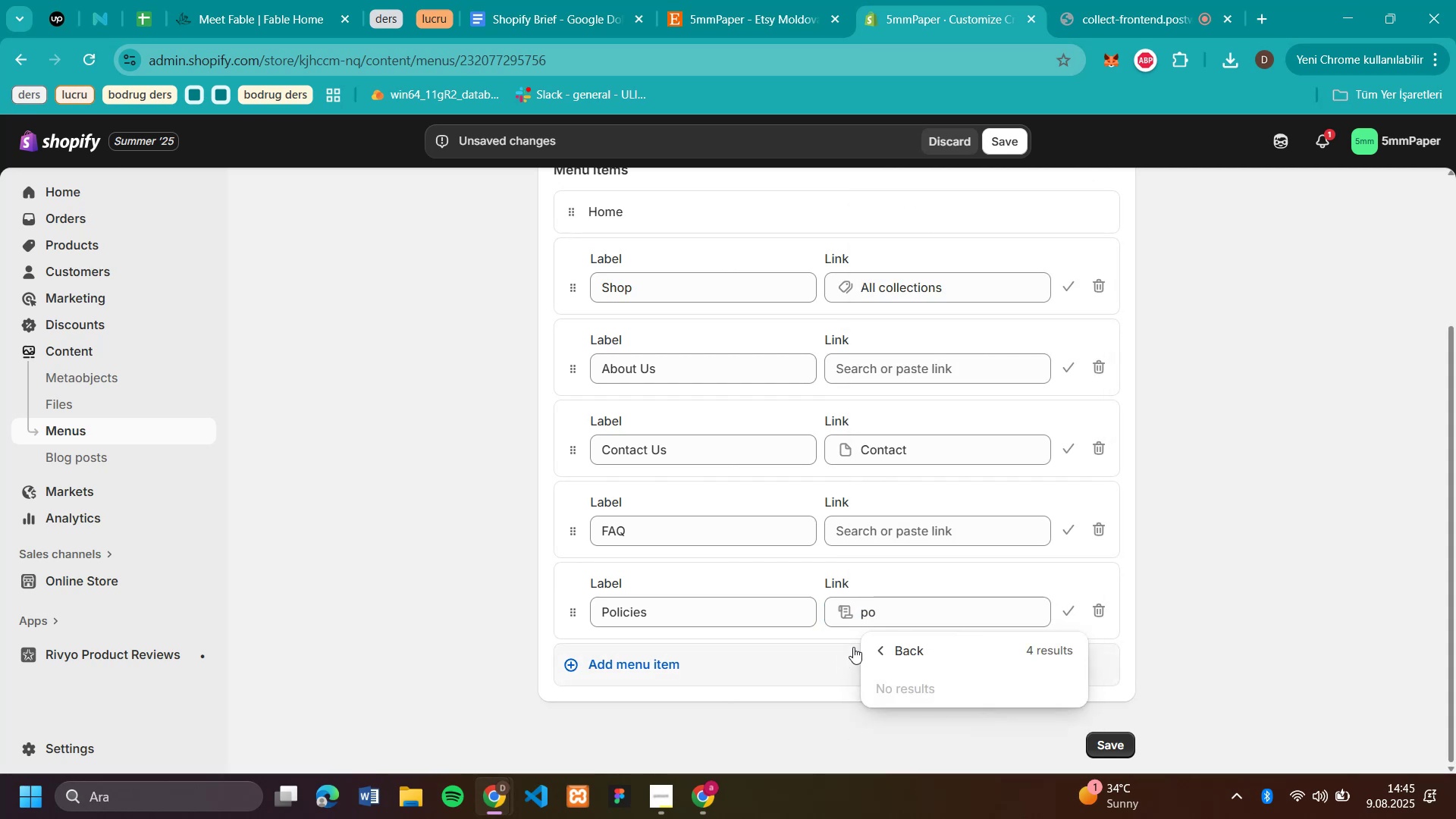 
left_click([871, 645])
 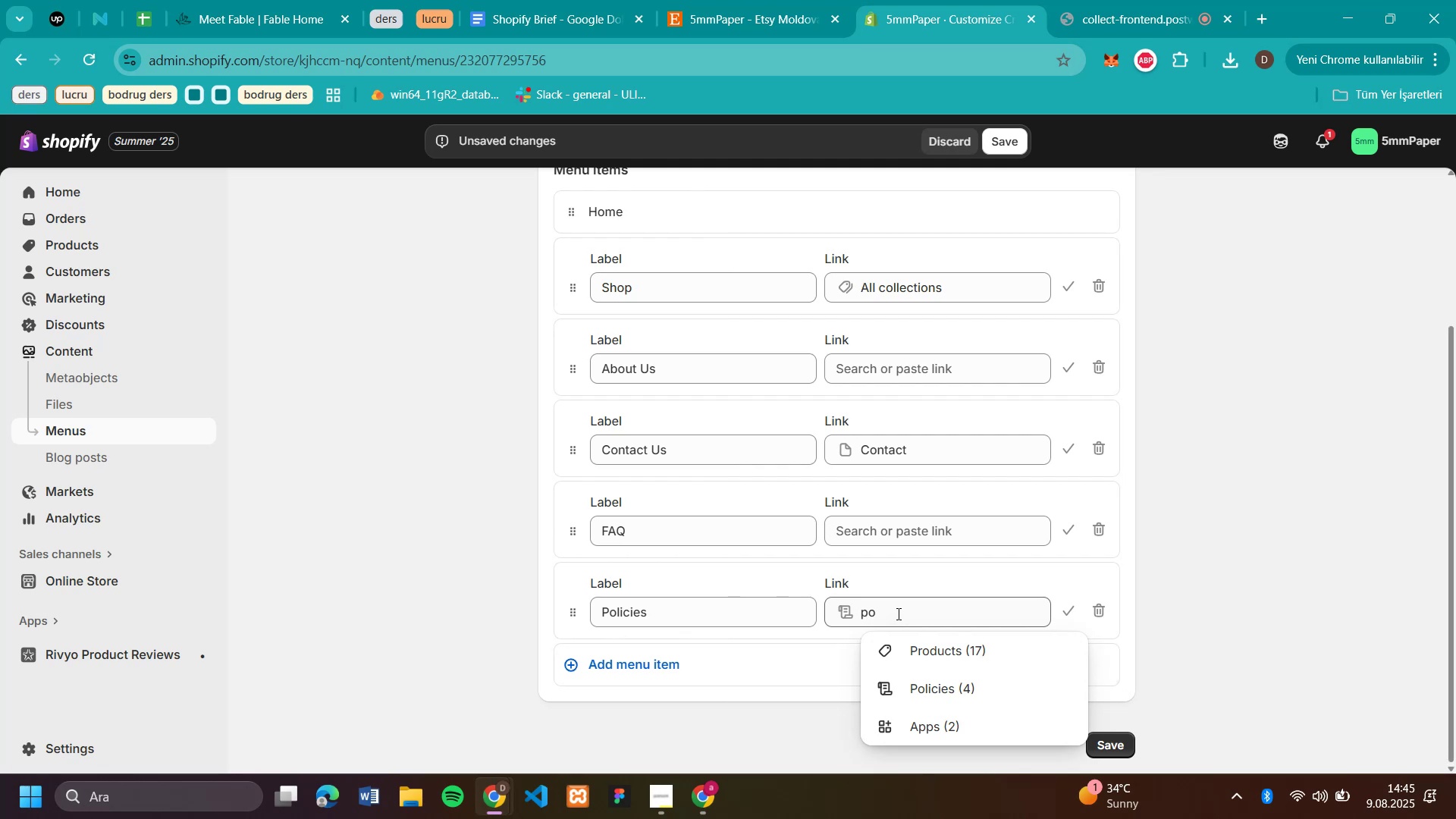 
left_click([897, 613])
 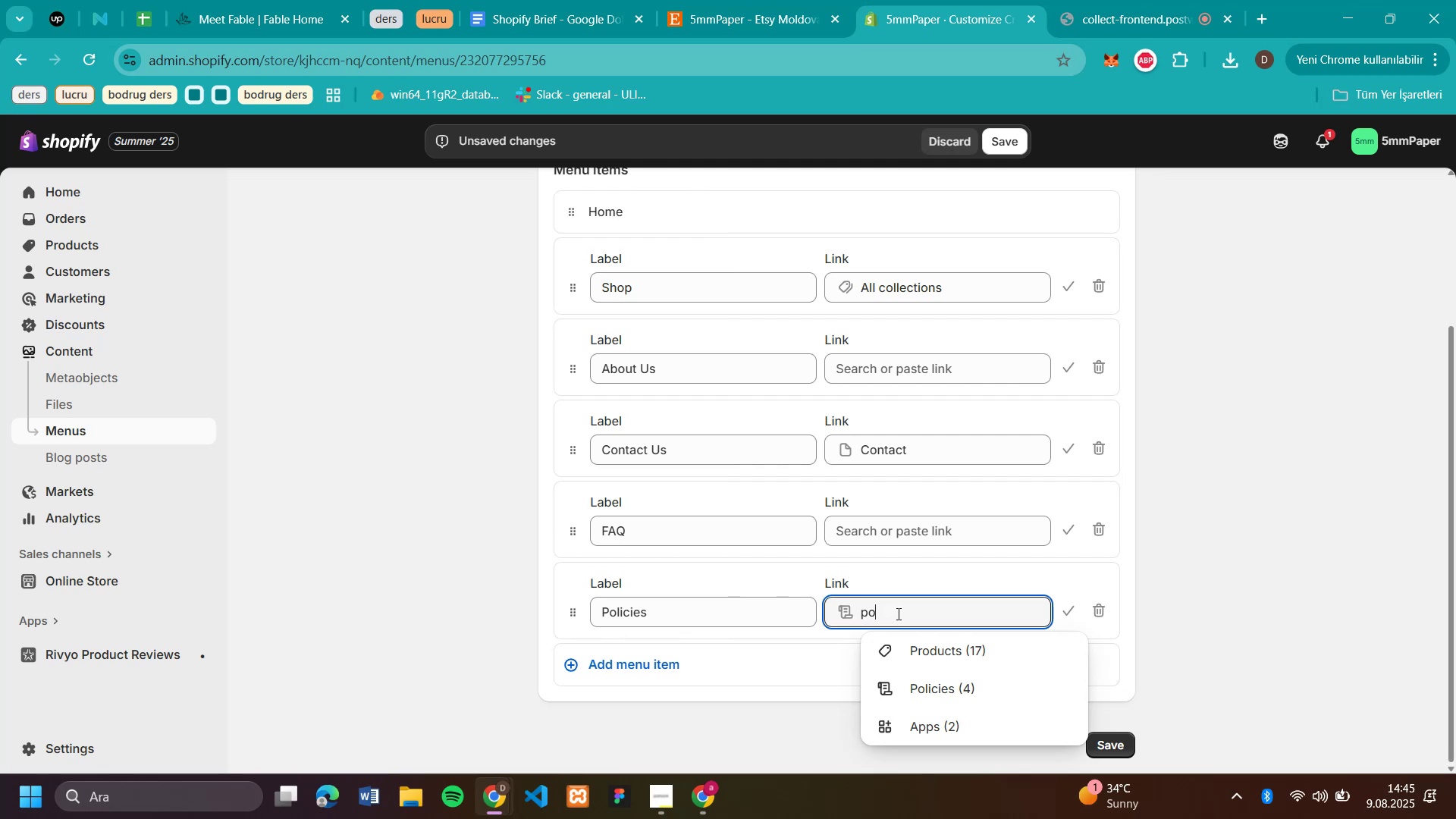 
left_click_drag(start_coordinate=[897, 613], to_coordinate=[876, 608])
 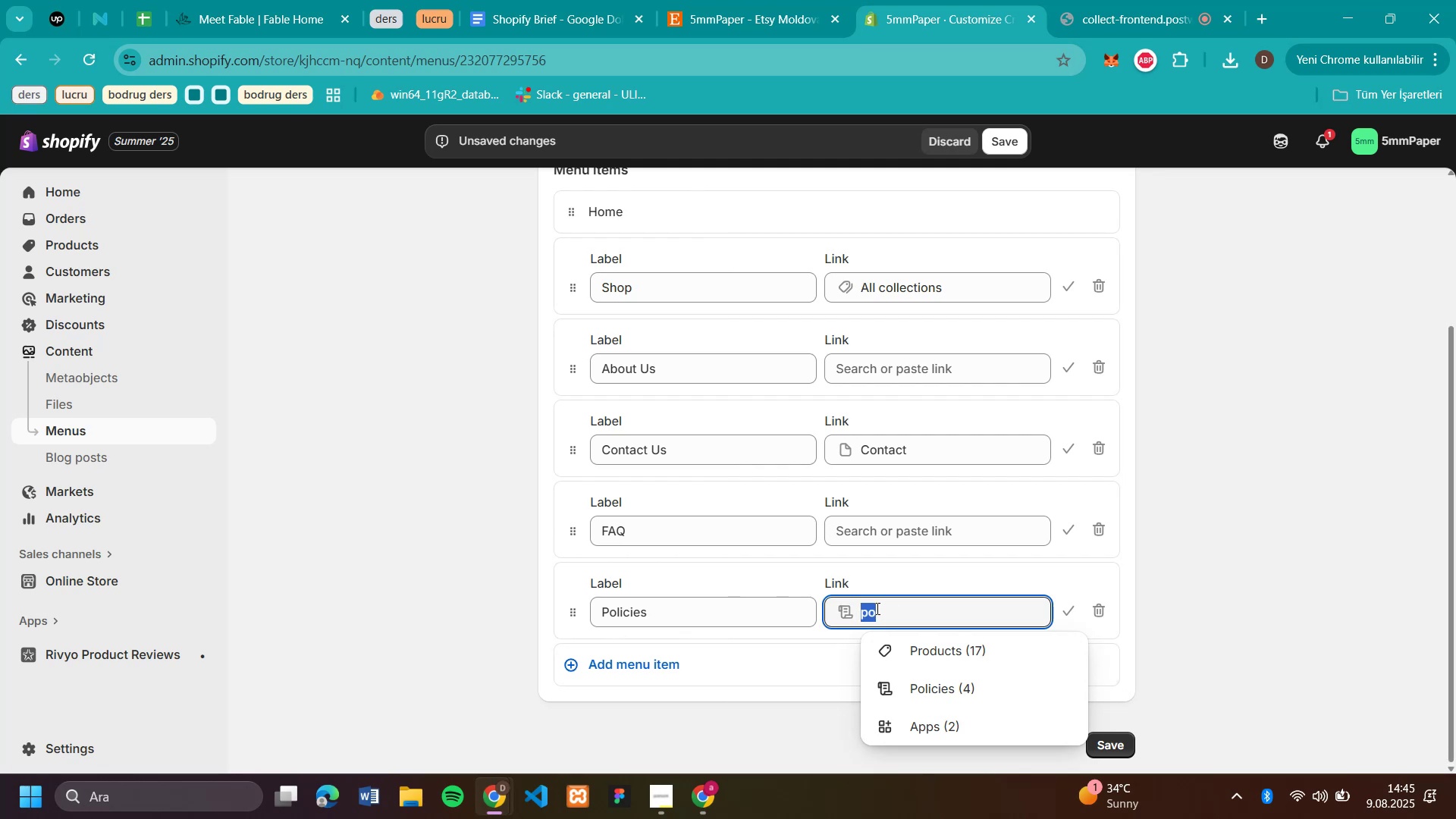 
key(Backspace)
 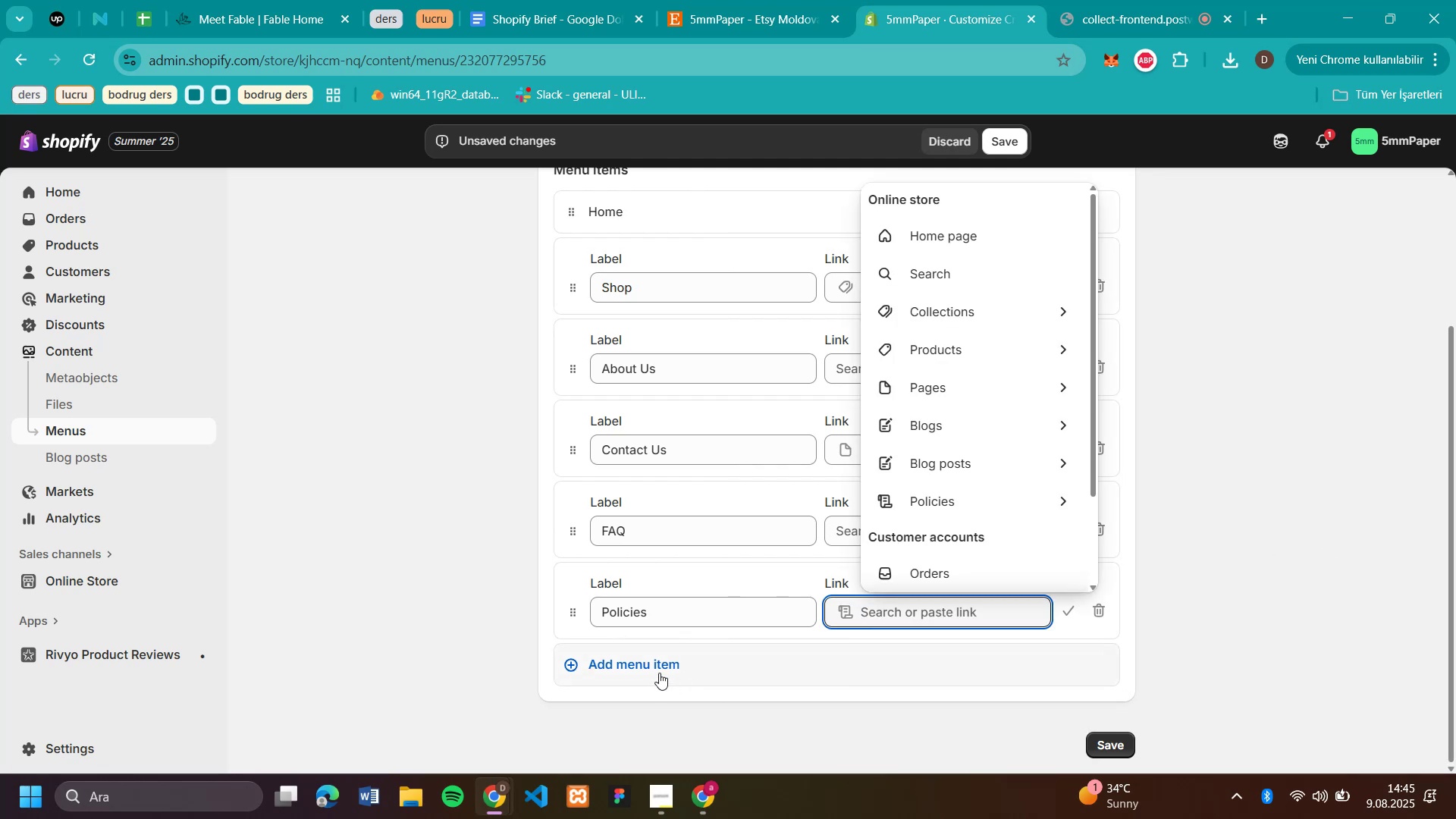 
left_click([659, 673])
 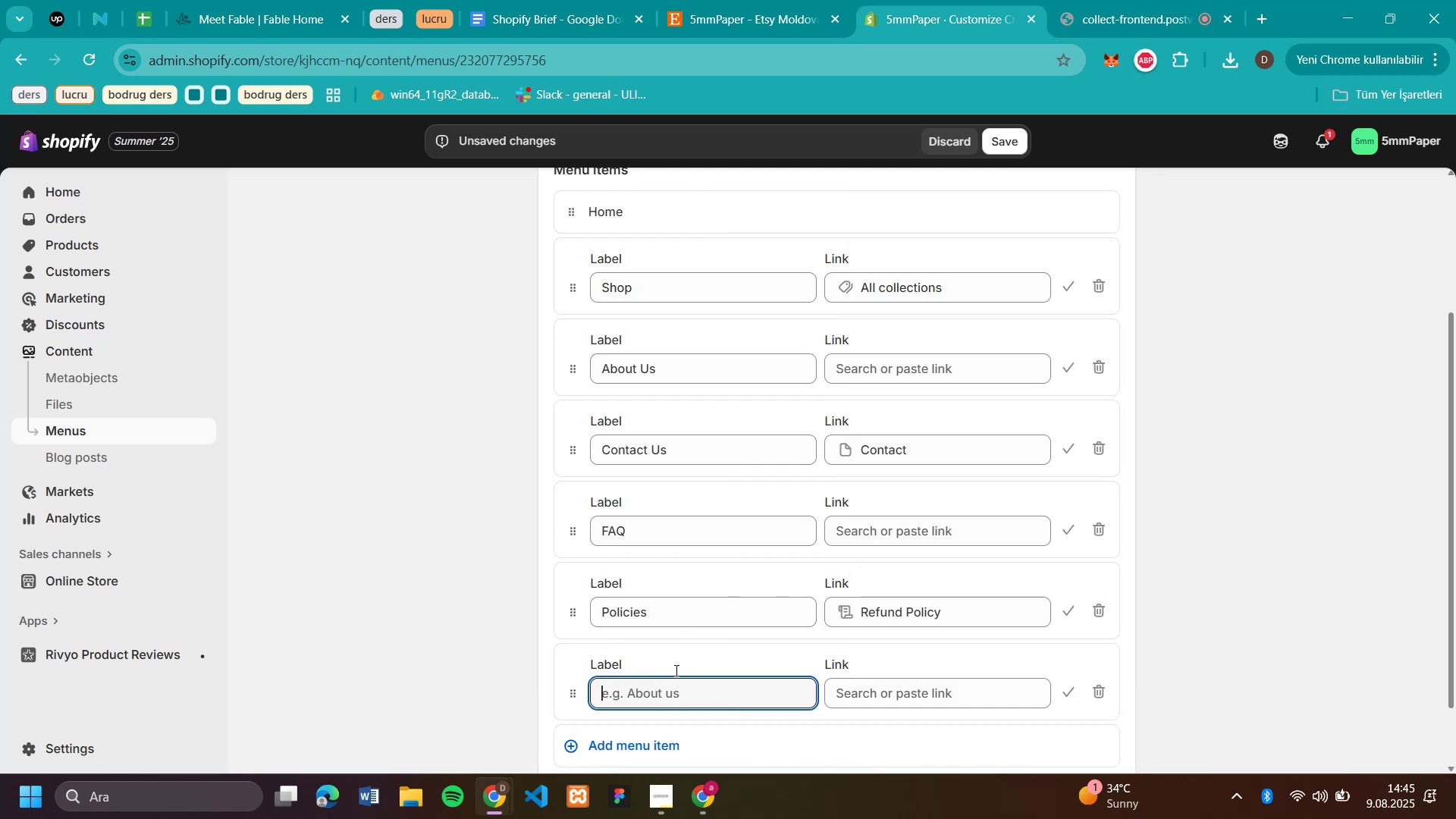 
wait(5.11)
 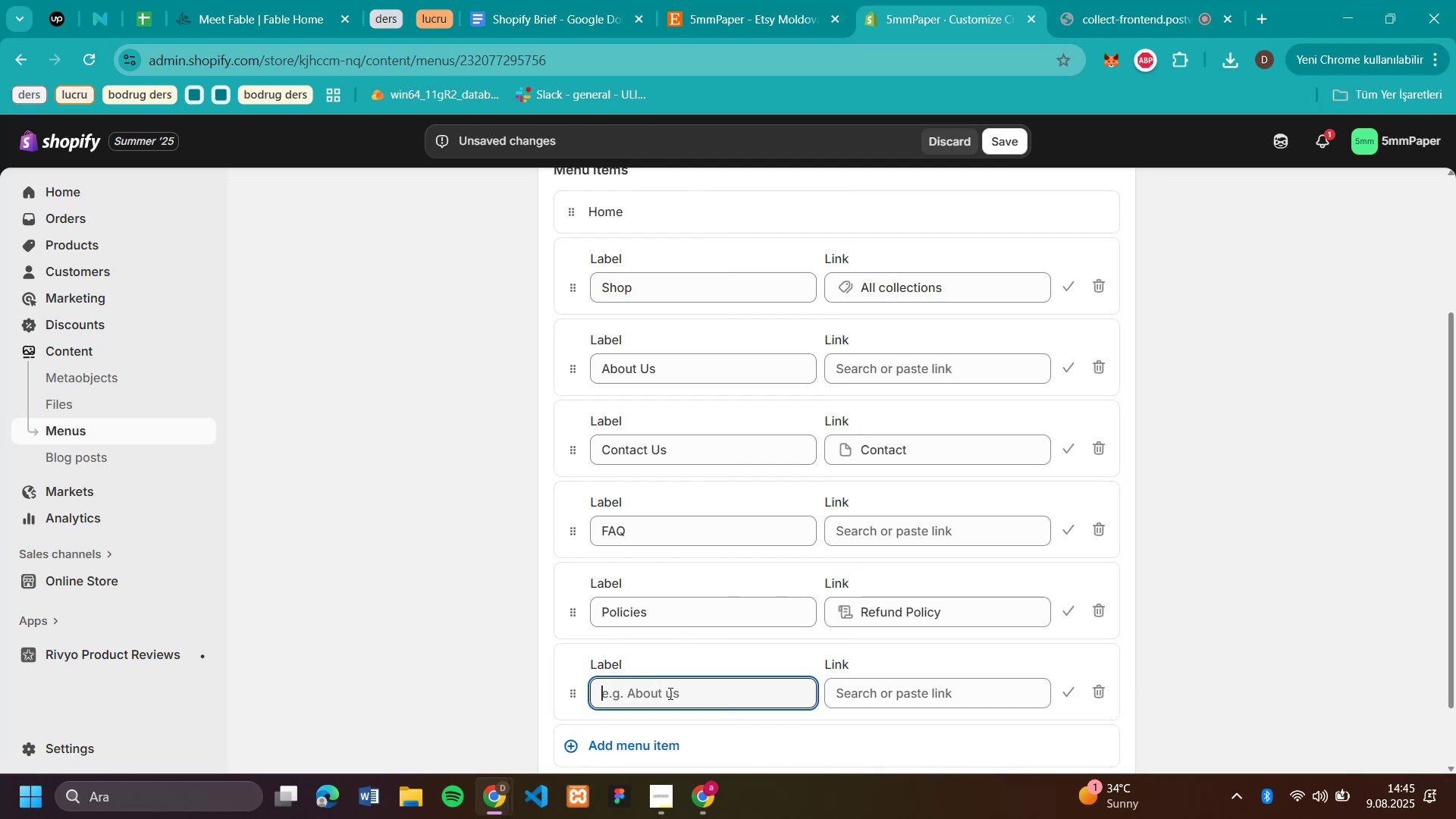 
left_click_drag(start_coordinate=[570, 688], to_coordinate=[672, 673])
 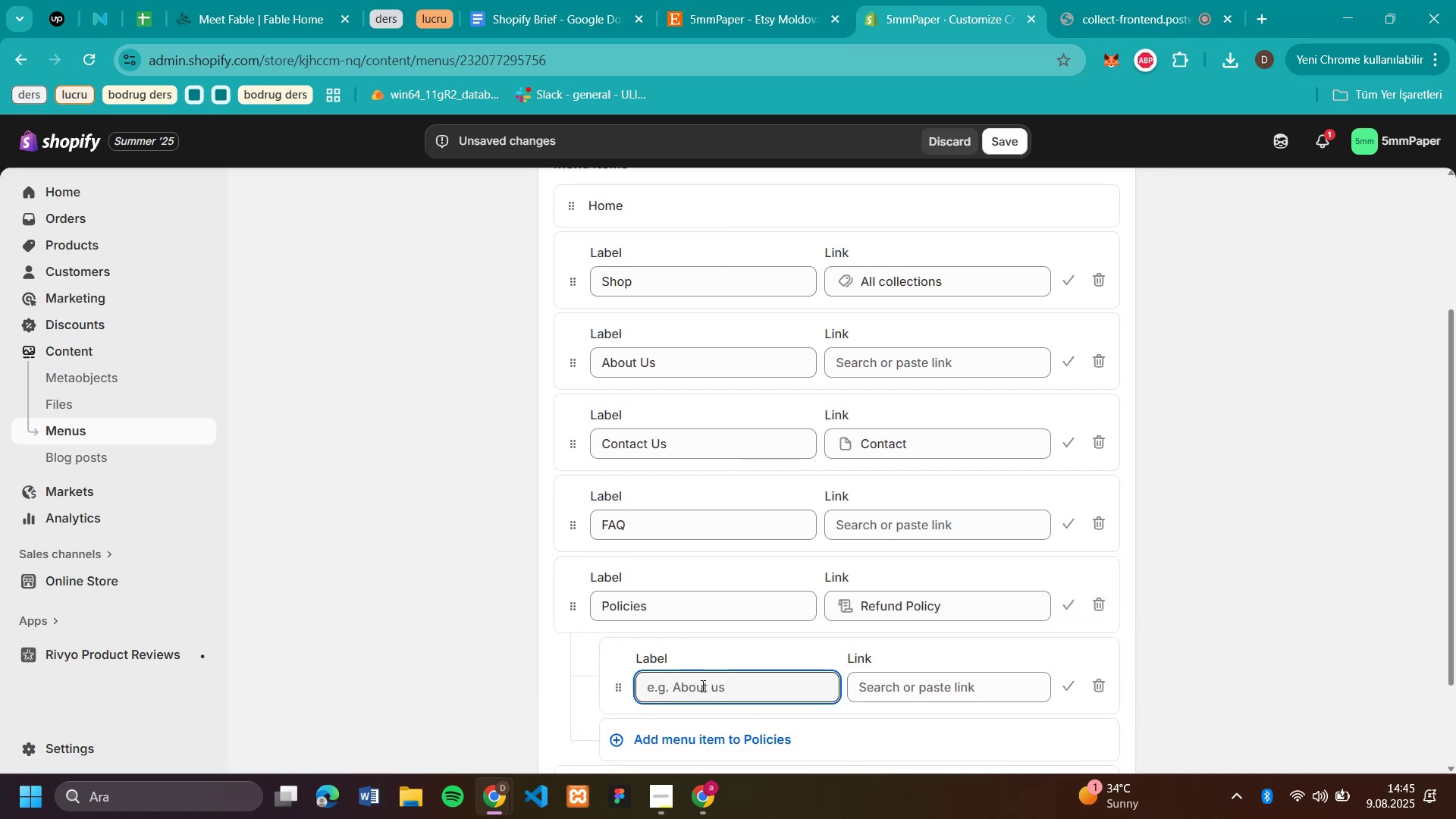 
wait(5.84)
 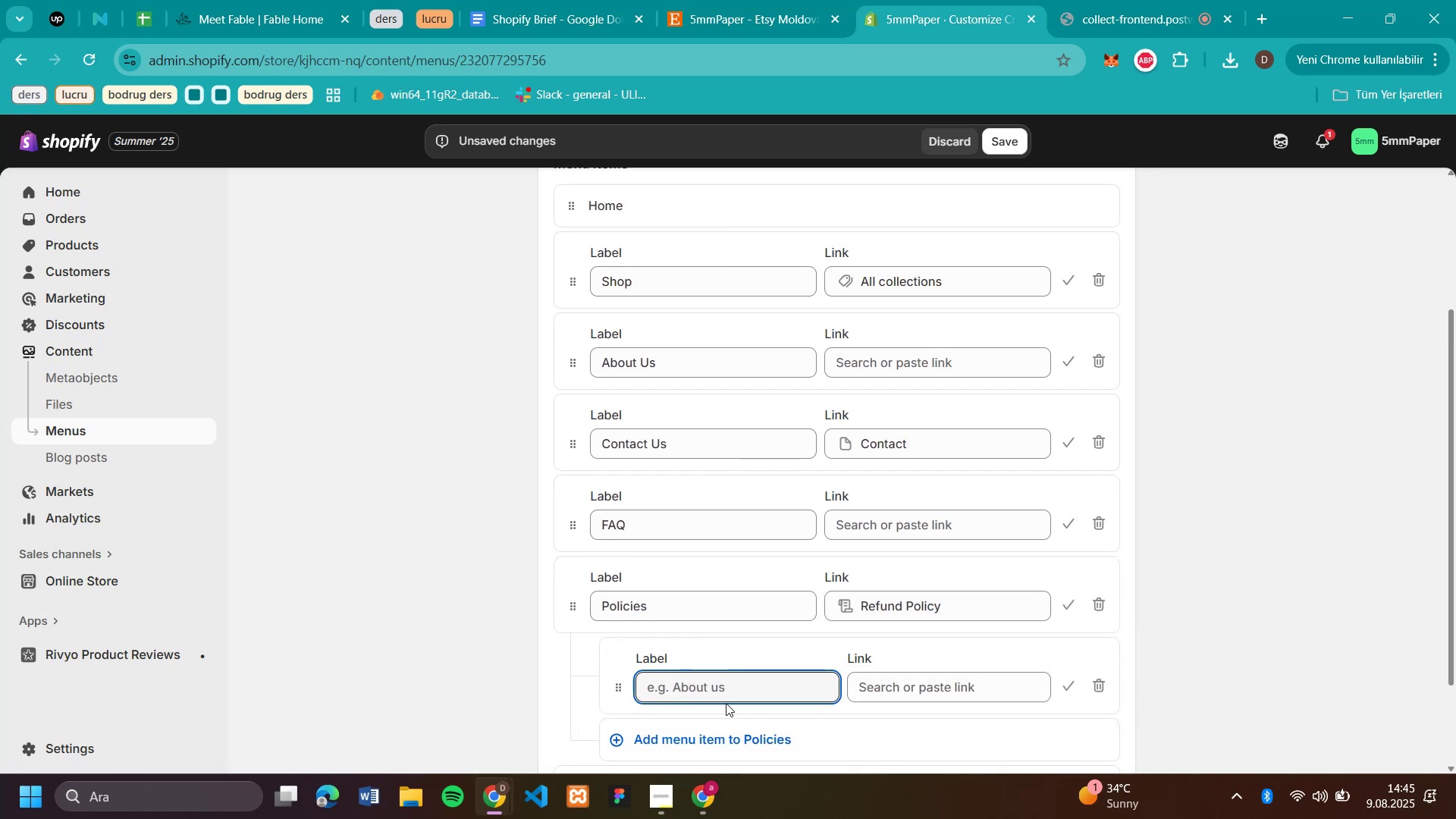 
left_click([930, 607])
 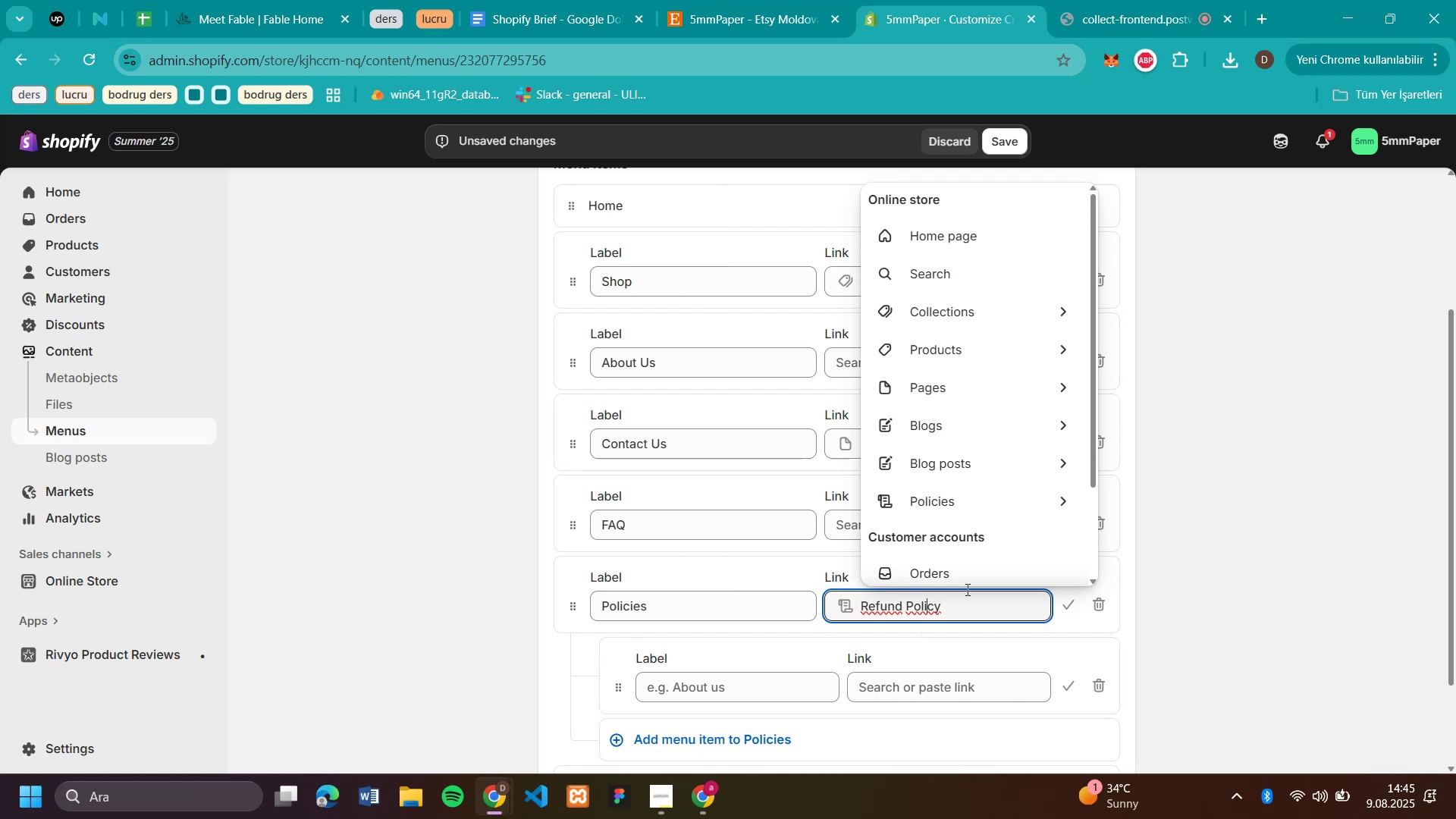 
left_click([965, 505])
 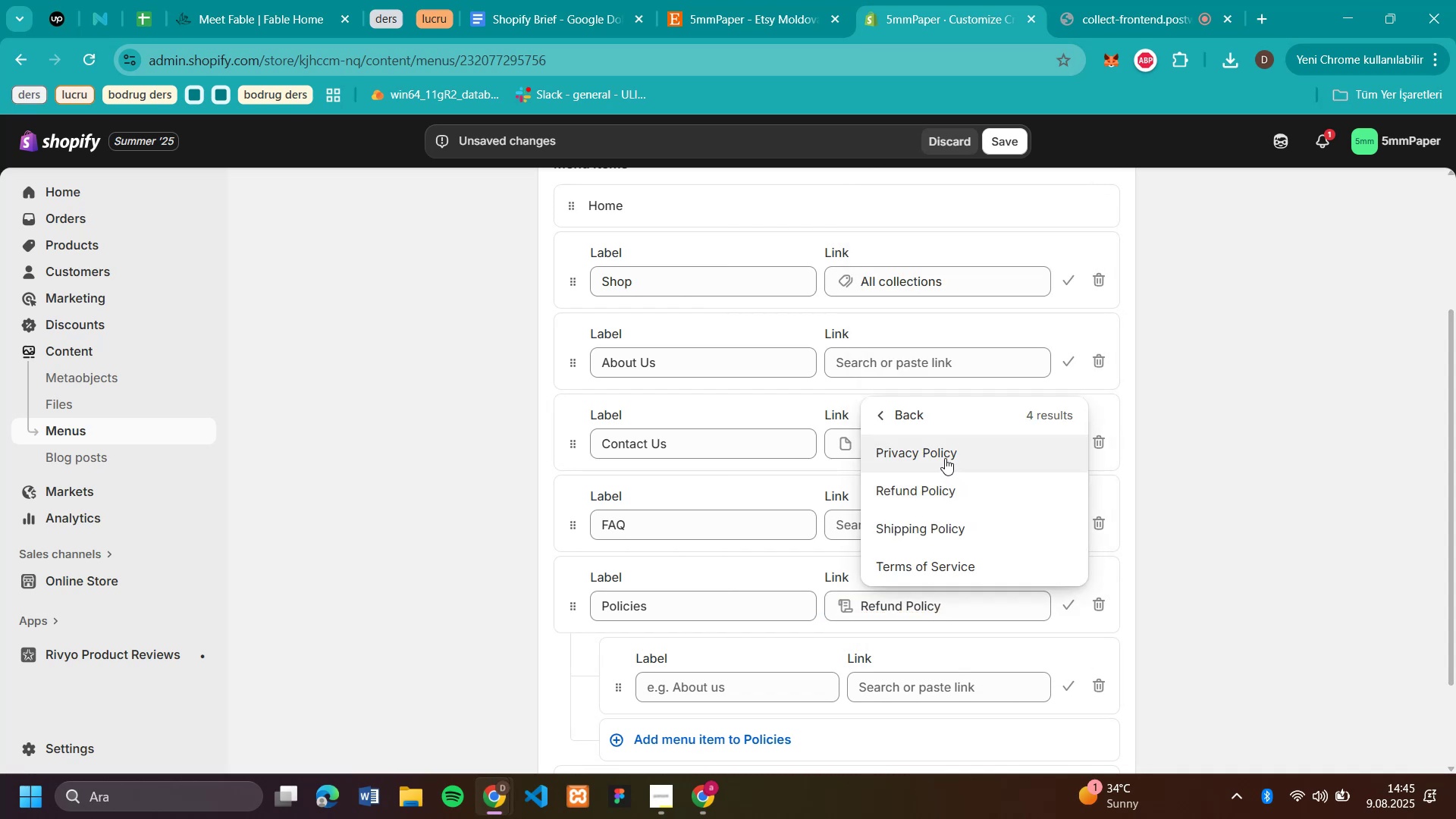 
wait(11.31)
 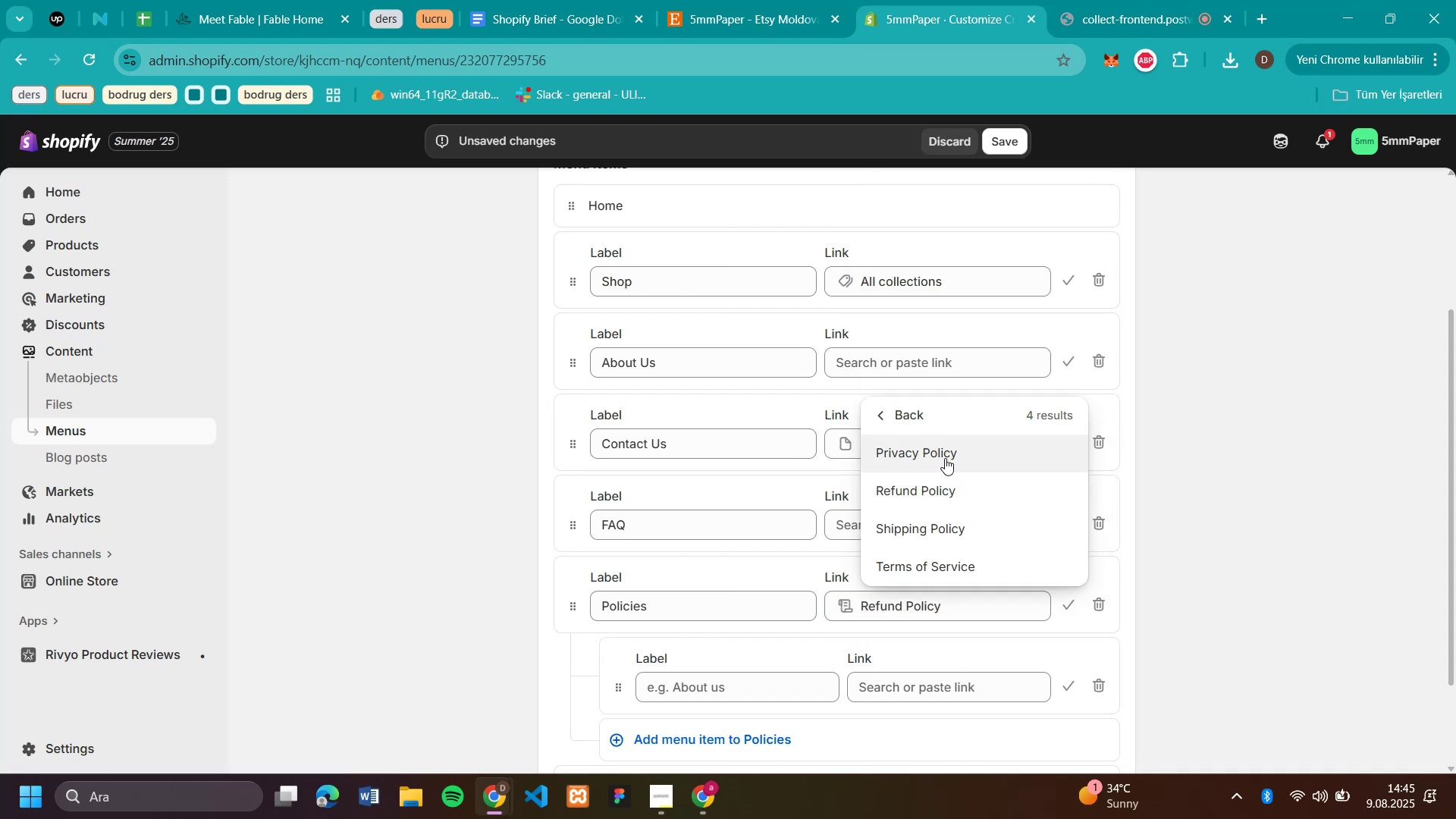 
left_click([695, 691])
 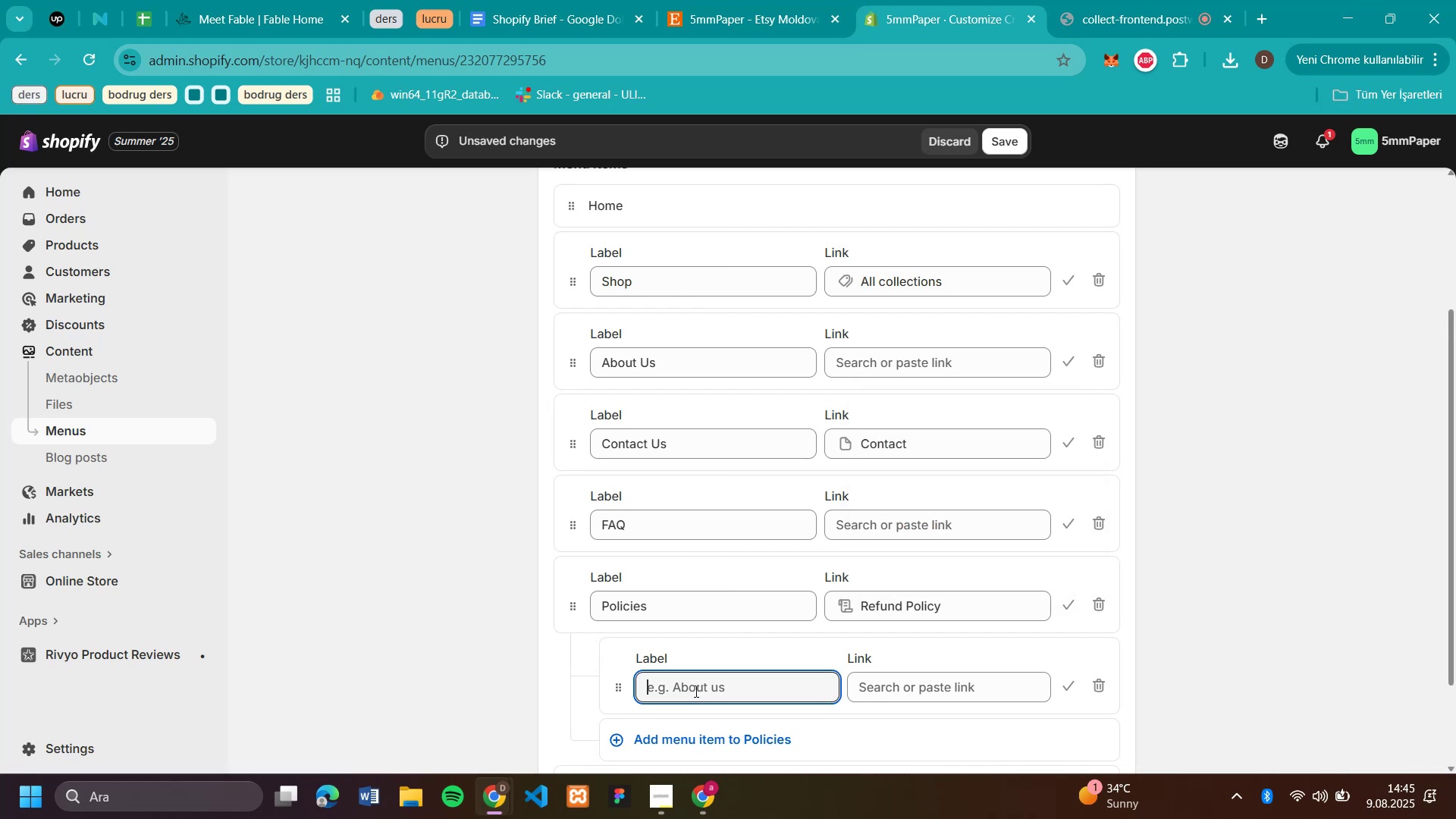 
type(Pr'vact)
key(Backspace)
type(y Pol'cy)
 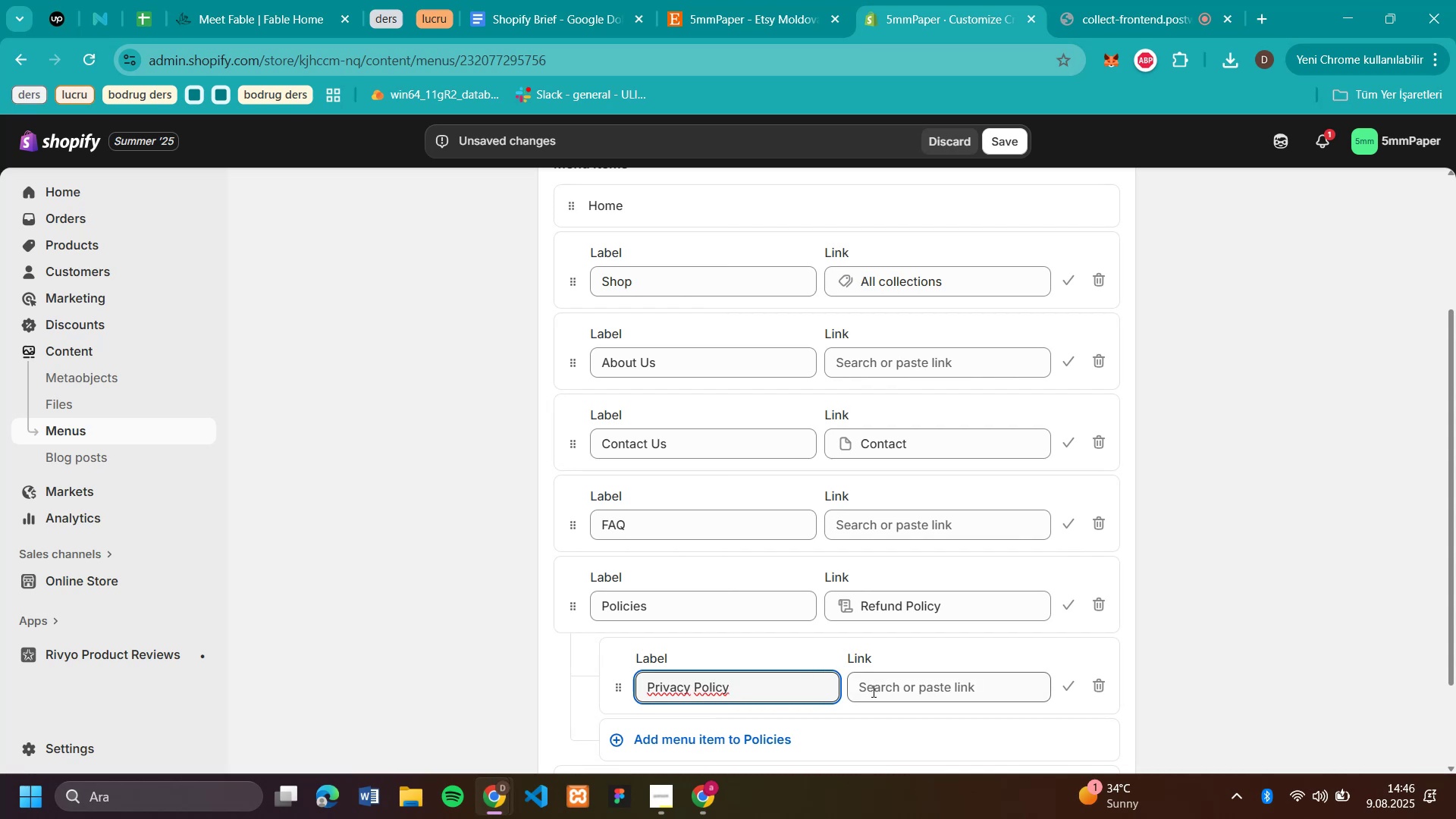 
left_click([902, 700])
 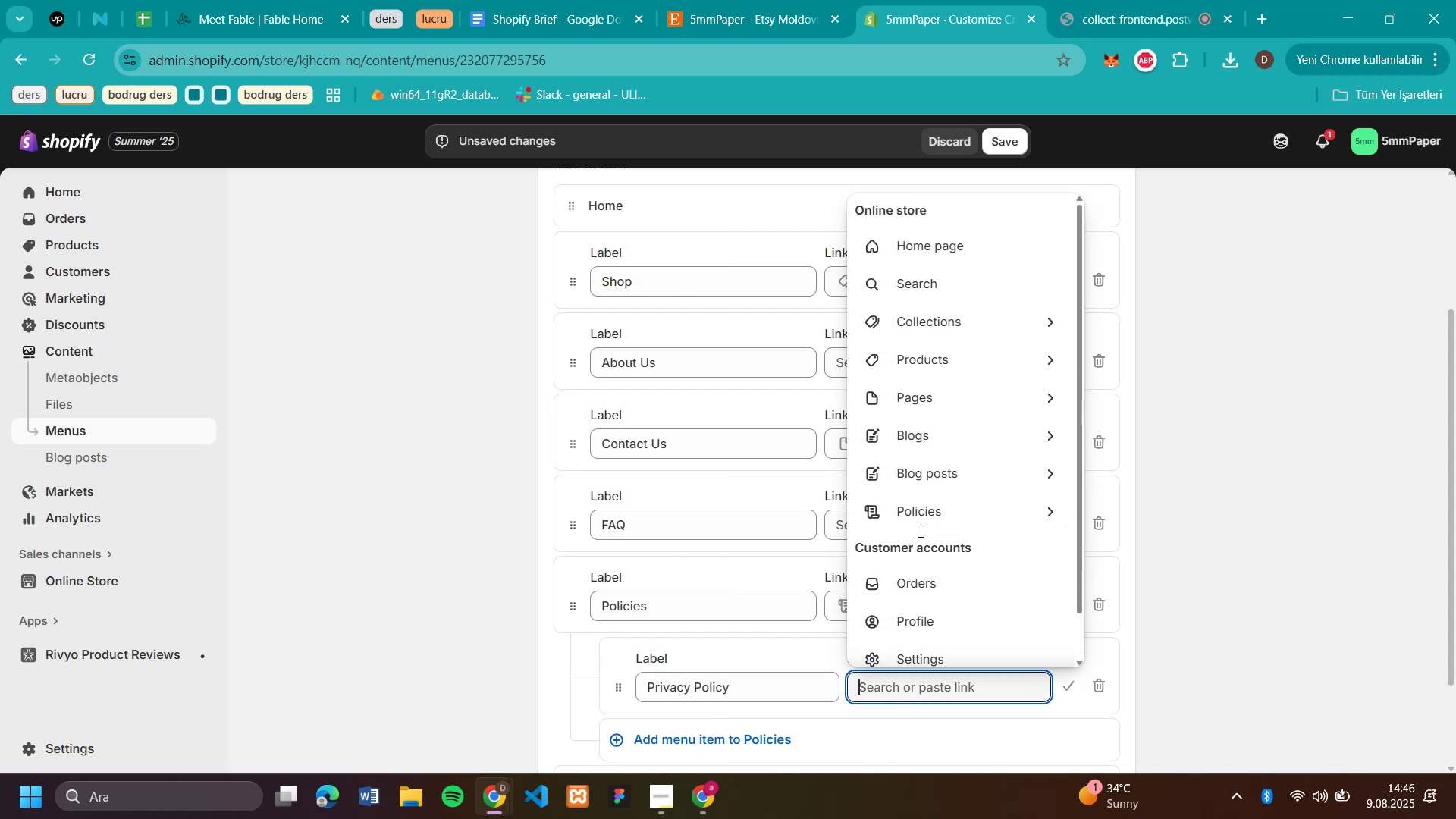 
left_click([915, 517])
 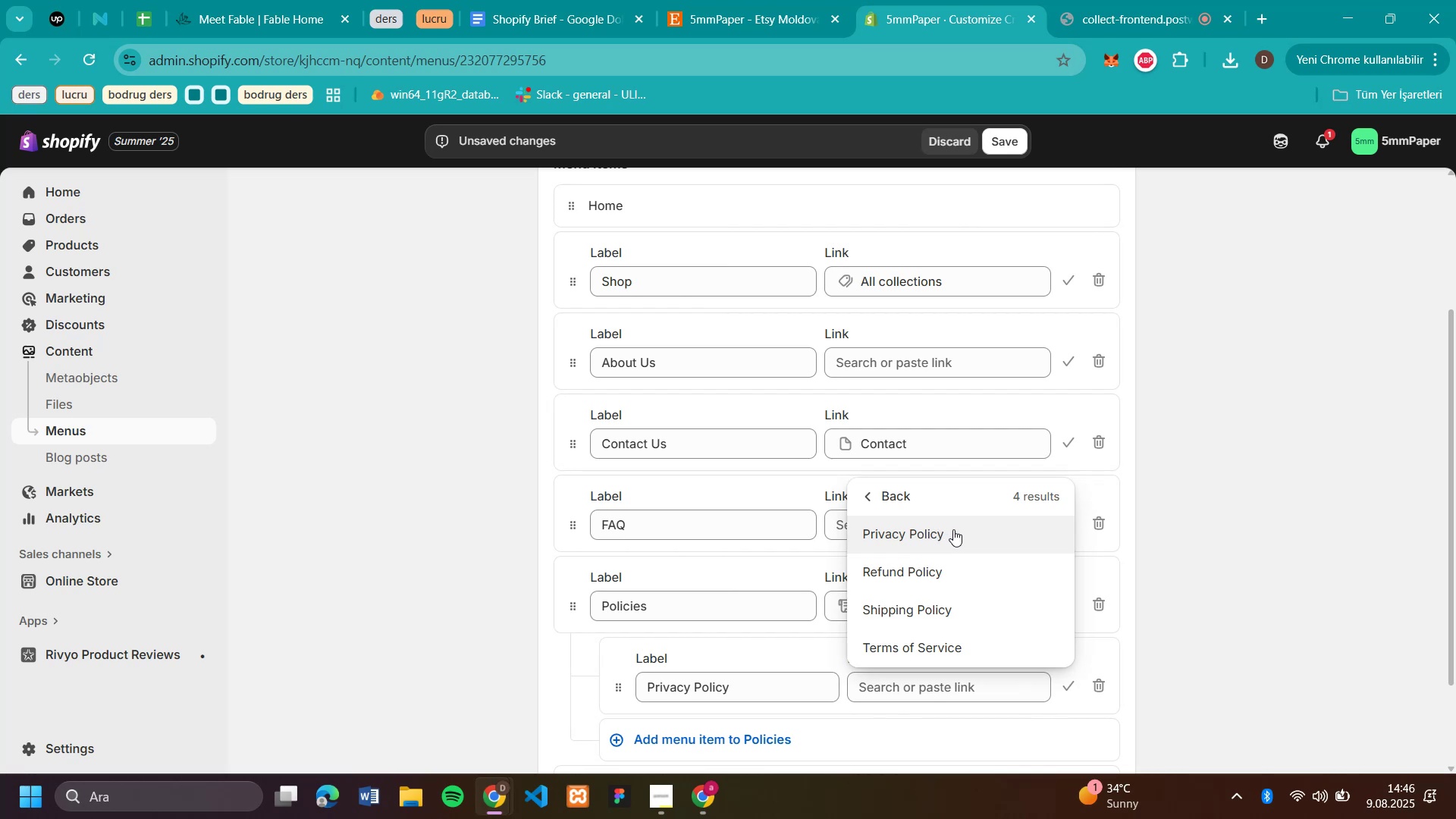 
left_click([953, 529])
 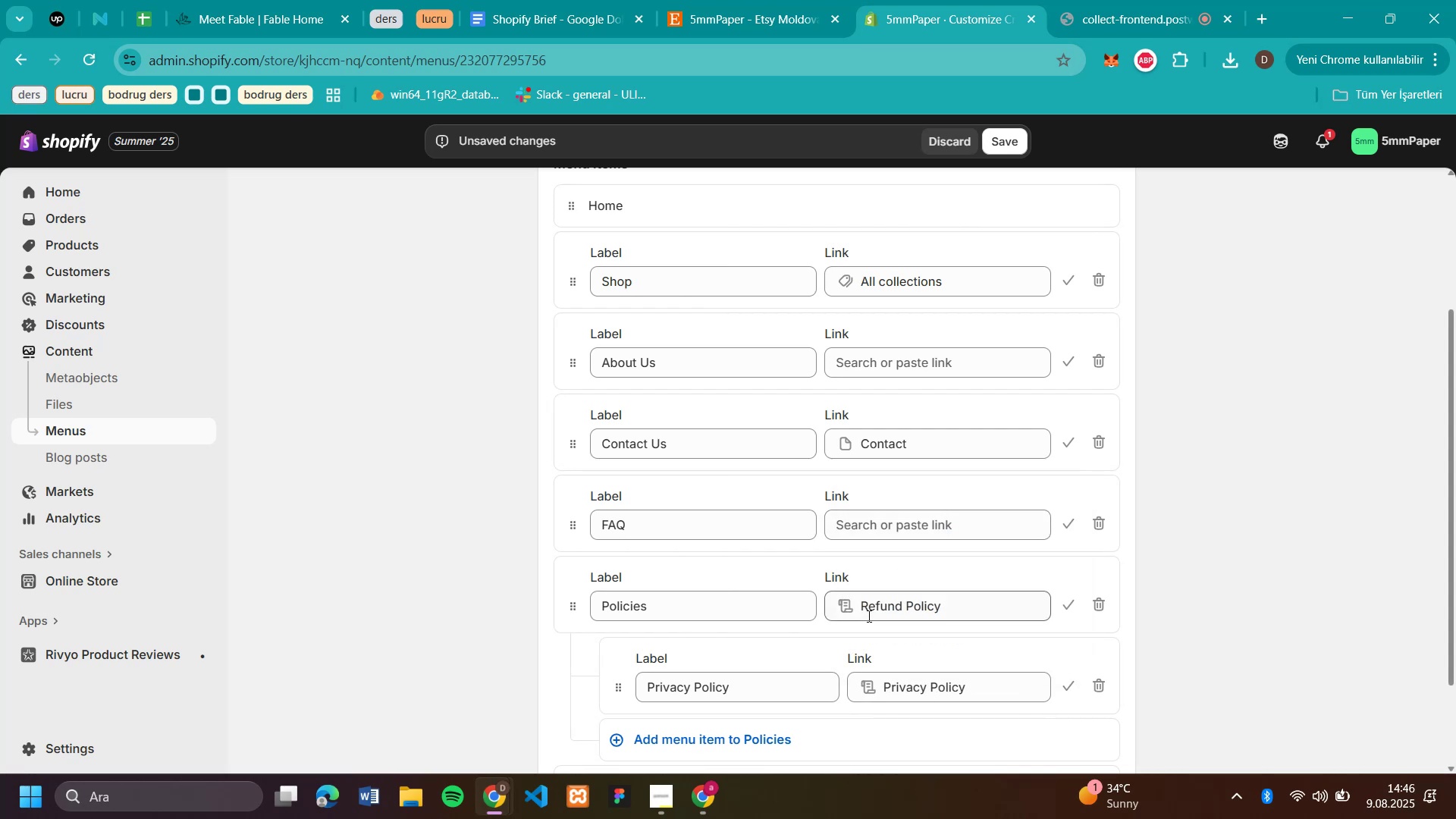 
left_click_drag(start_coordinate=[951, 613], to_coordinate=[842, 611])
 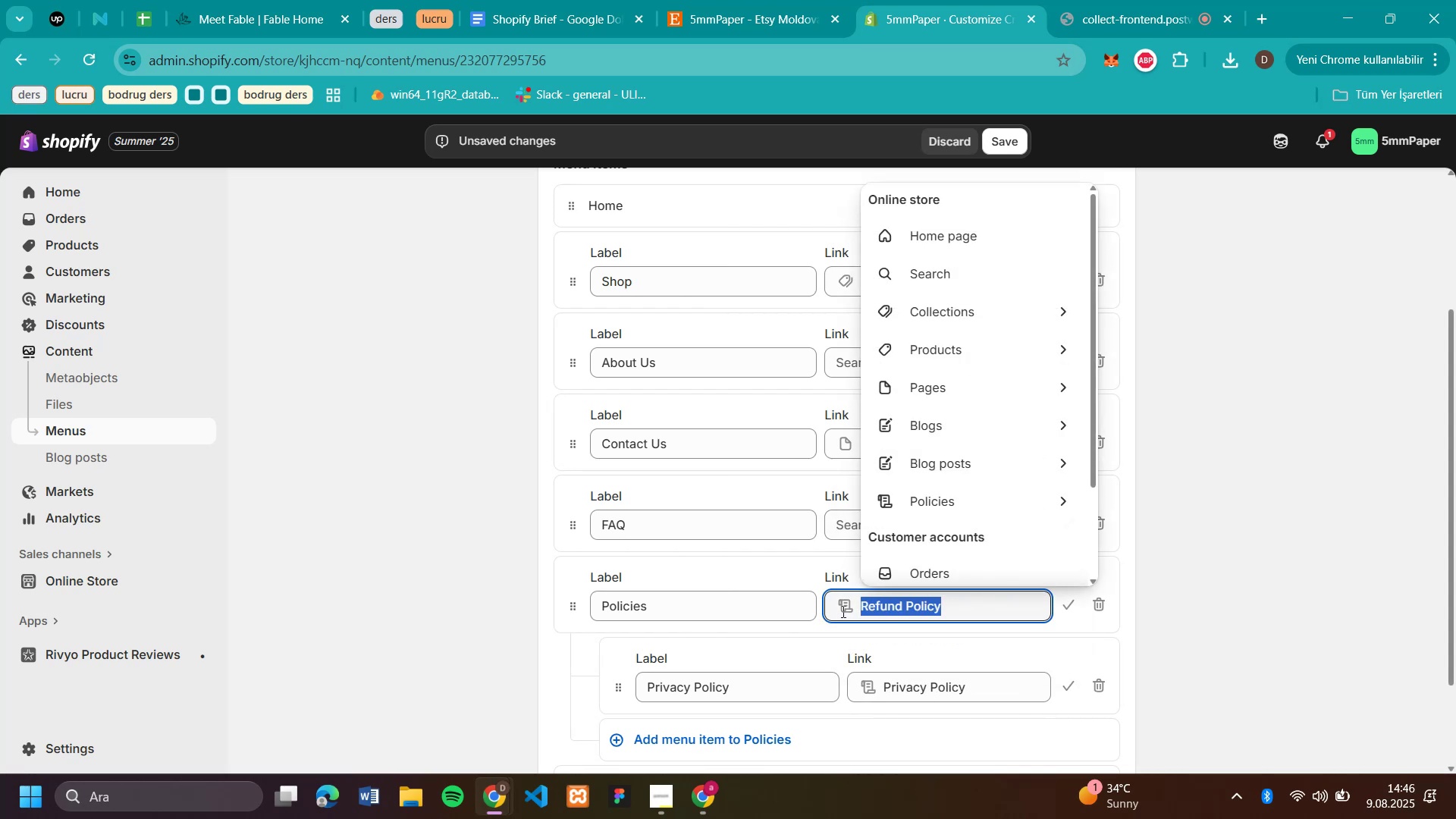 
key(Backspace)
 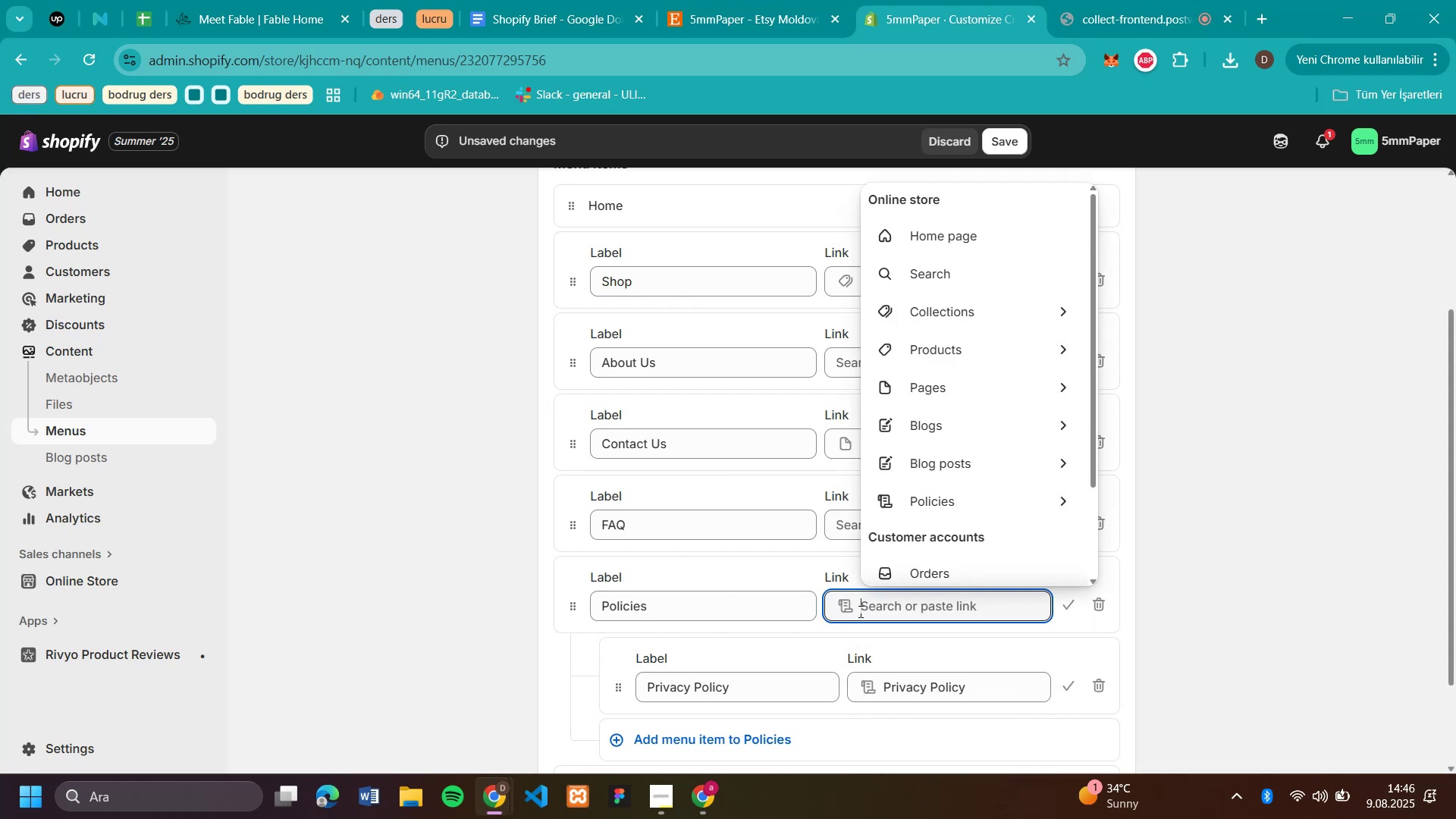 
left_click([1235, 646])
 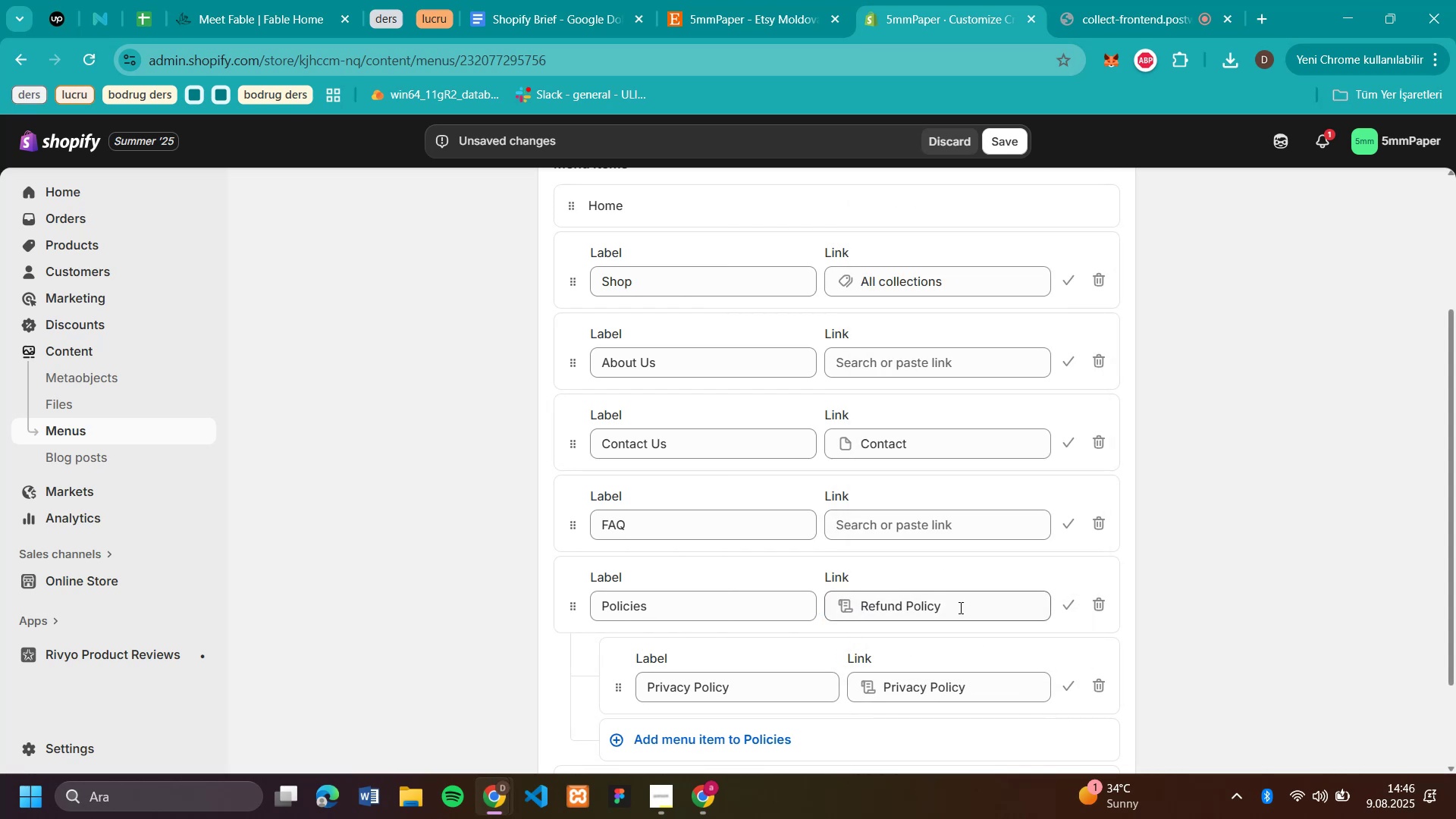 
left_click([959, 607])
 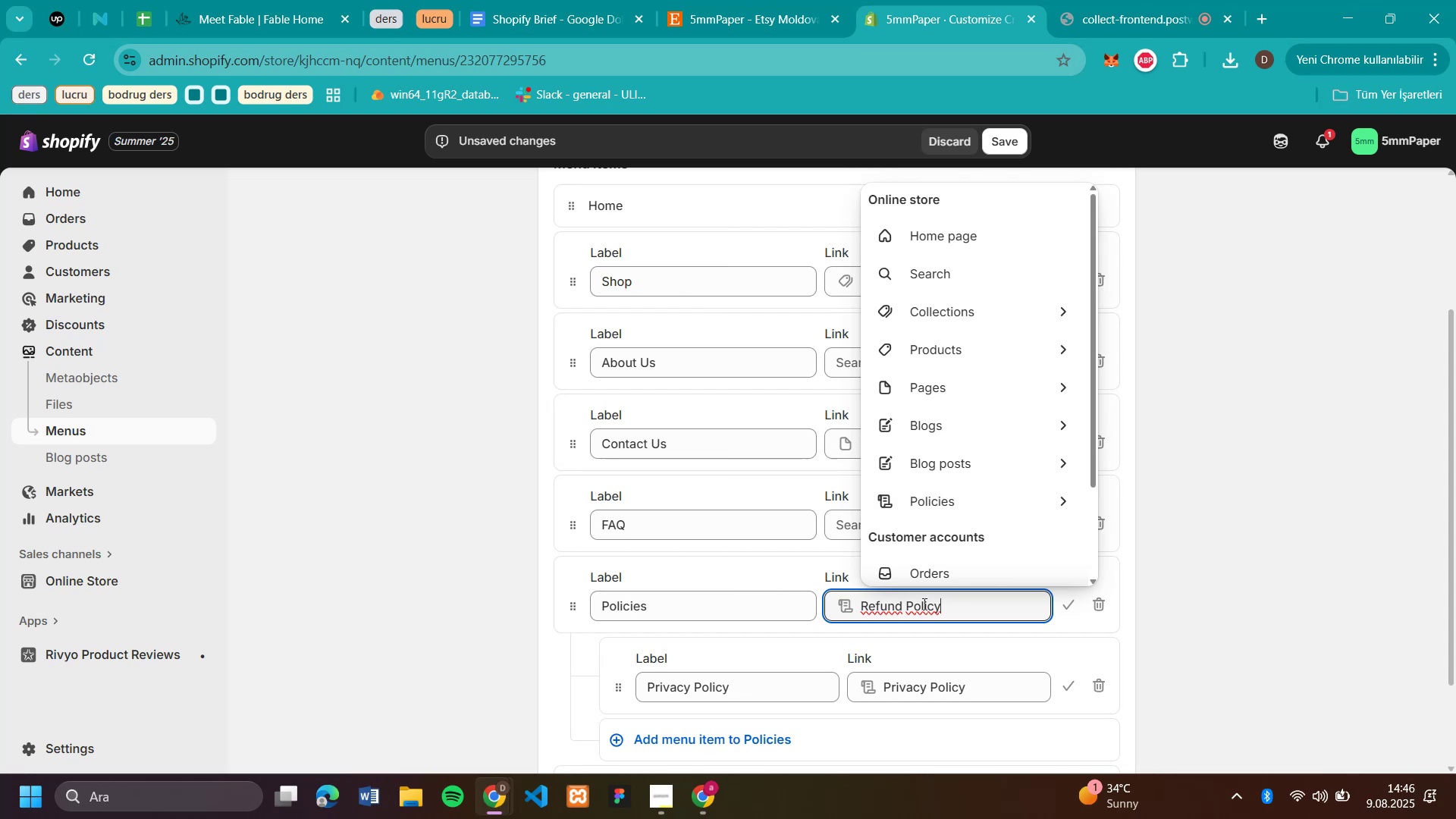 
key(Backspace)
 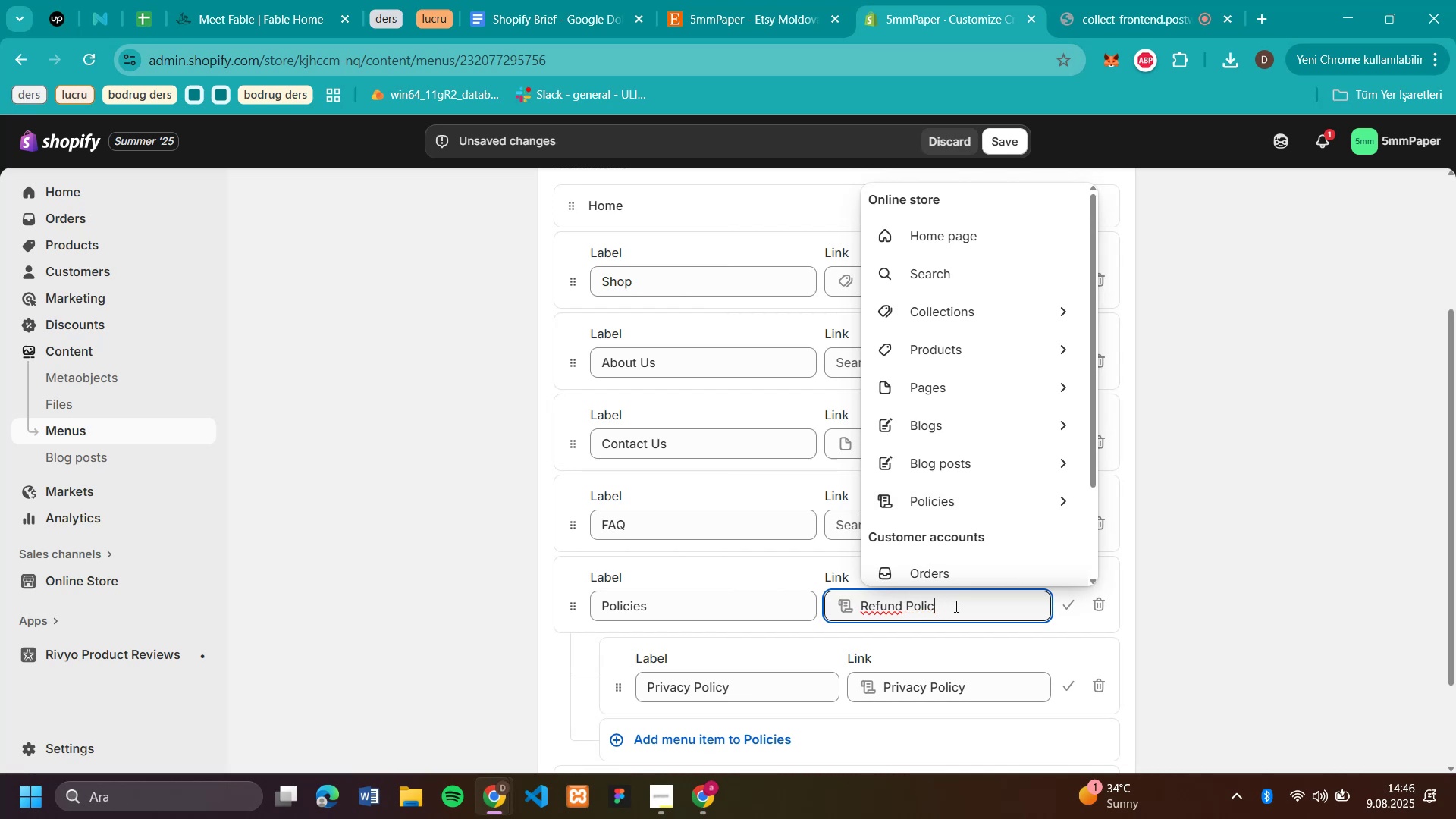 
key(Backspace)
 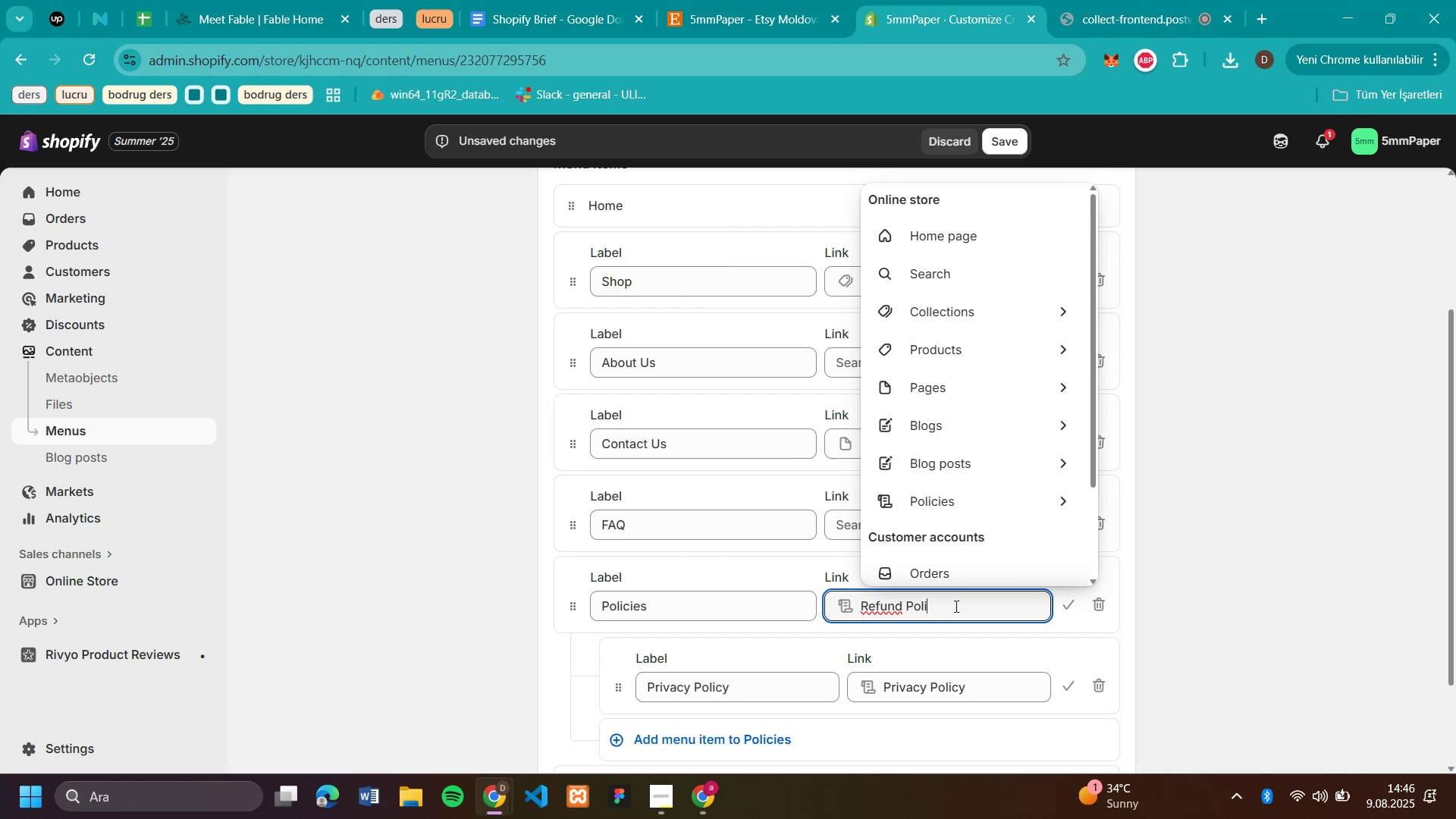 
key(Backspace)
 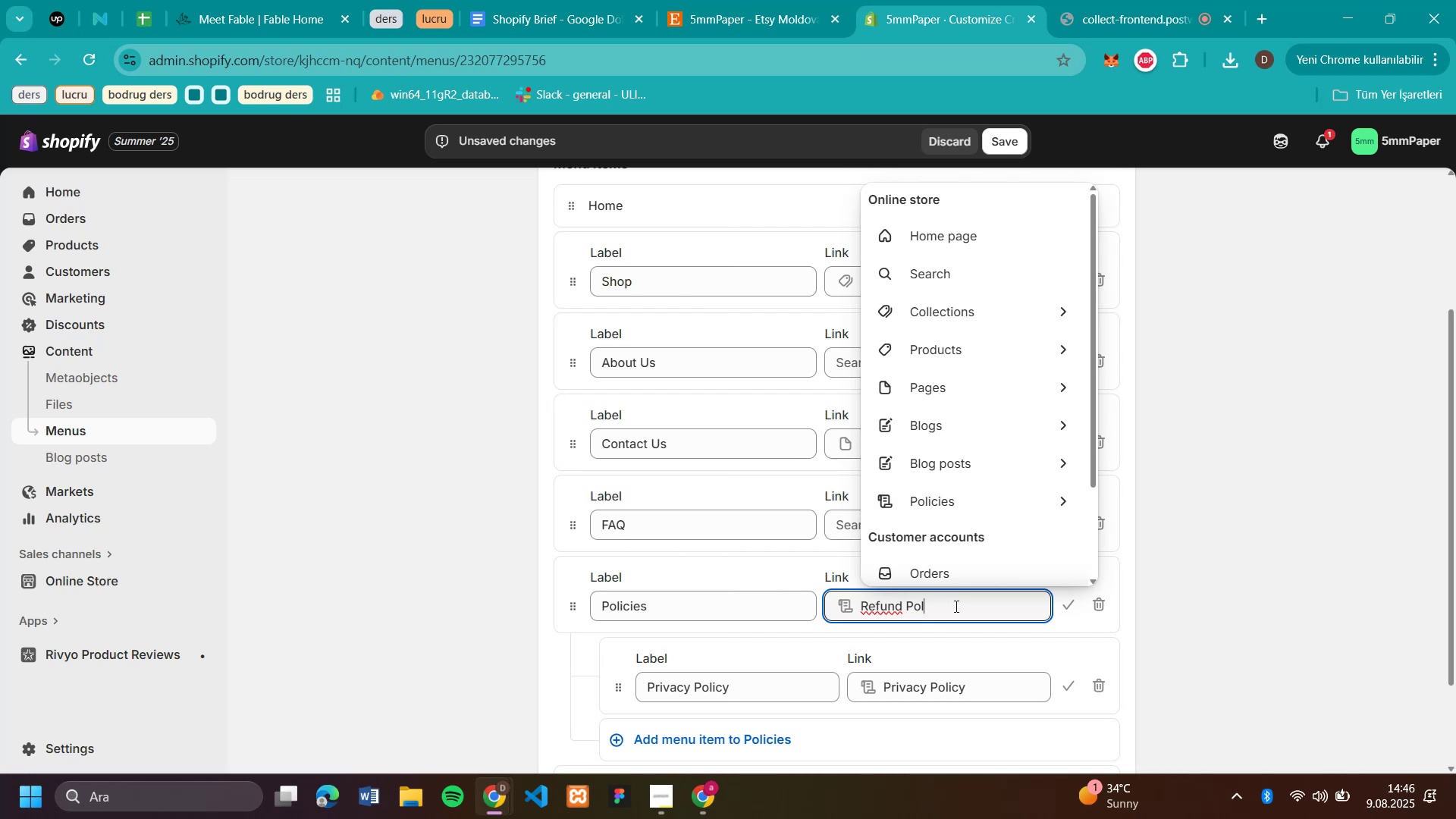 
key(Backspace)
 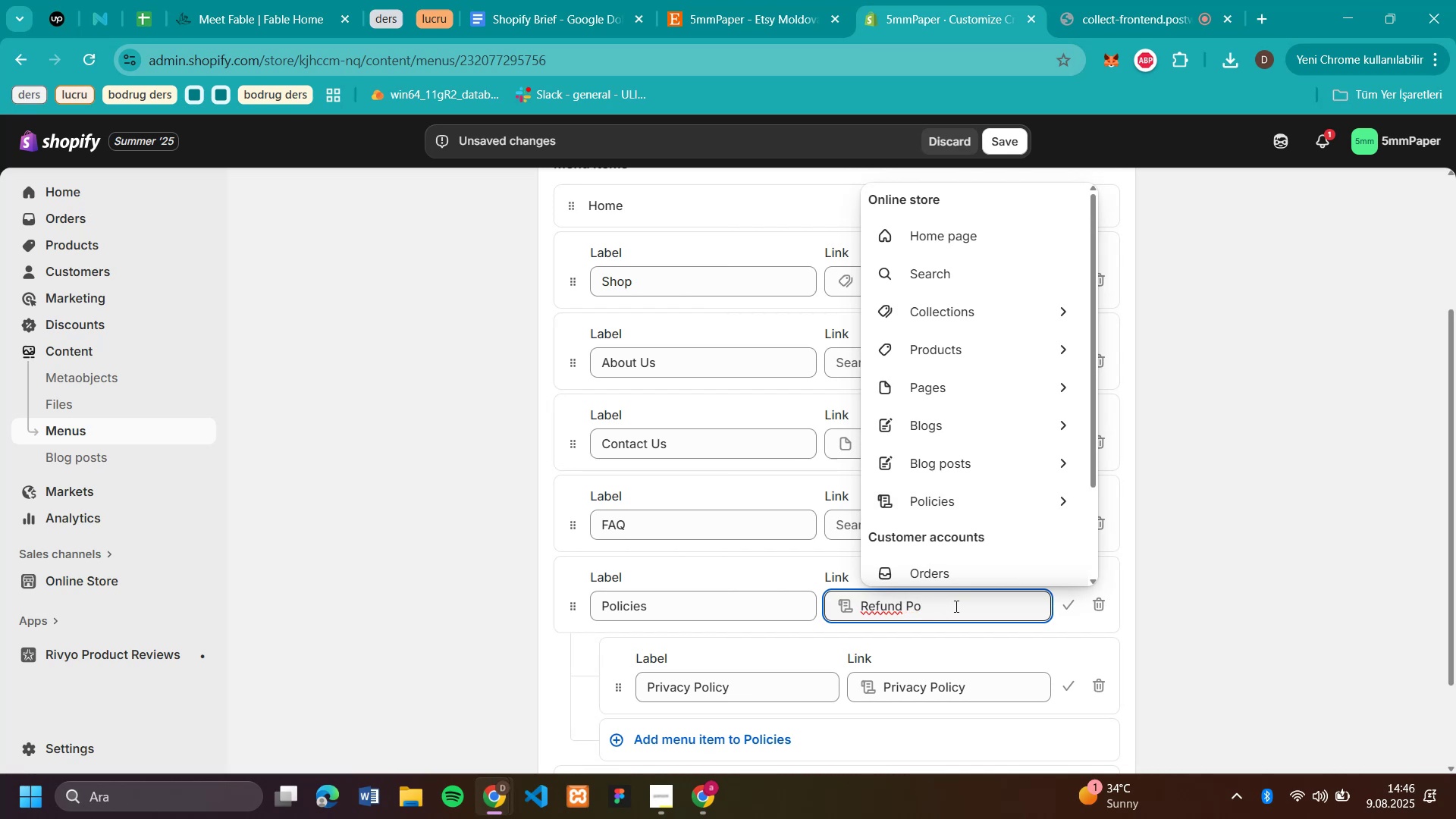 
key(Backspace)
 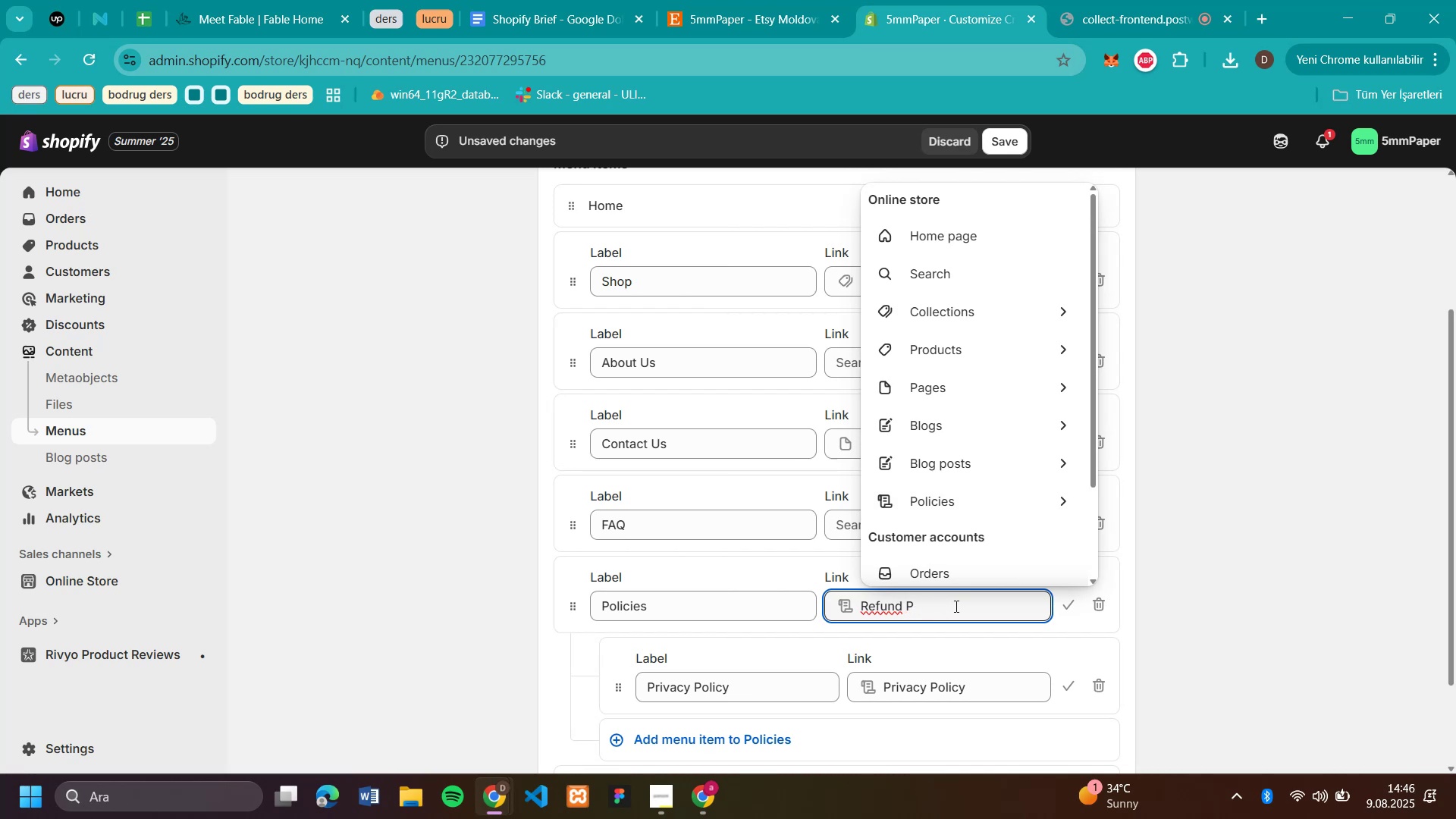 
key(Backspace)
 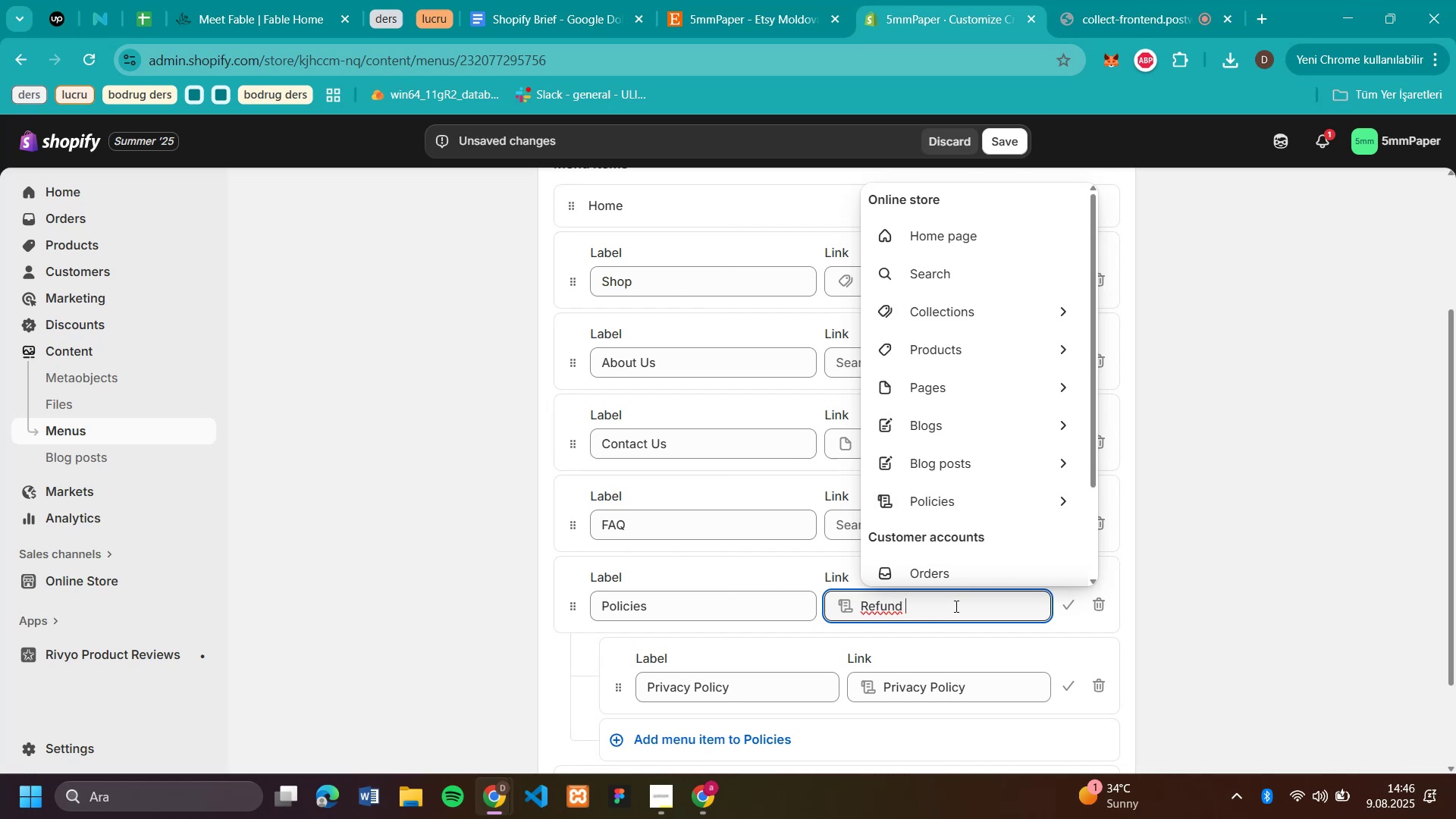 
key(Backspace)
 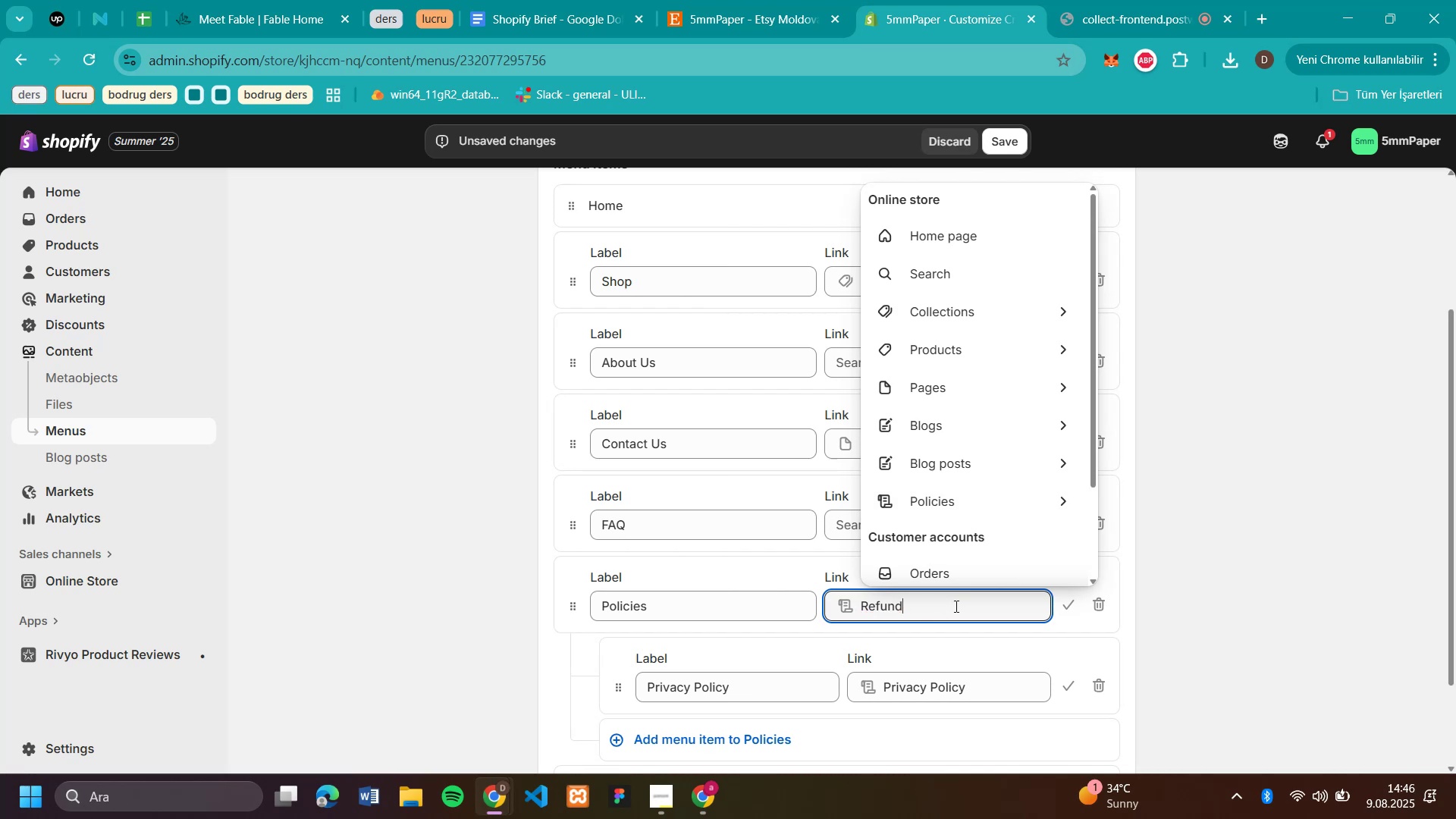 
key(Backspace)
 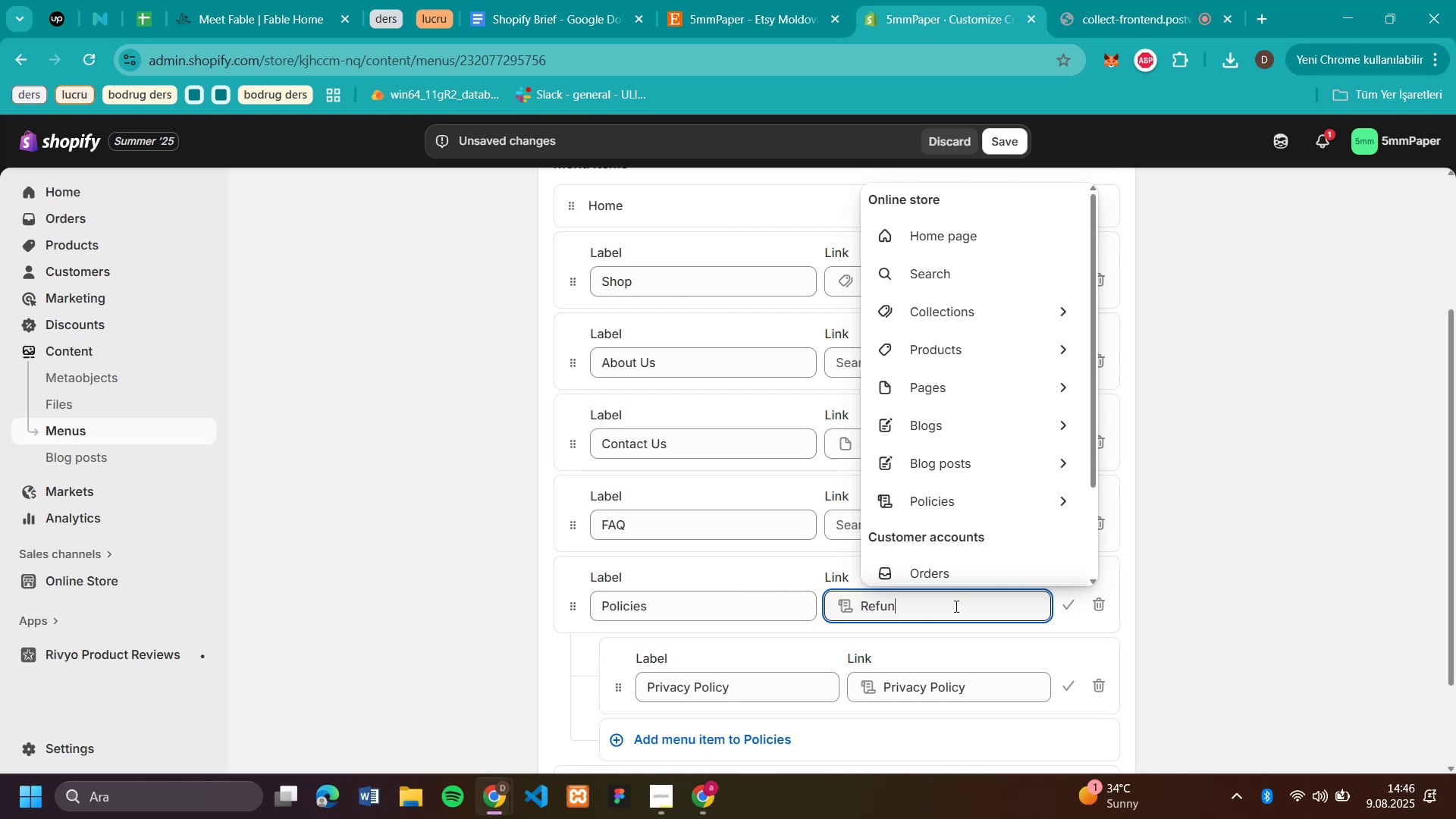 
key(Backspace)
 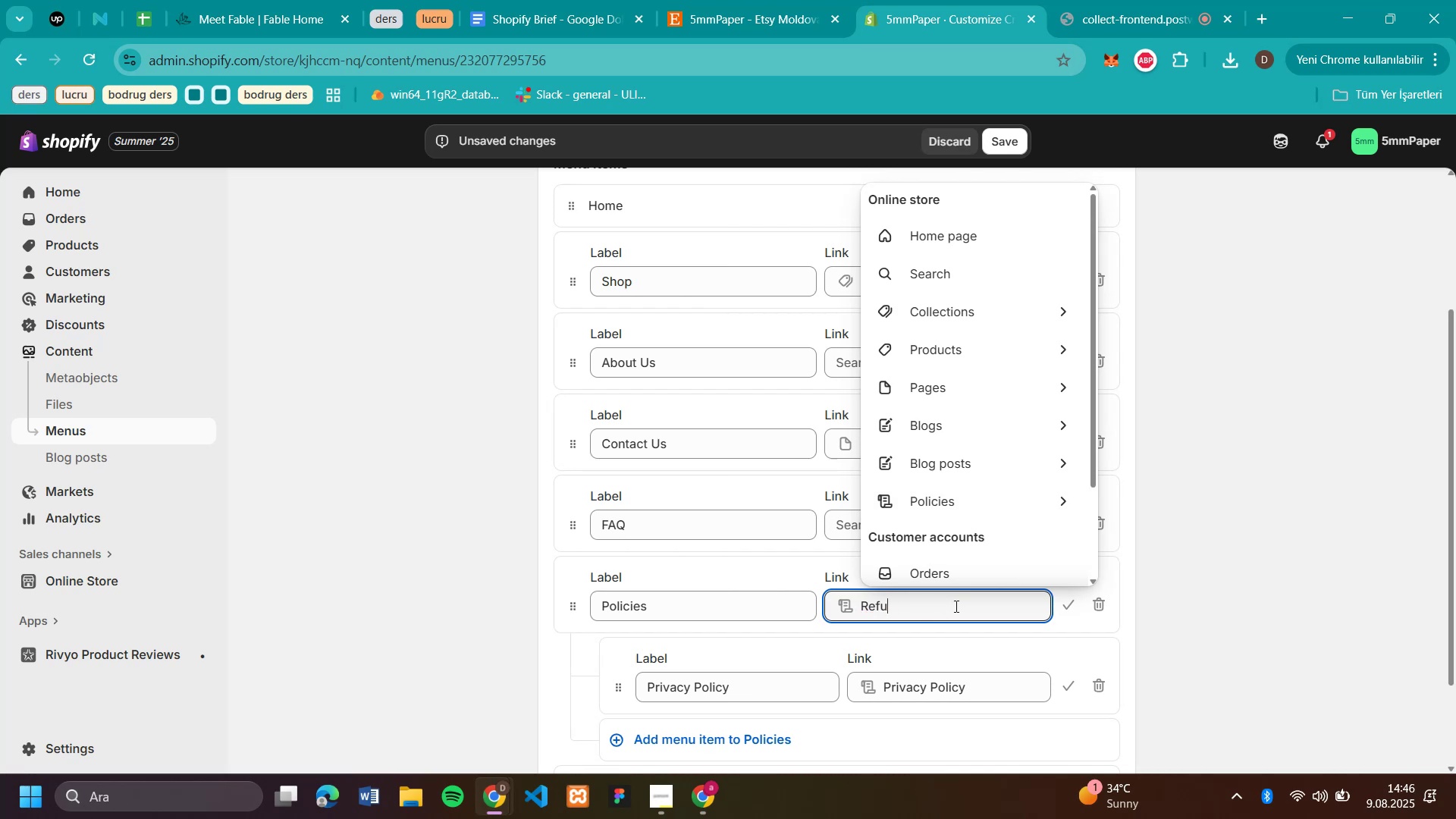 
key(Backspace)
 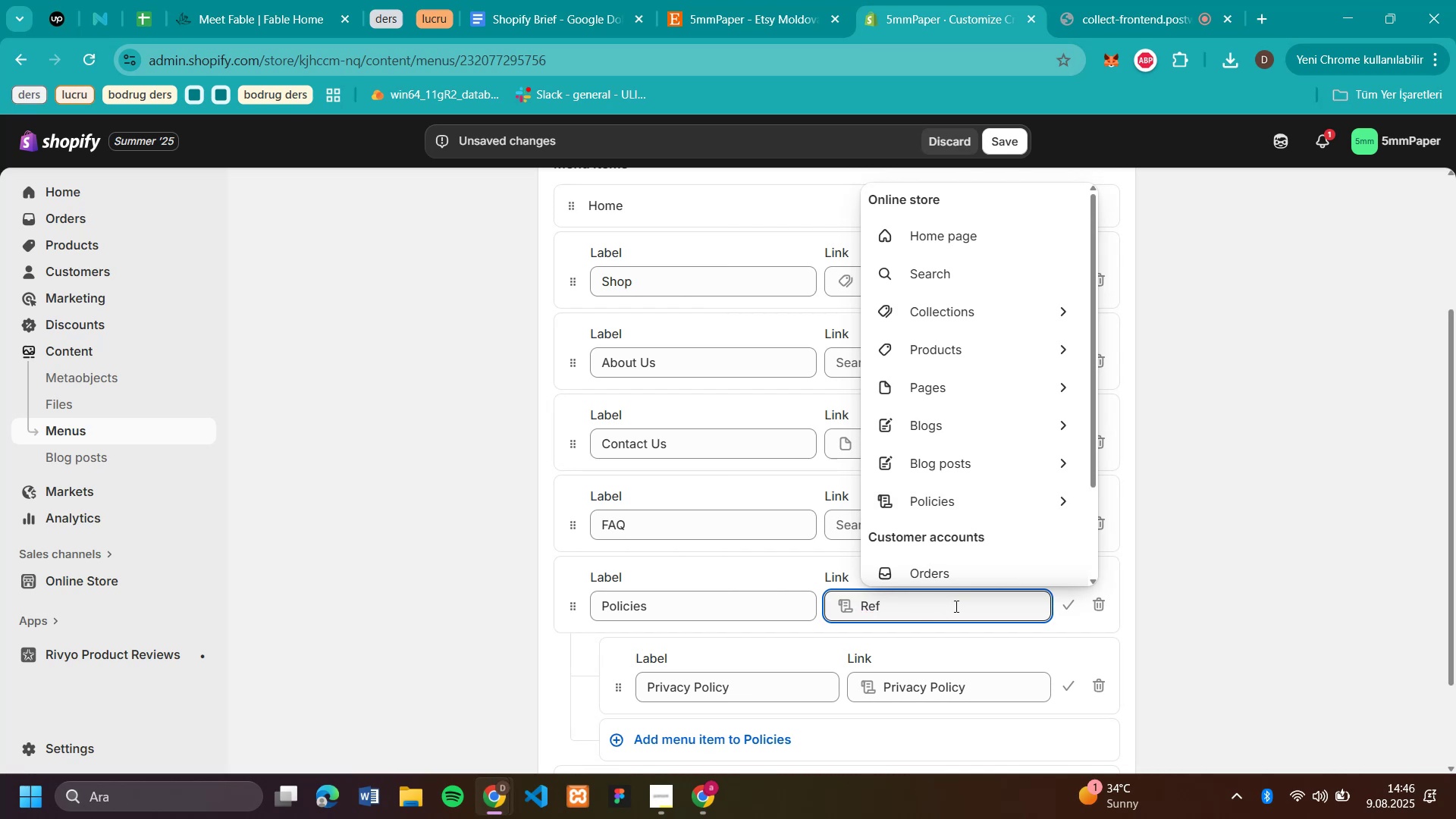 
key(Backspace)
 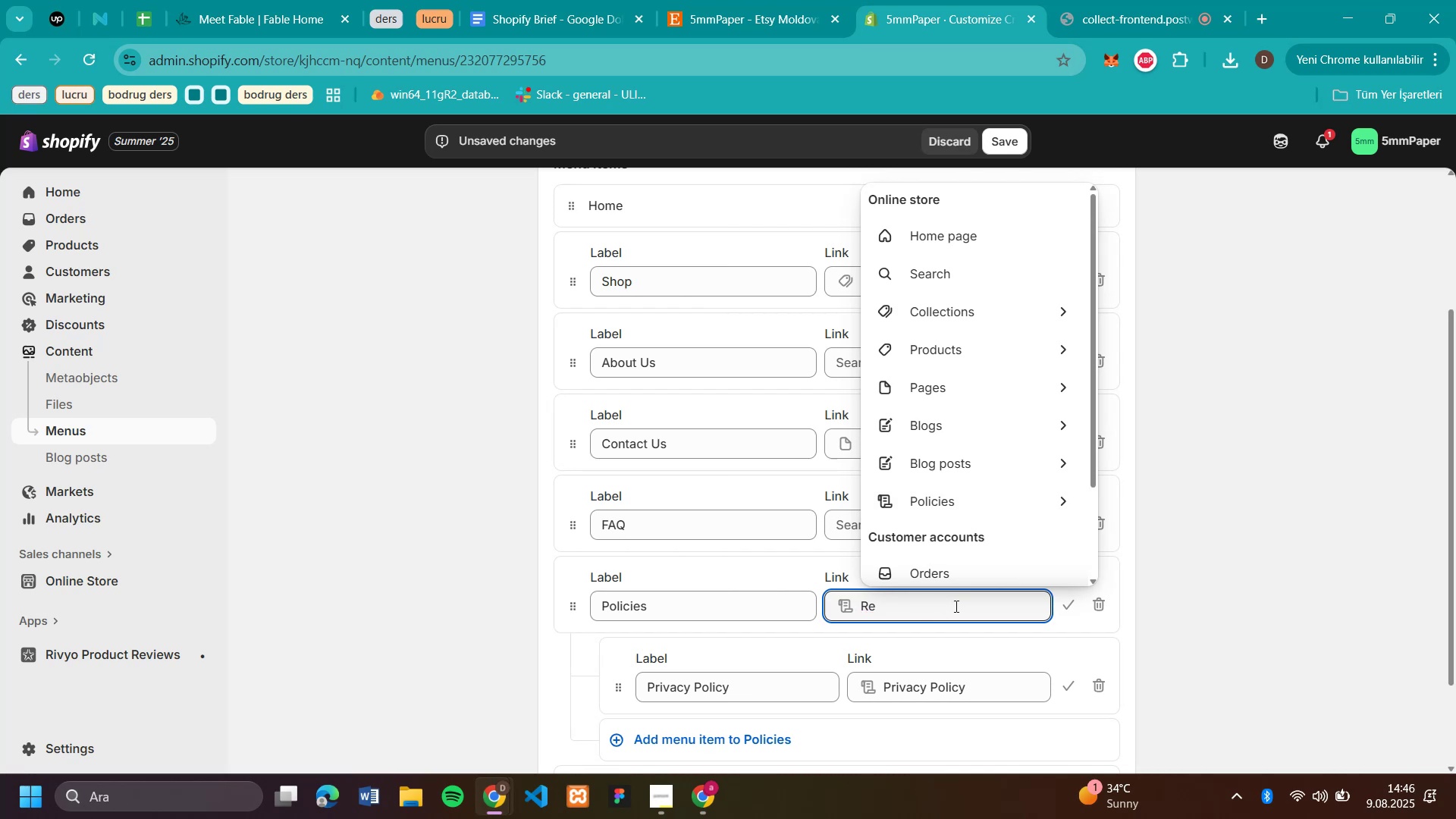 
key(Backspace)
 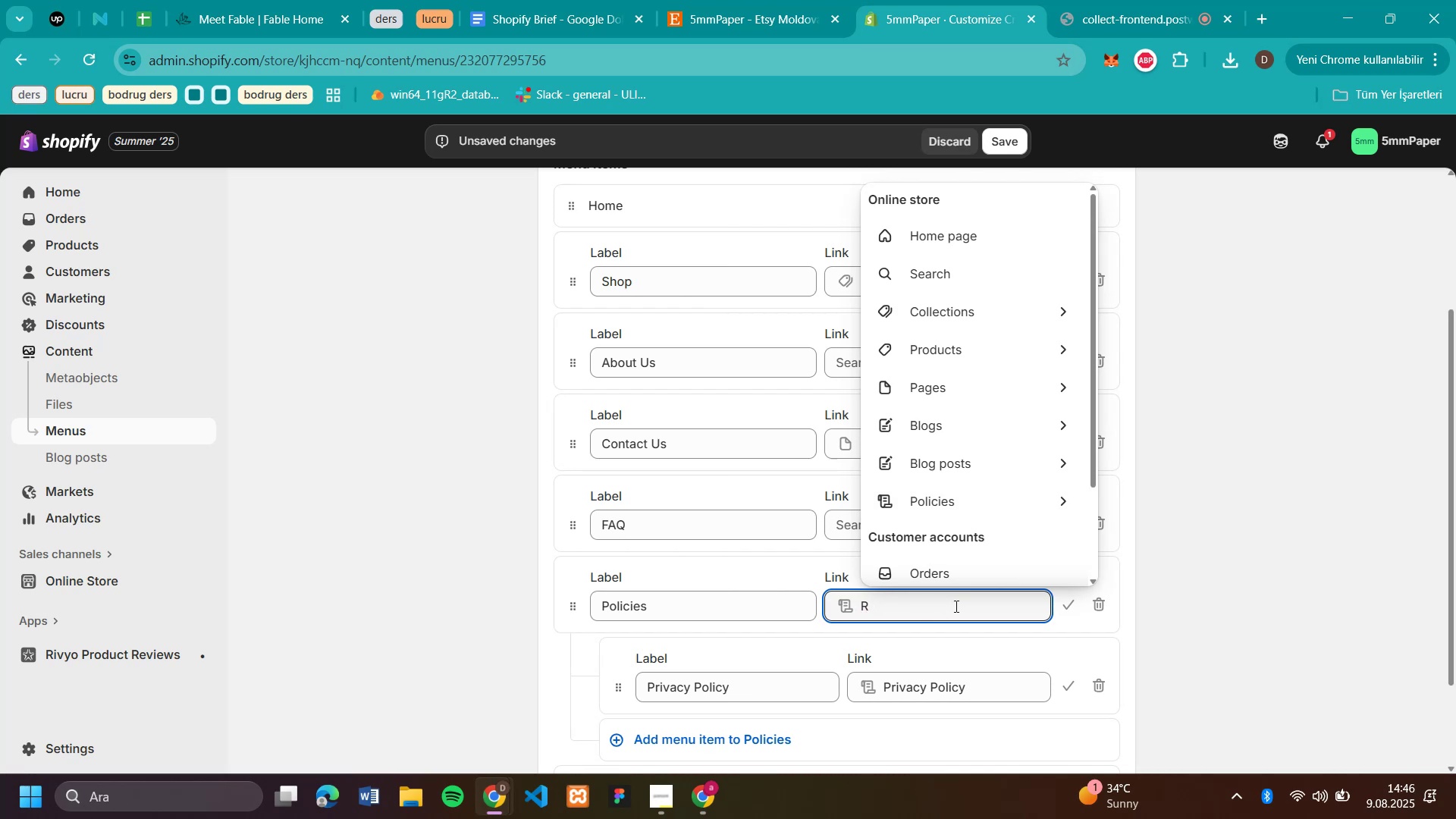 
key(Backspace)
 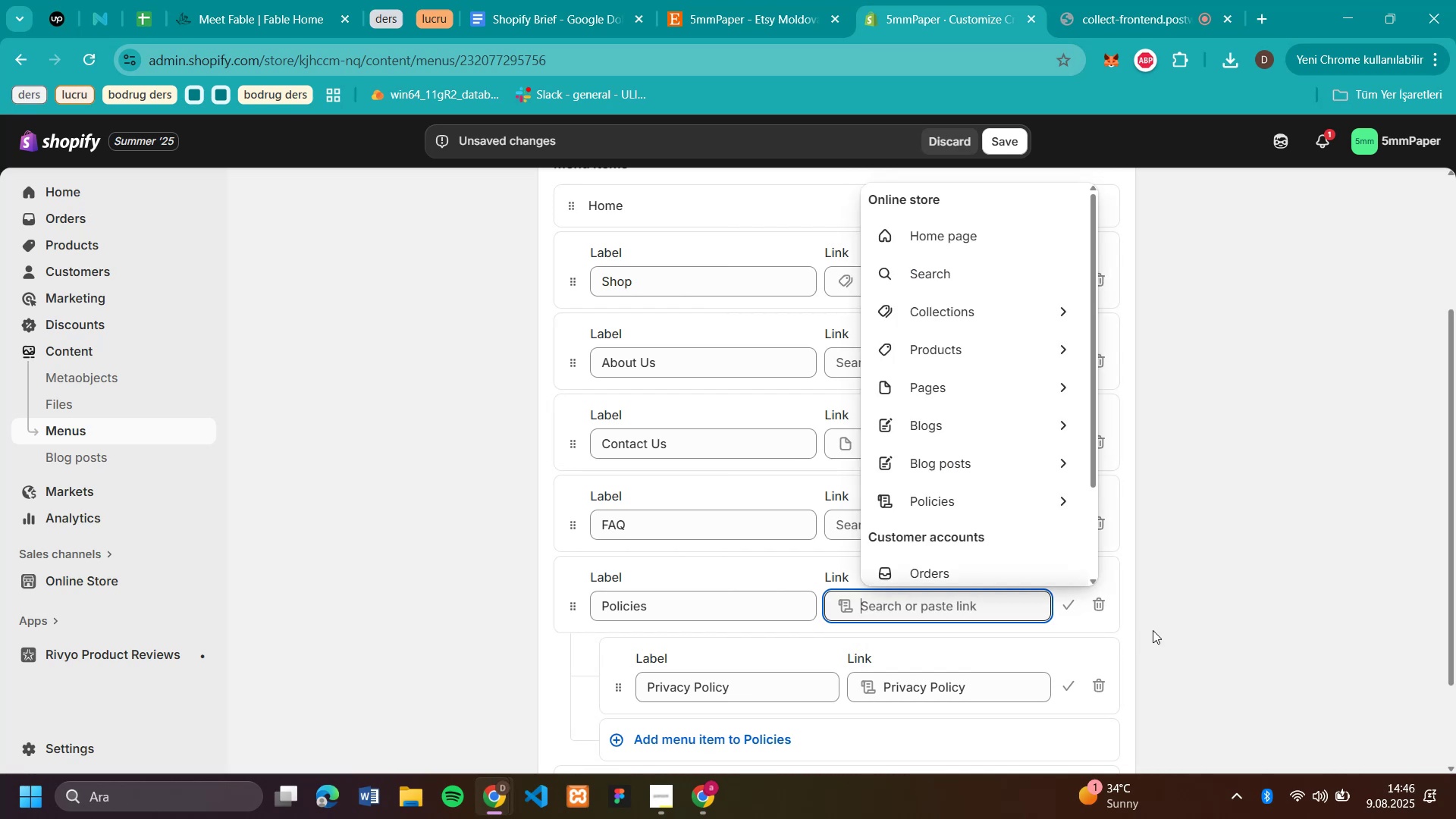 
left_click([1192, 630])
 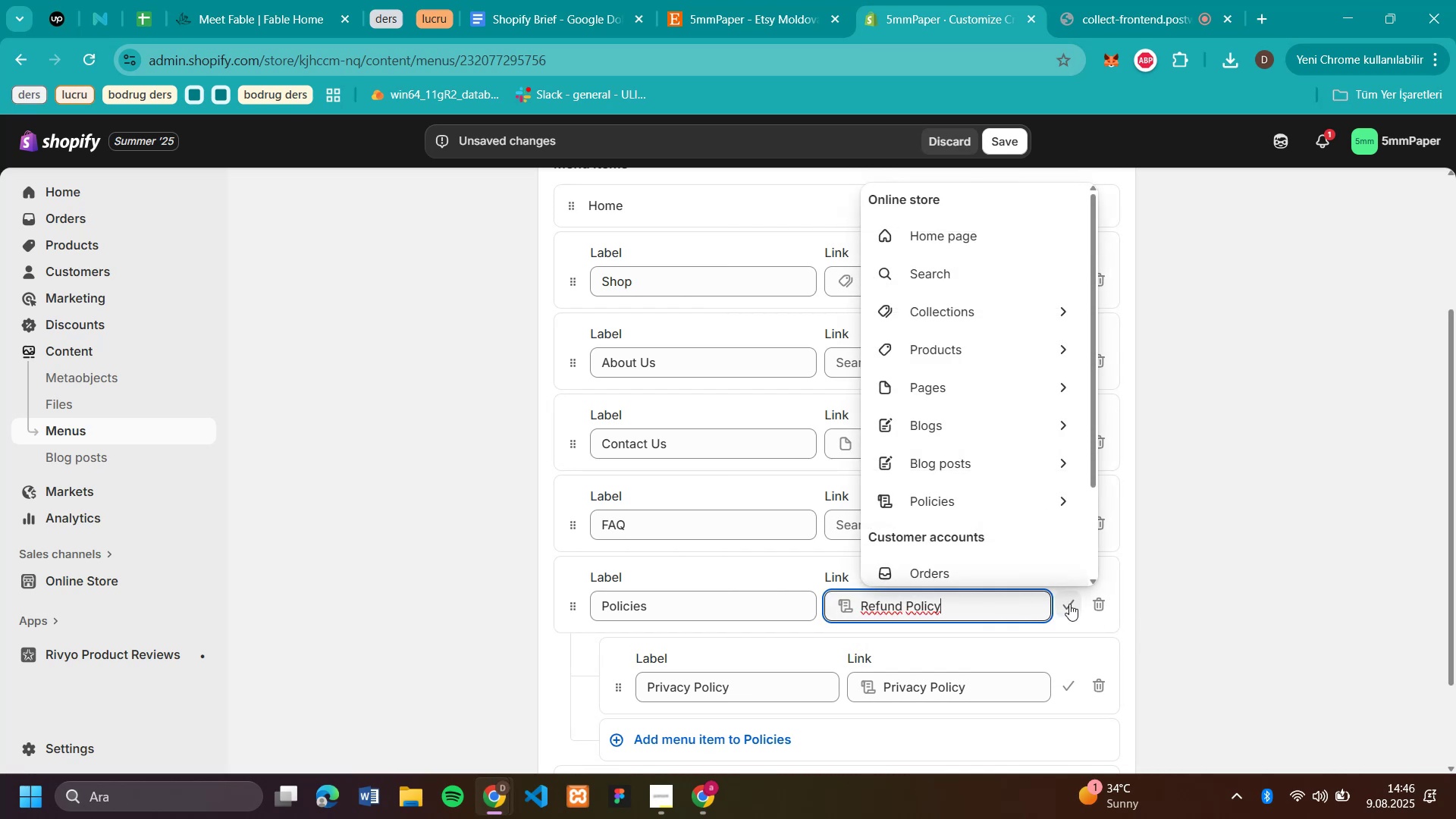 
left_click([1078, 601])
 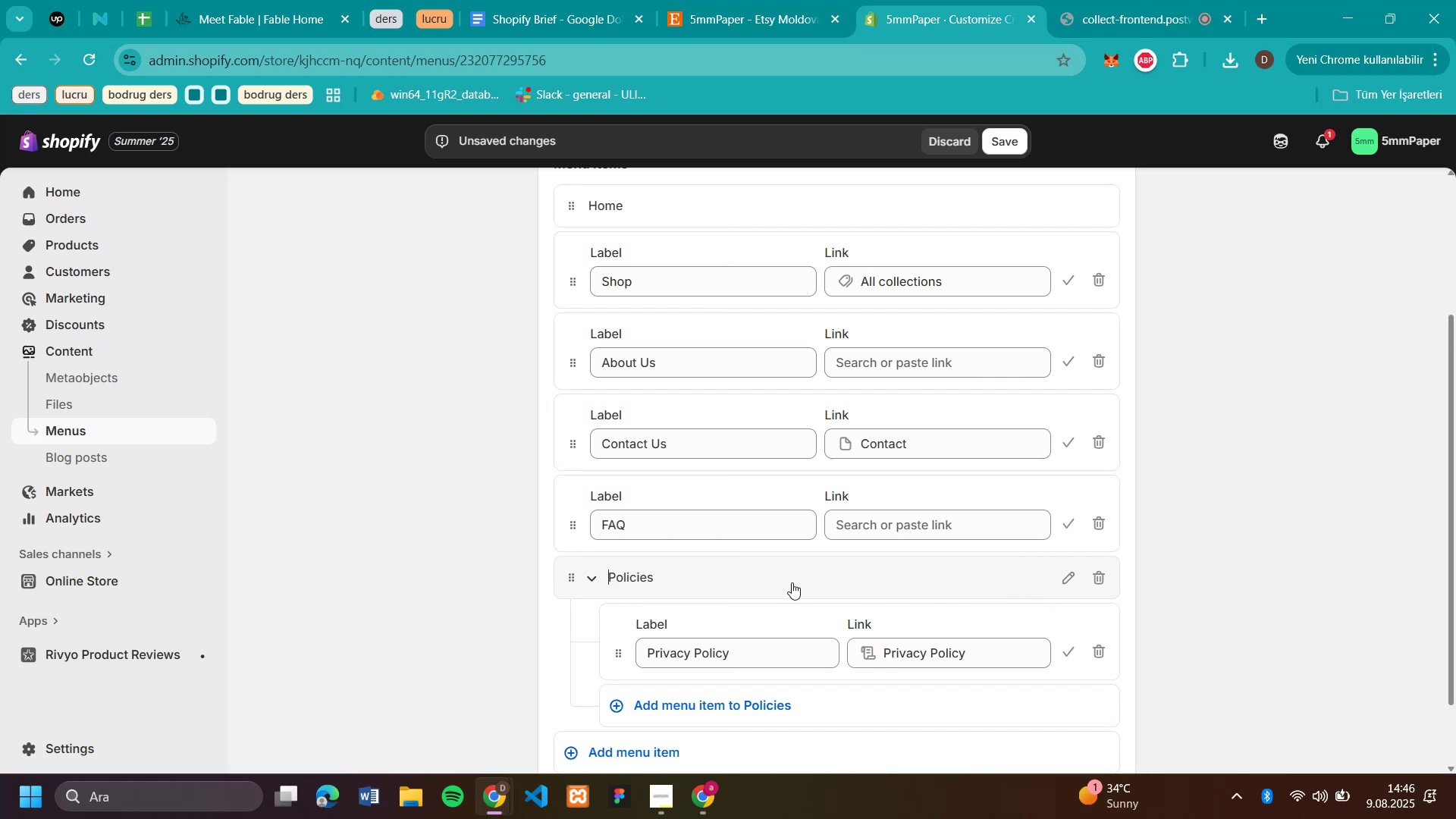 
left_click([595, 576])
 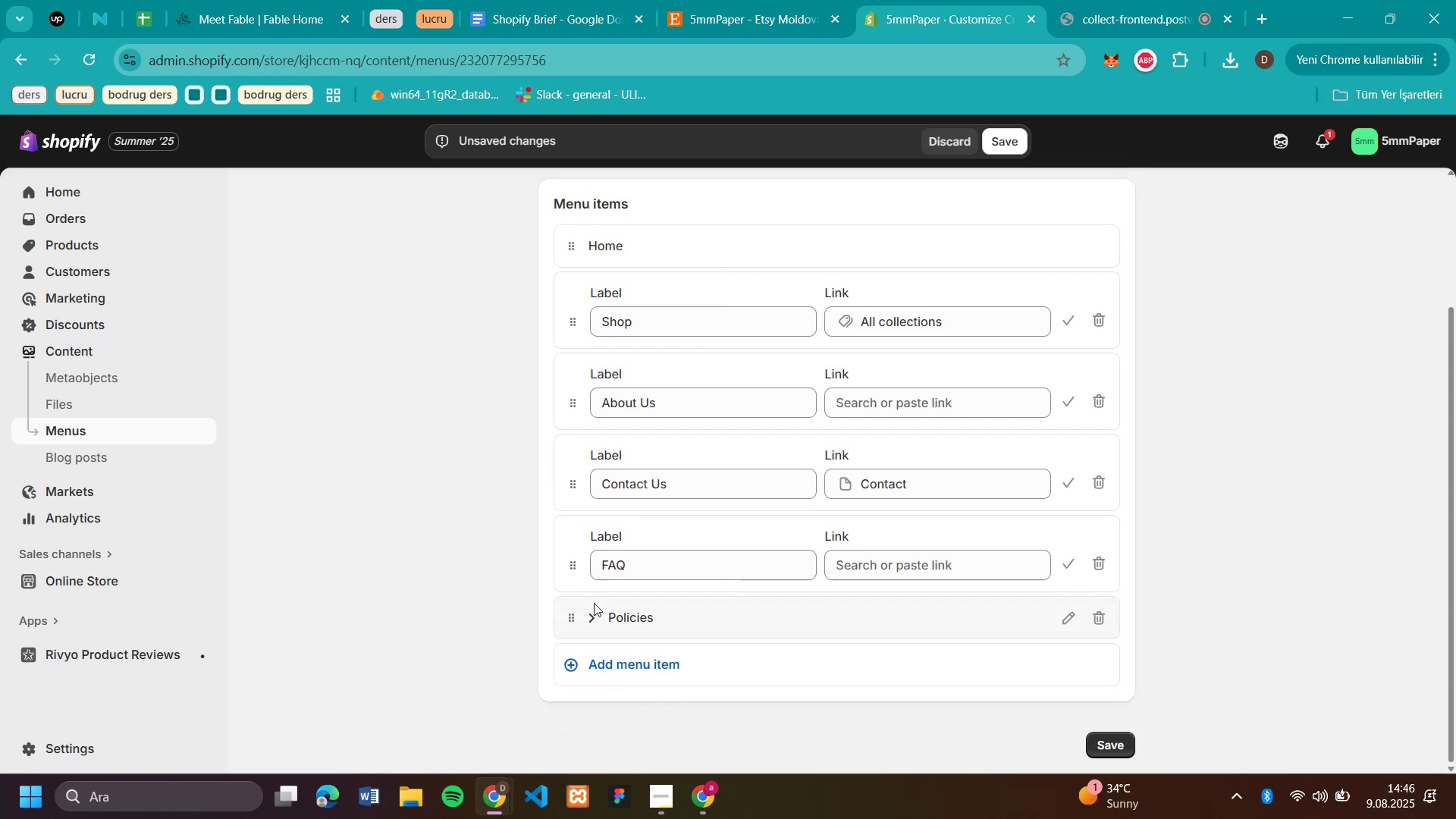 
left_click([595, 614])
 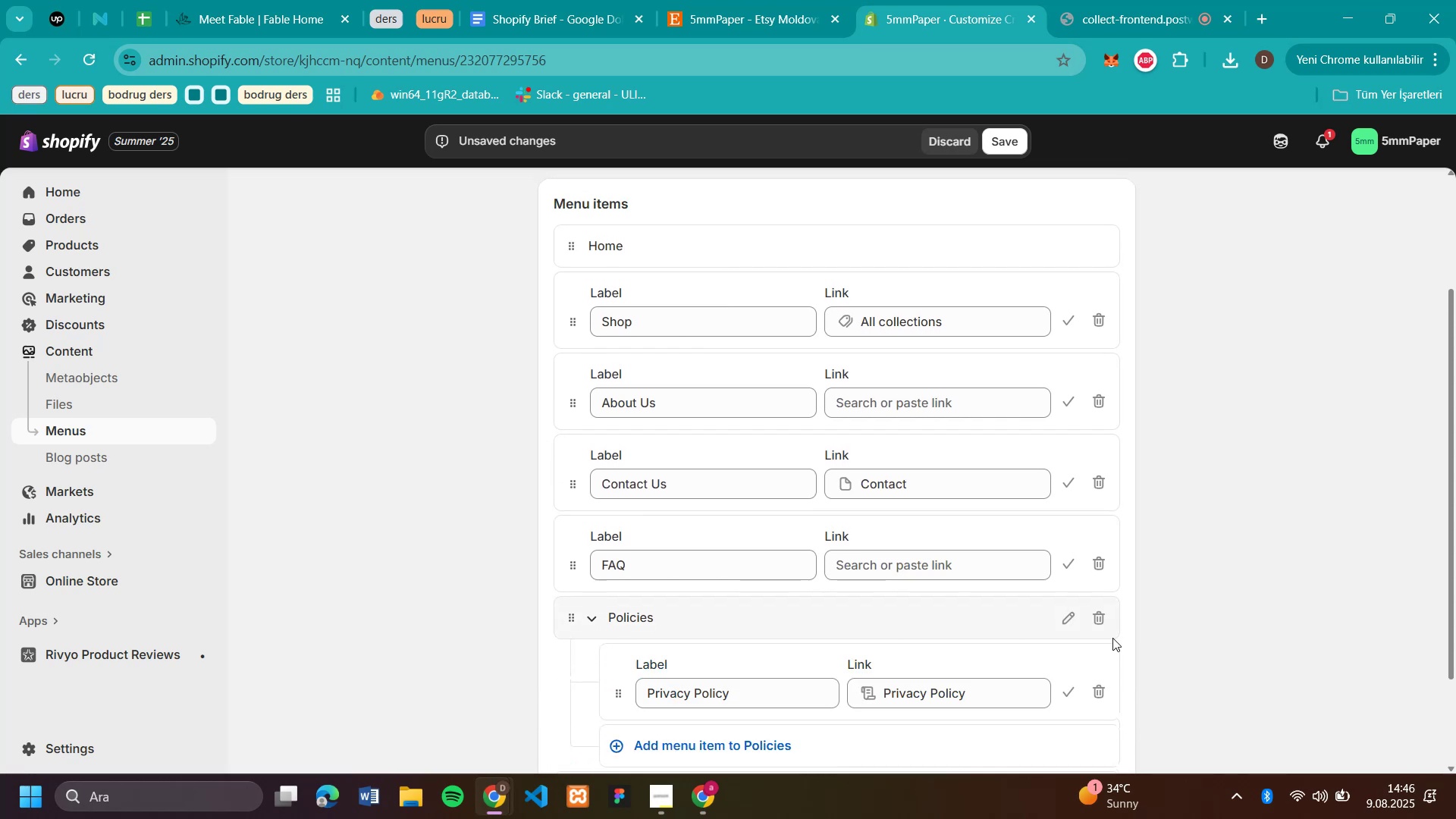 
scroll: coordinate [1282, 580], scroll_direction: down, amount: 2.0
 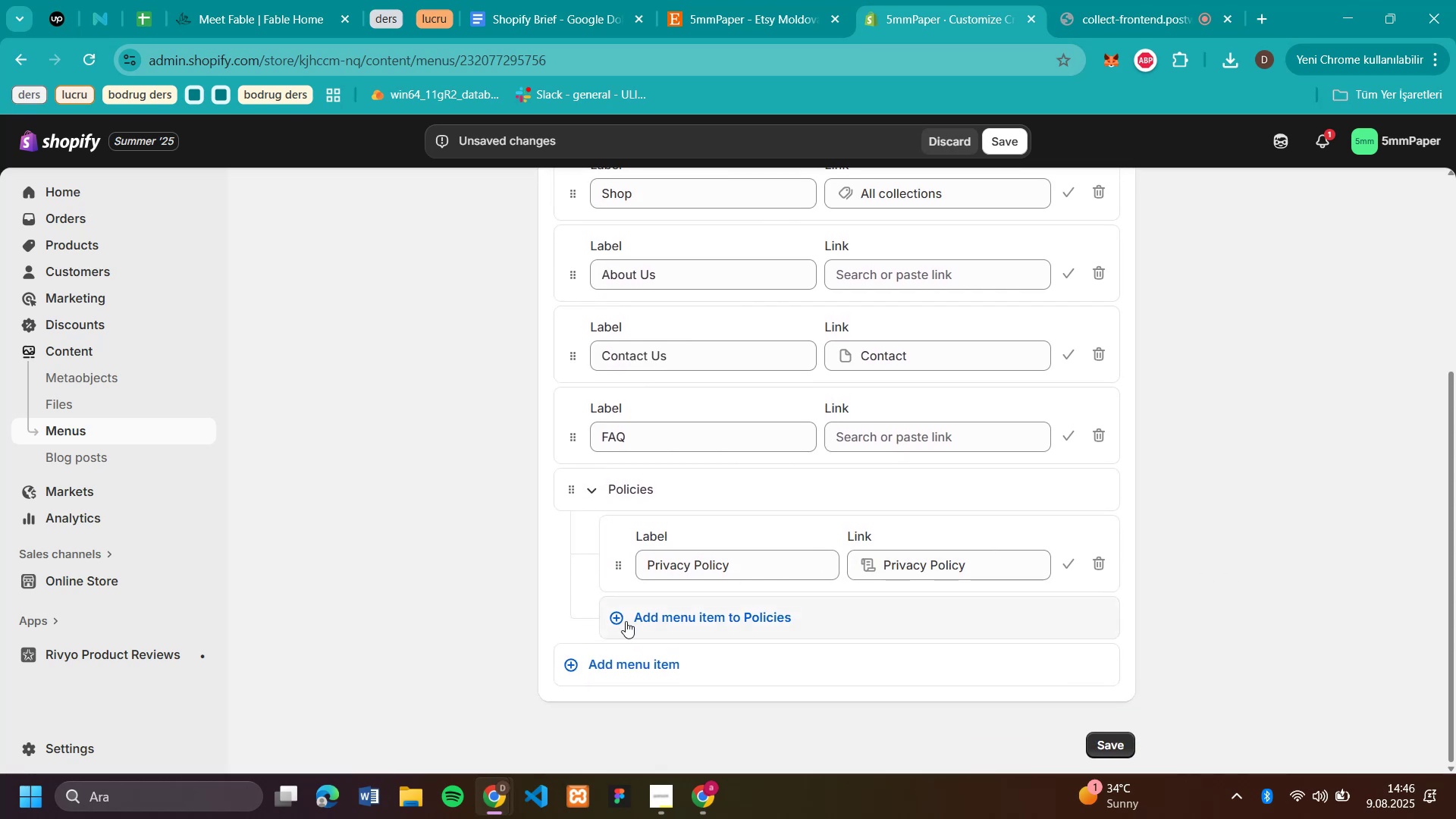 
left_click([626, 616])
 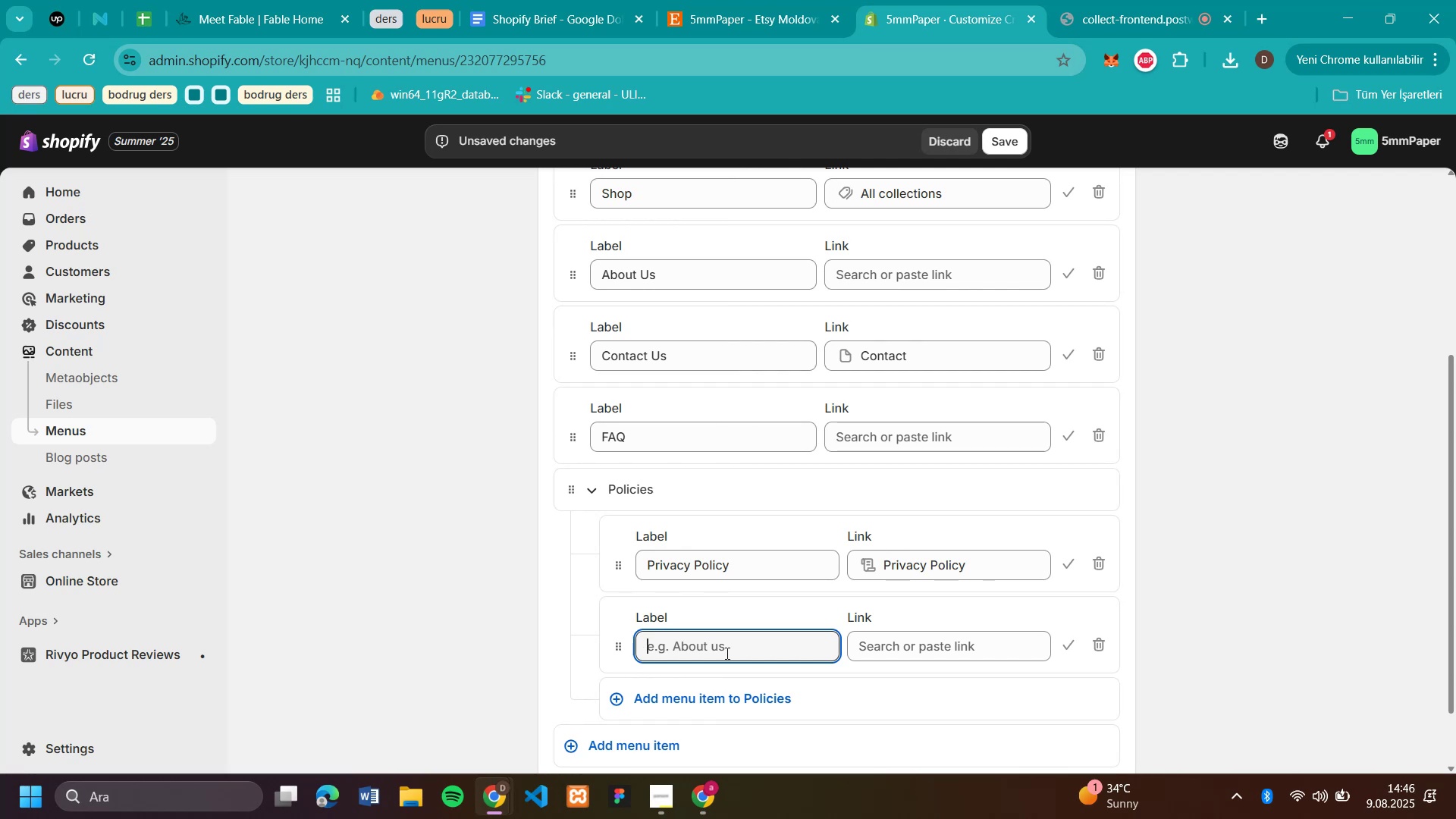 
wait(8.81)
 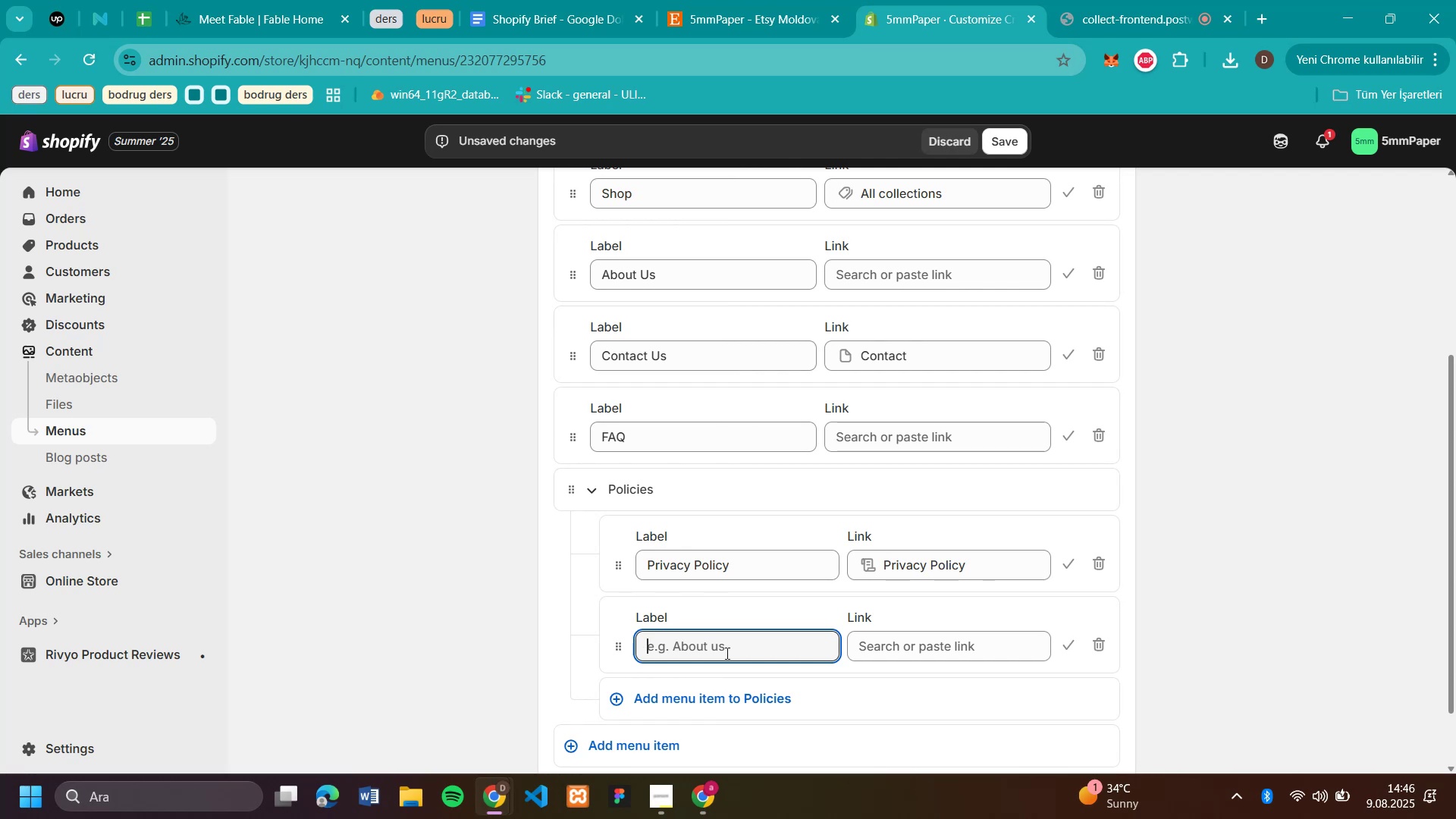 
left_click([934, 651])
 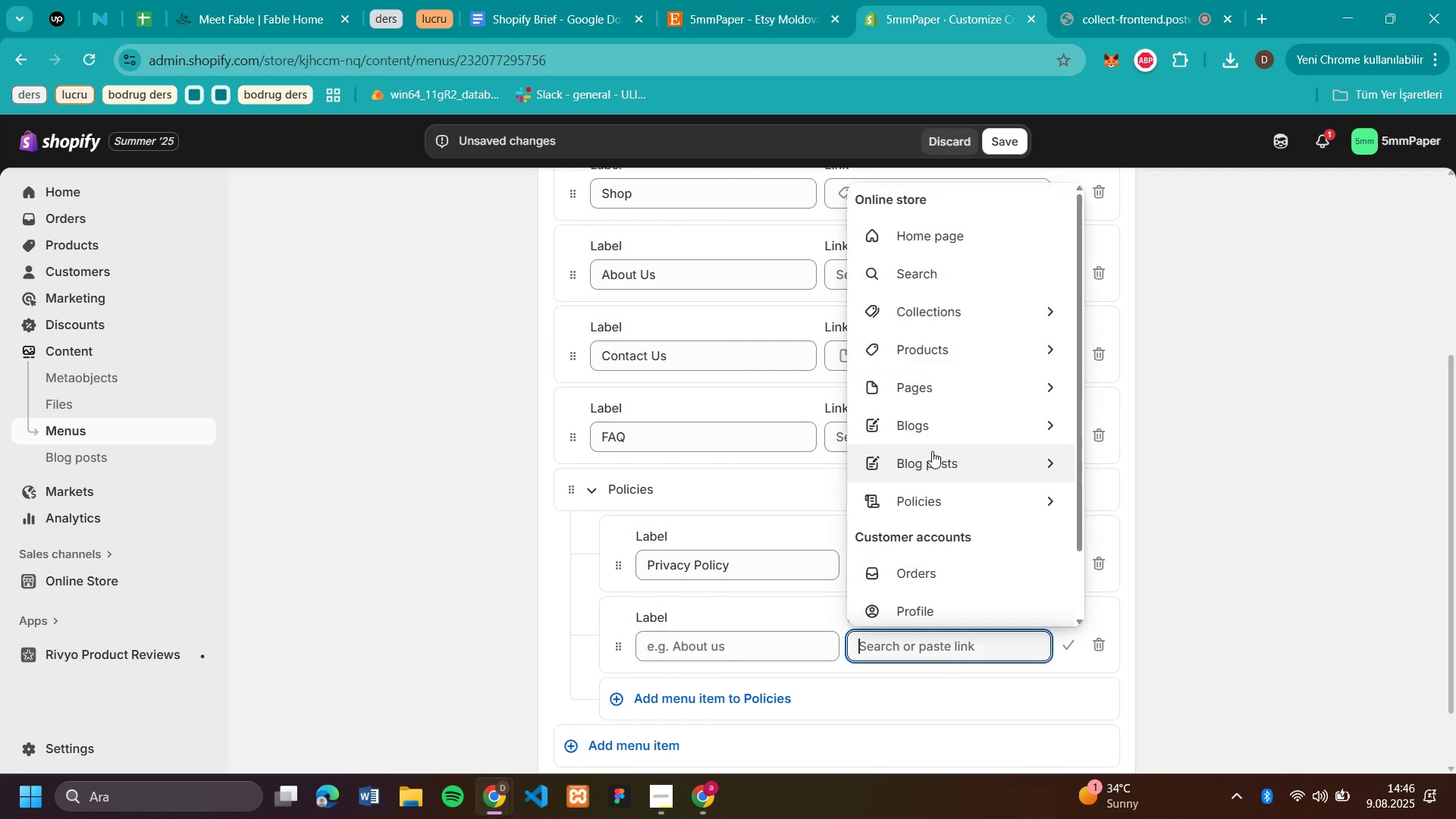 
left_click([934, 493])
 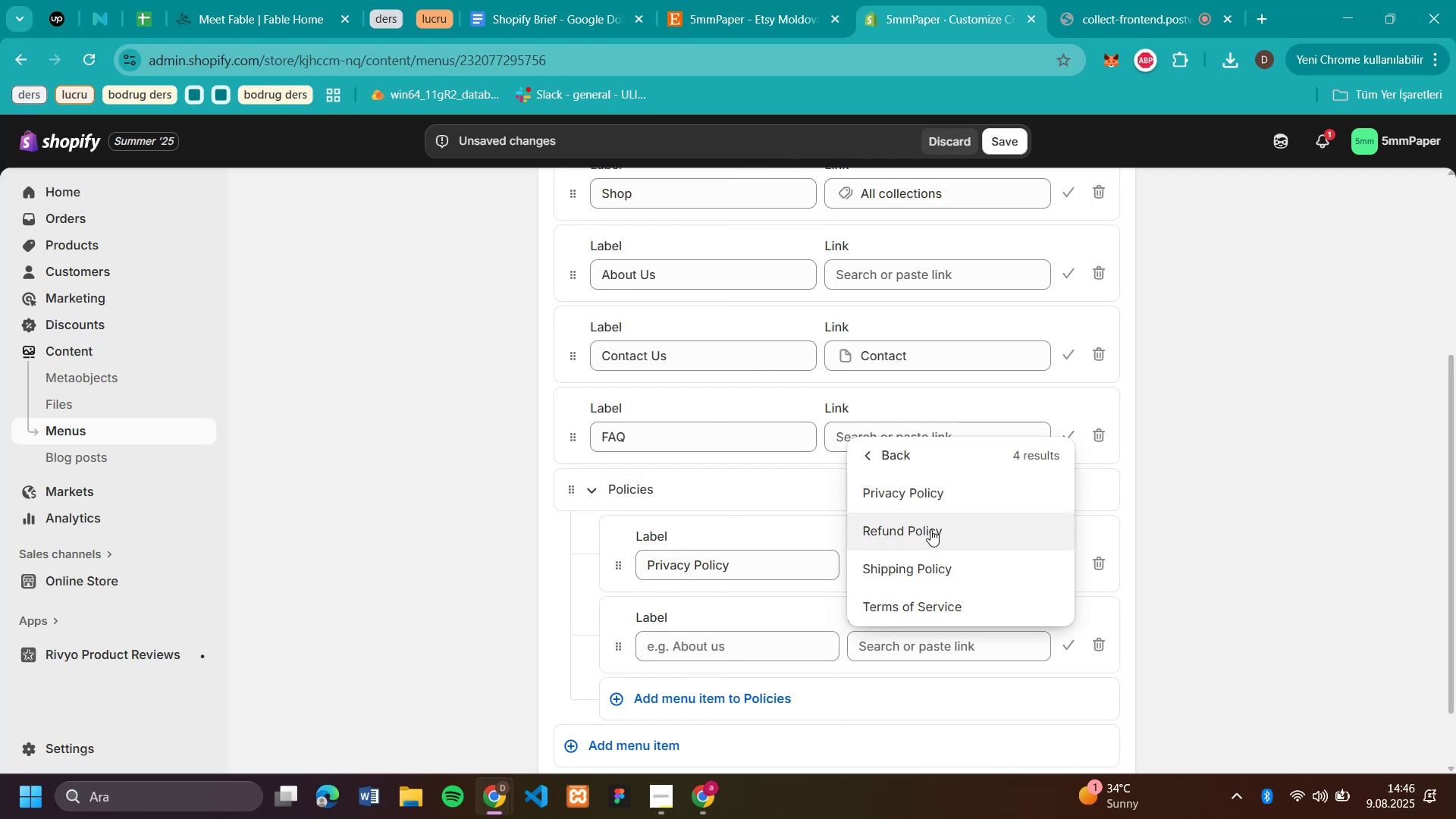 
left_click([930, 529])
 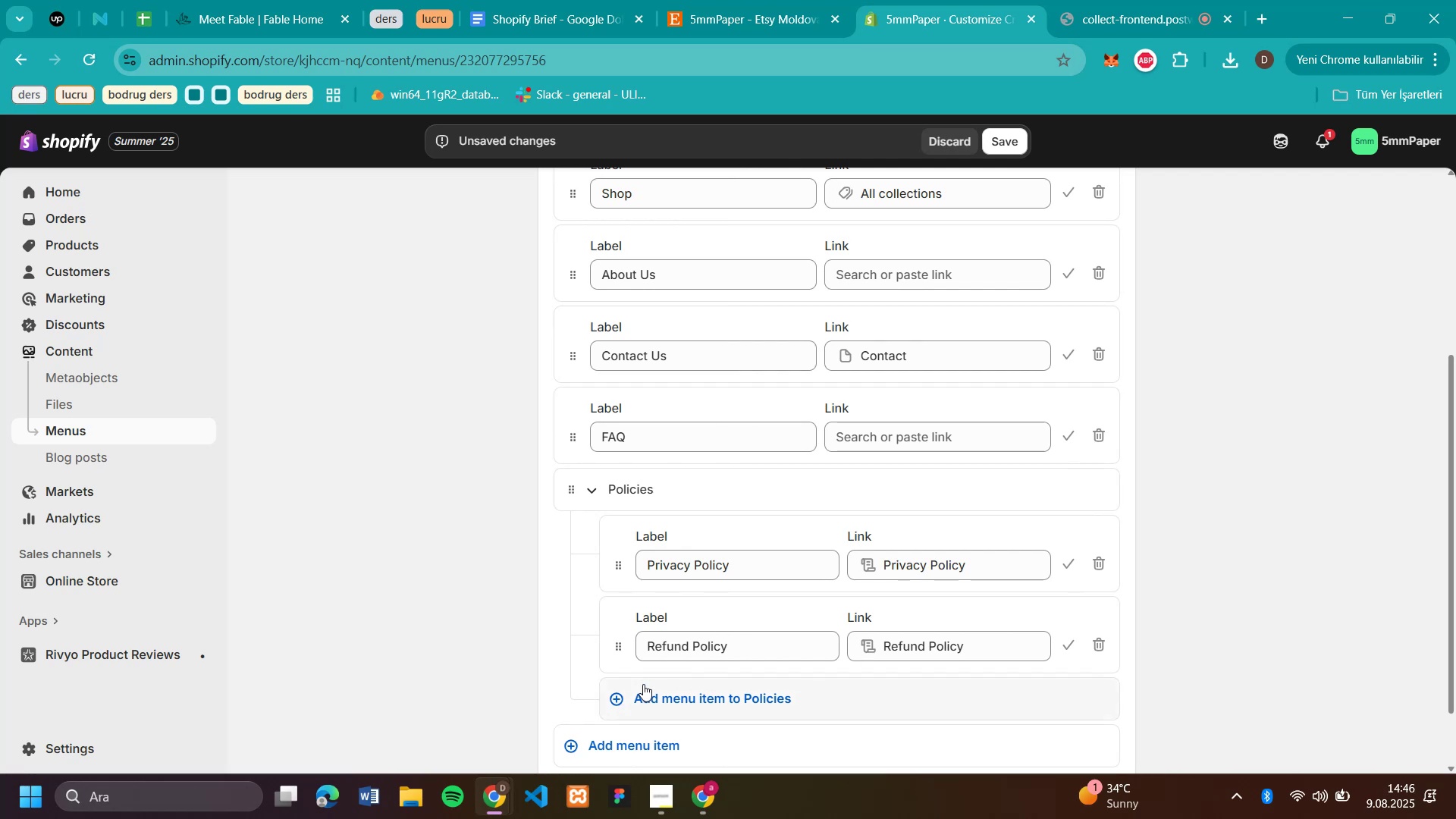 
left_click([616, 695])
 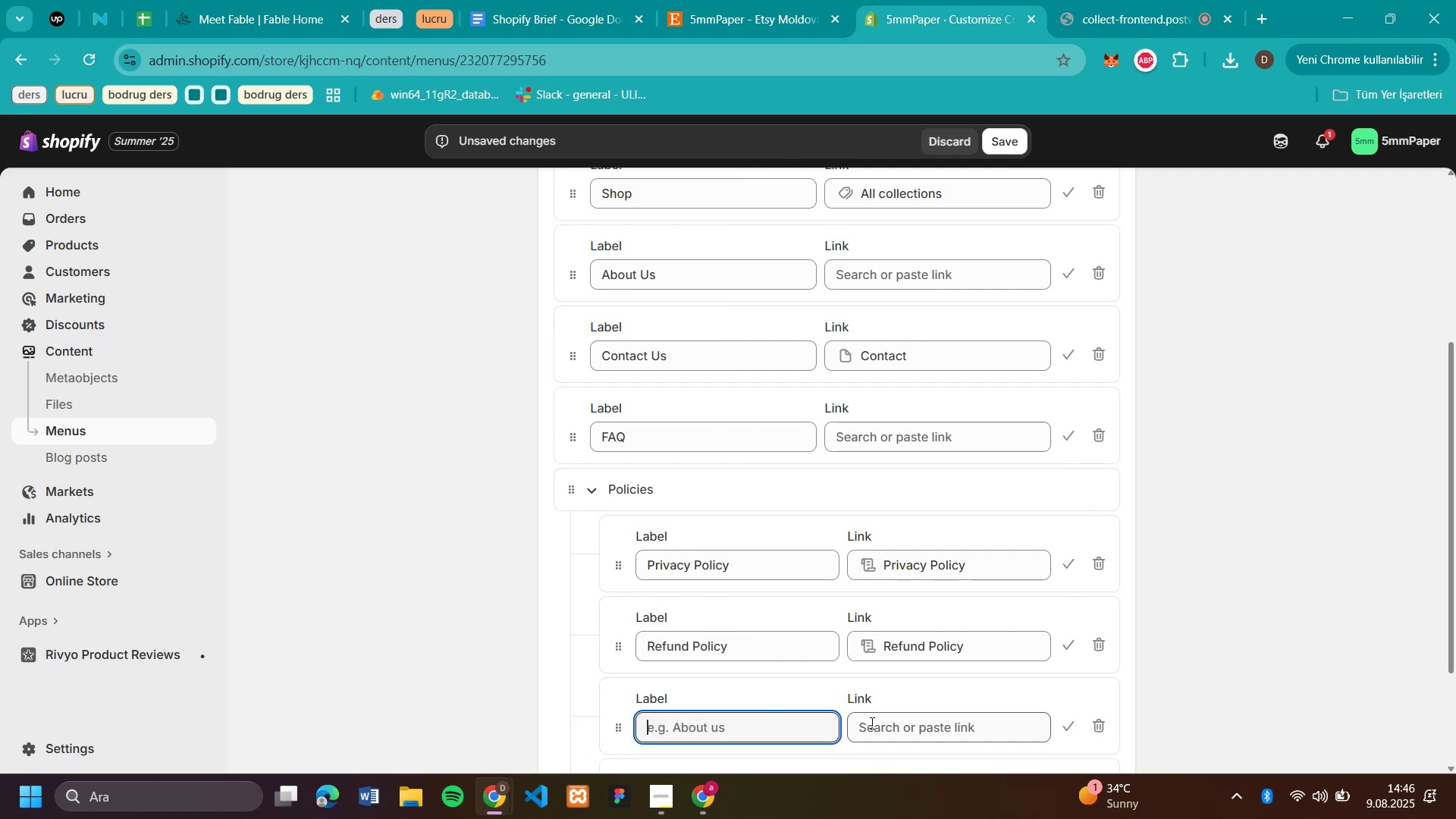 
left_click([874, 724])
 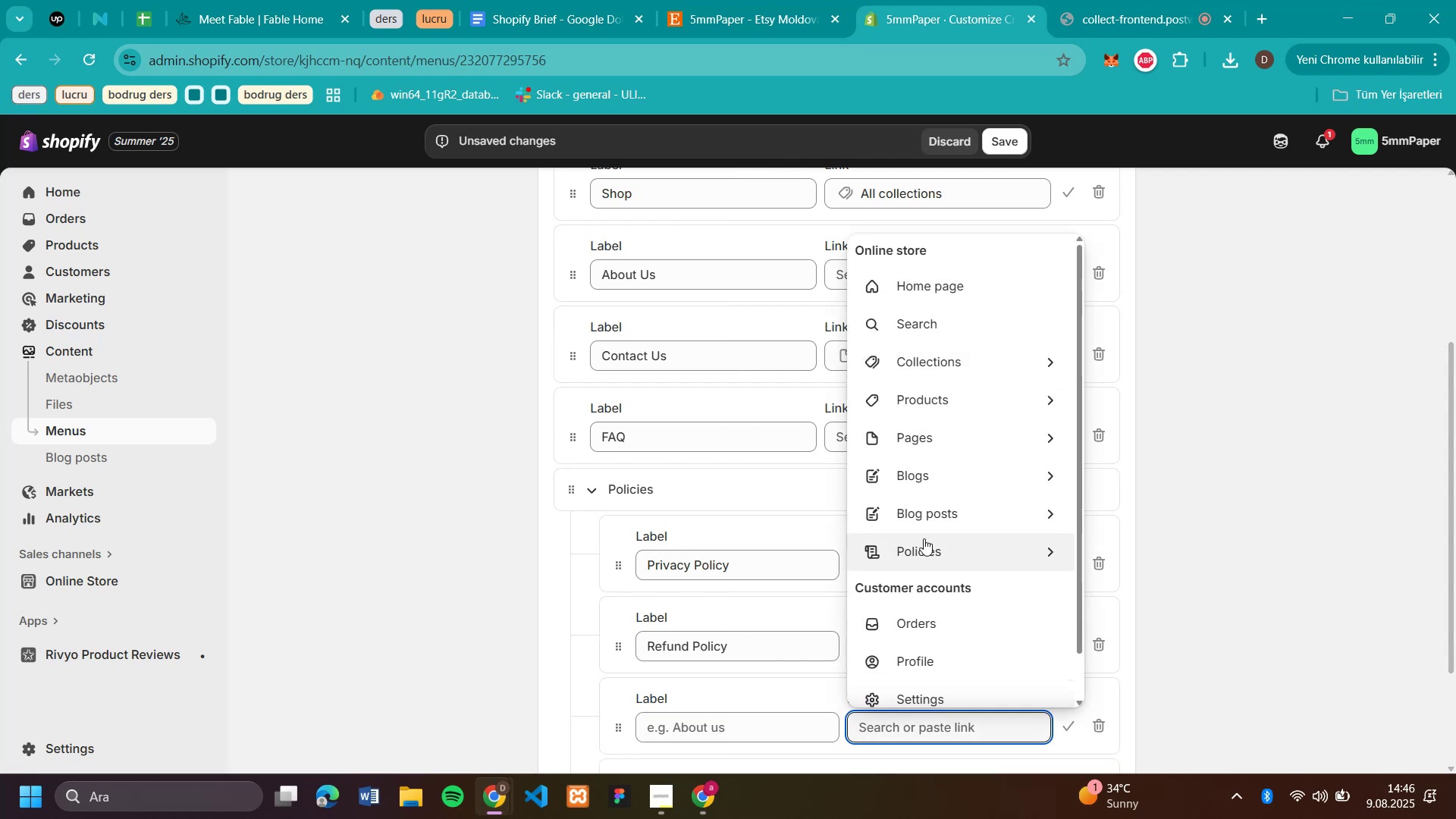 
left_click([924, 551])
 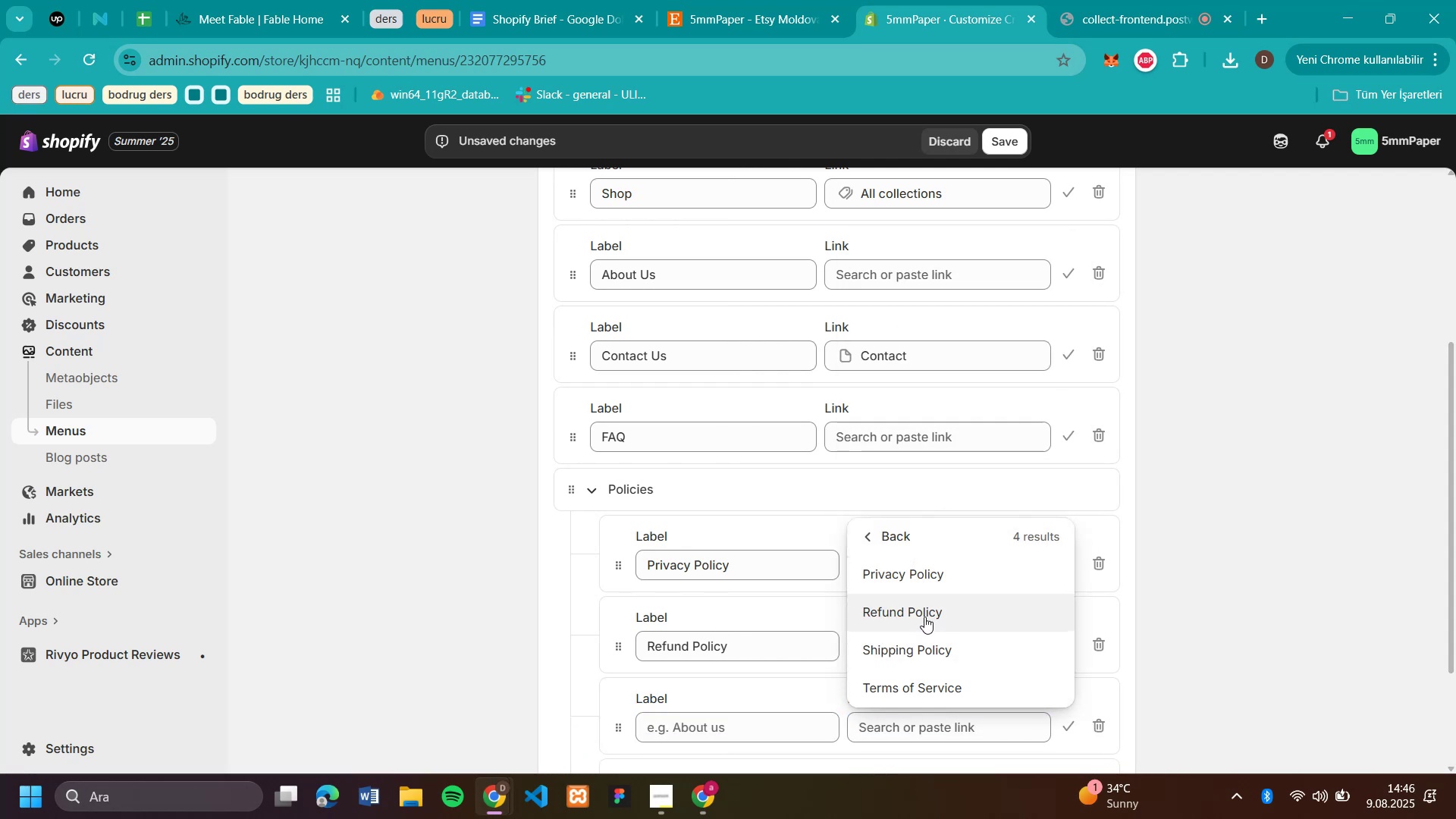 
left_click([917, 653])
 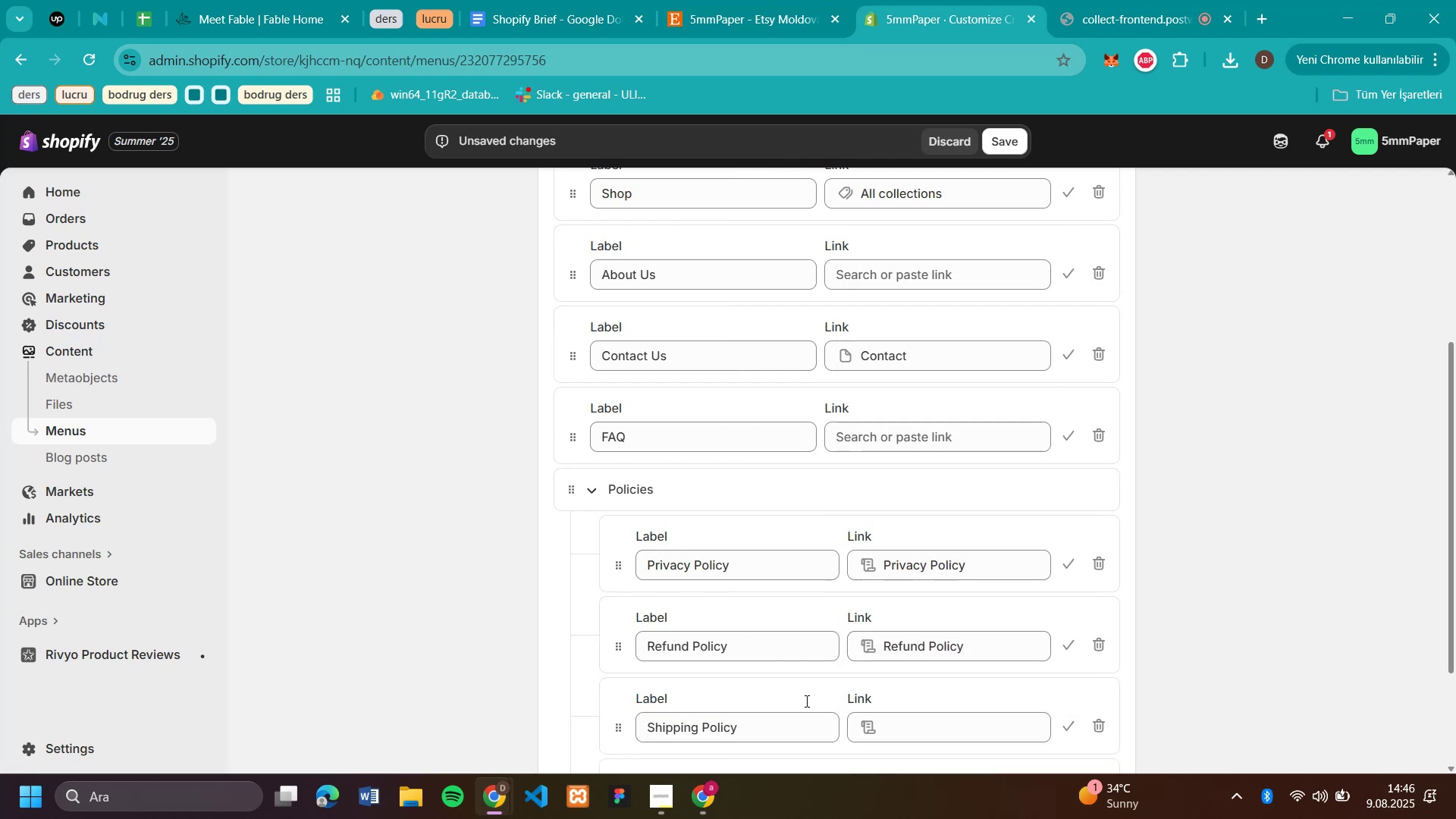 
scroll: coordinate [855, 578], scroll_direction: down, amount: 3.0
 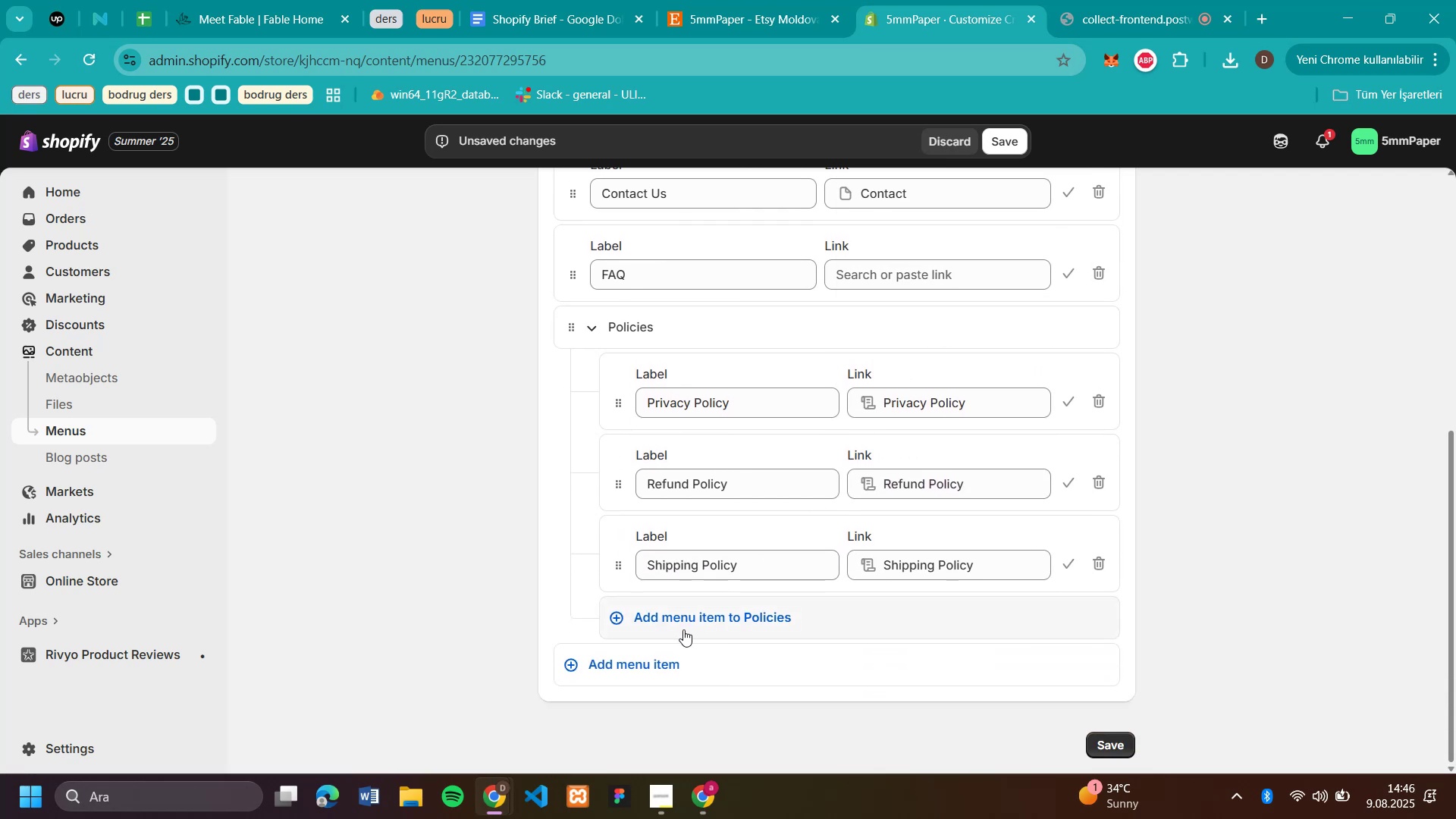 
left_click([685, 623])
 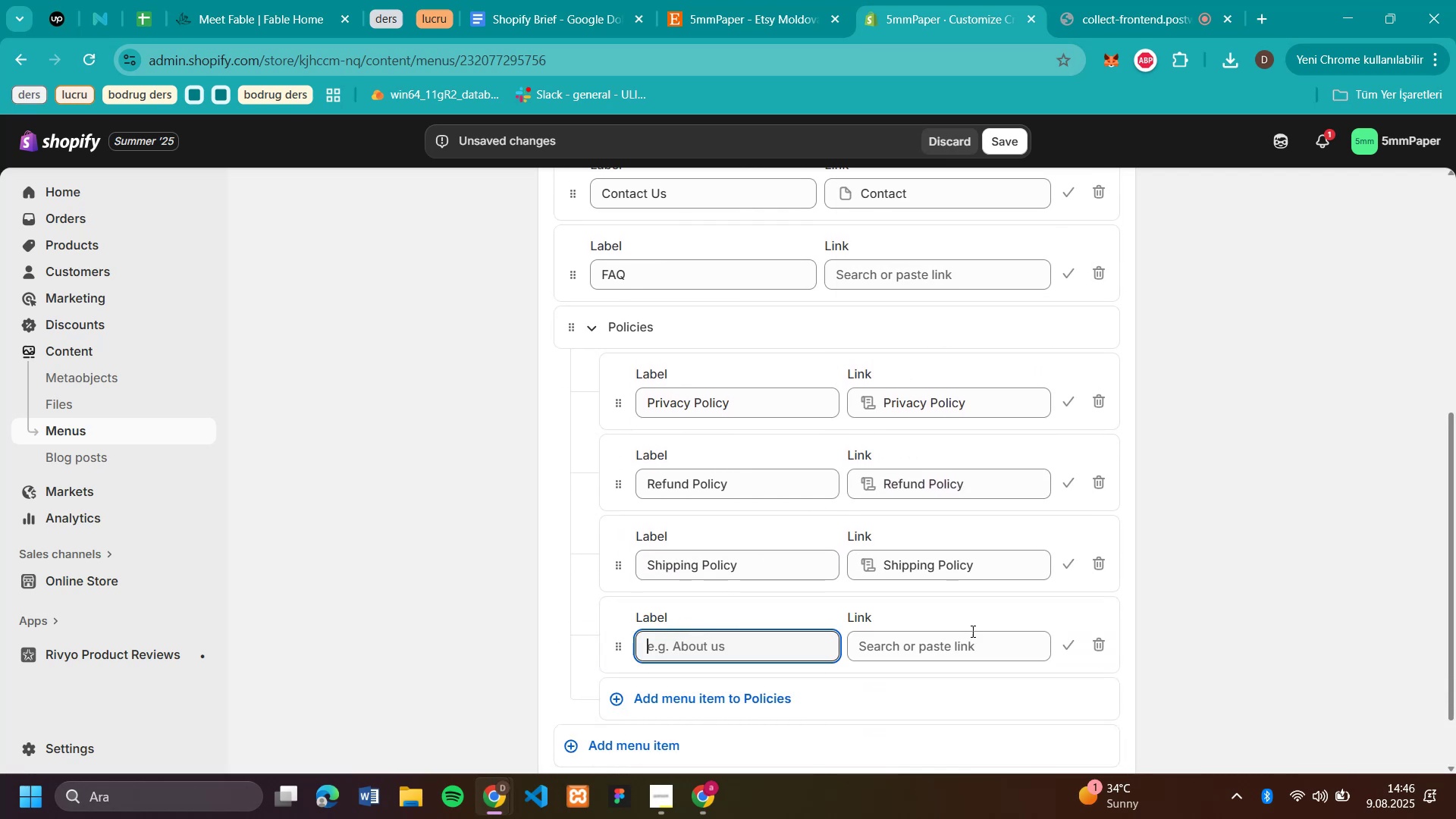 
left_click([944, 654])
 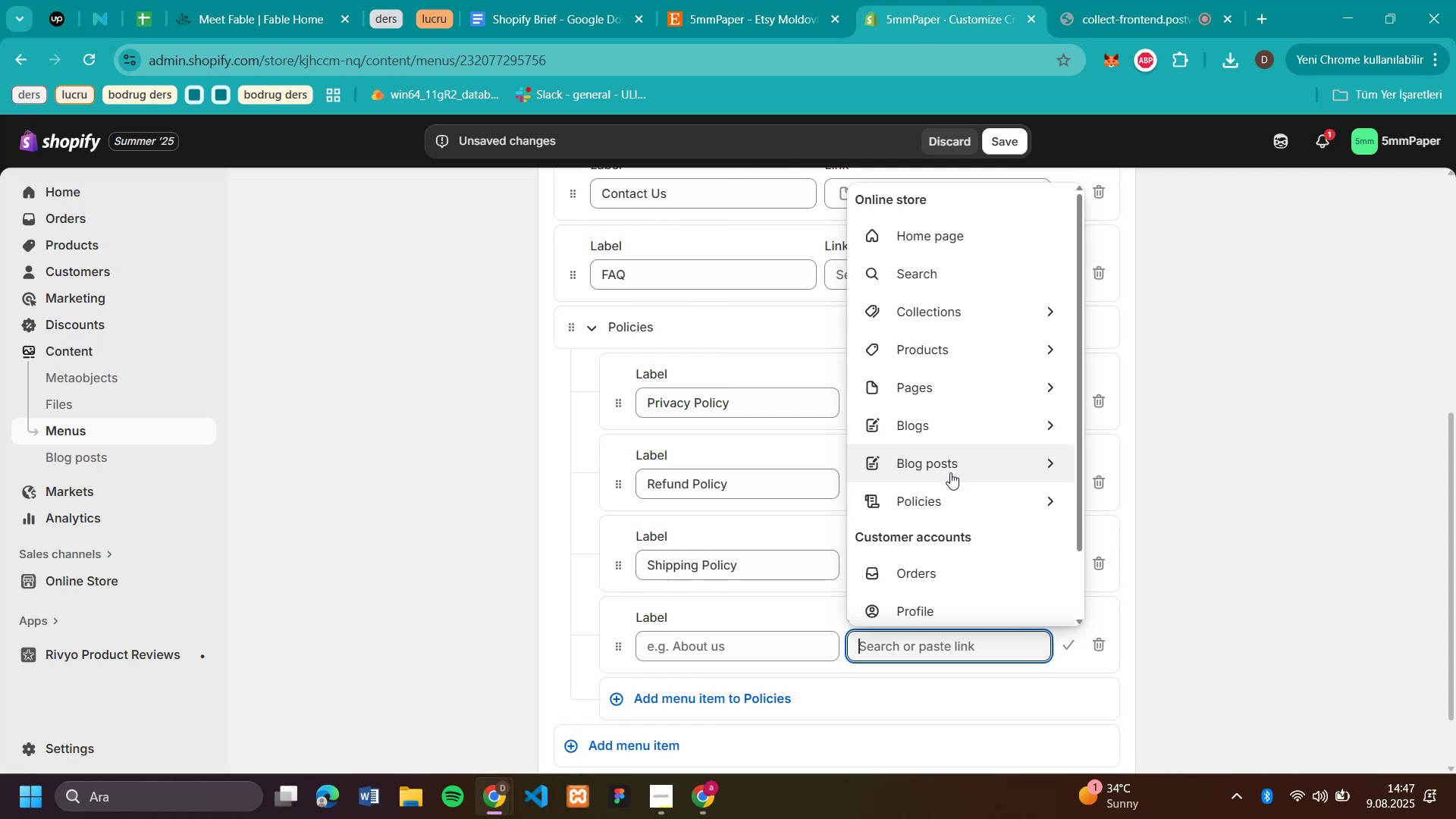 
wait(5.82)
 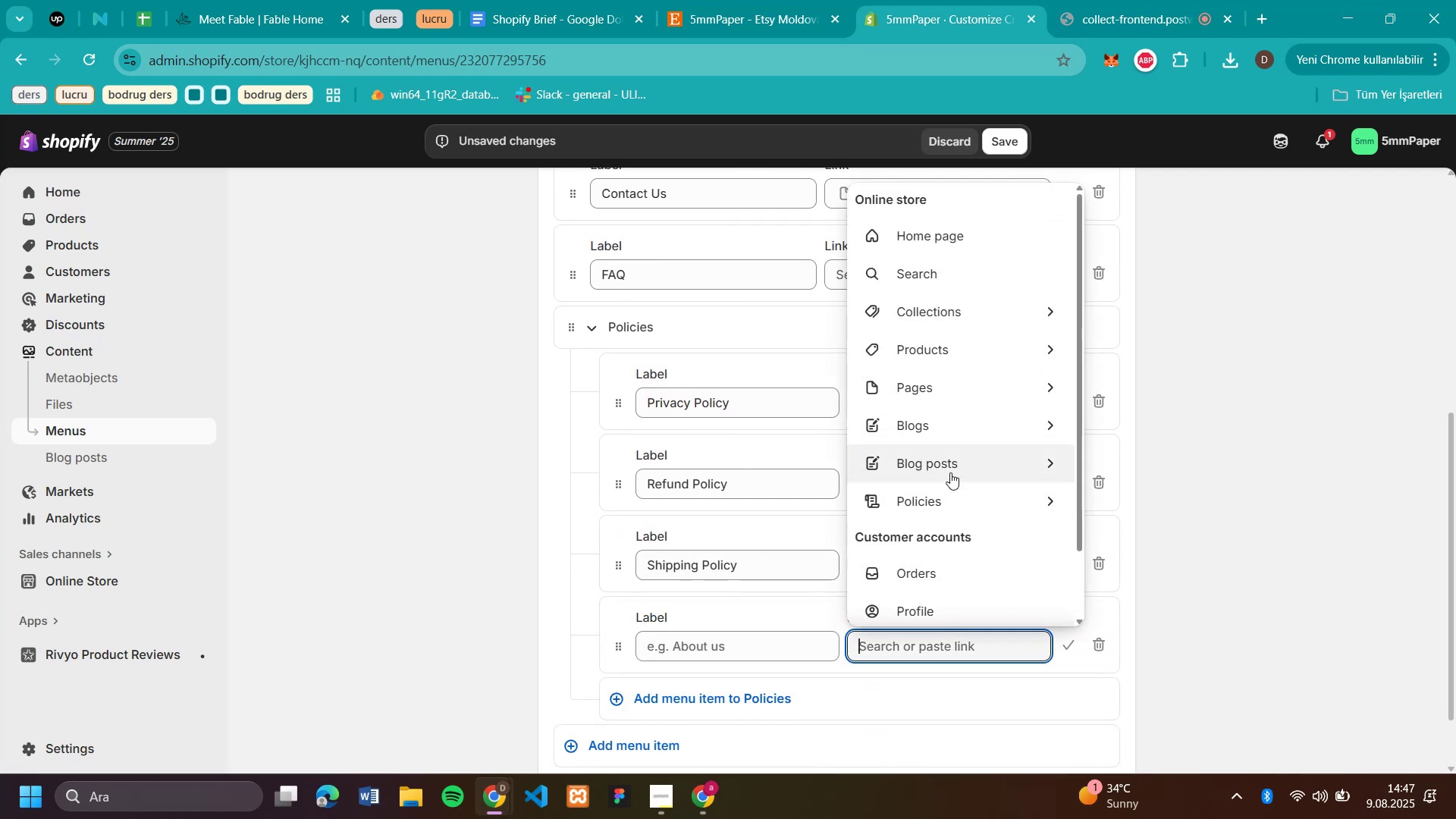 
left_click([930, 491])
 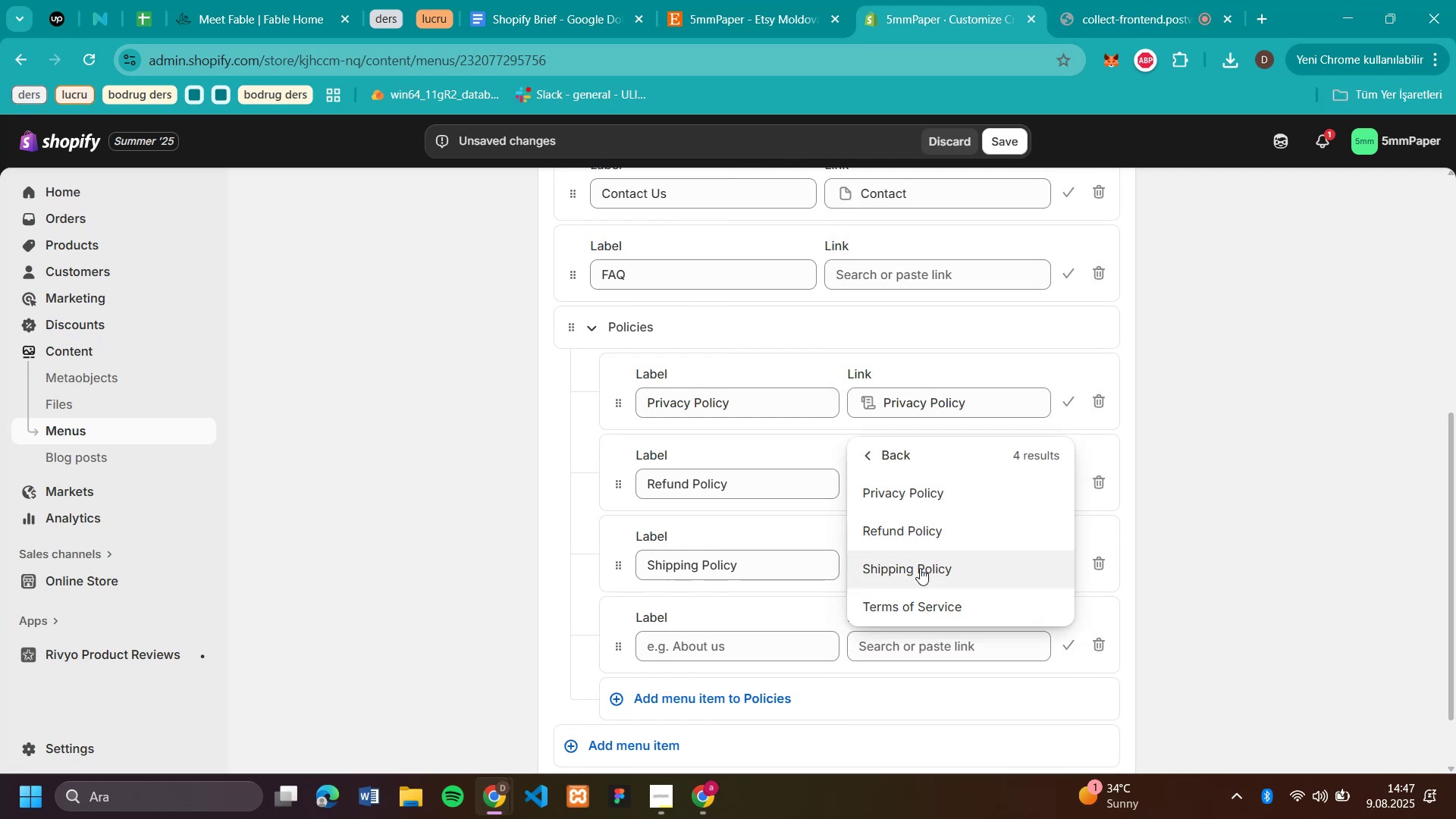 
left_click([915, 597])
 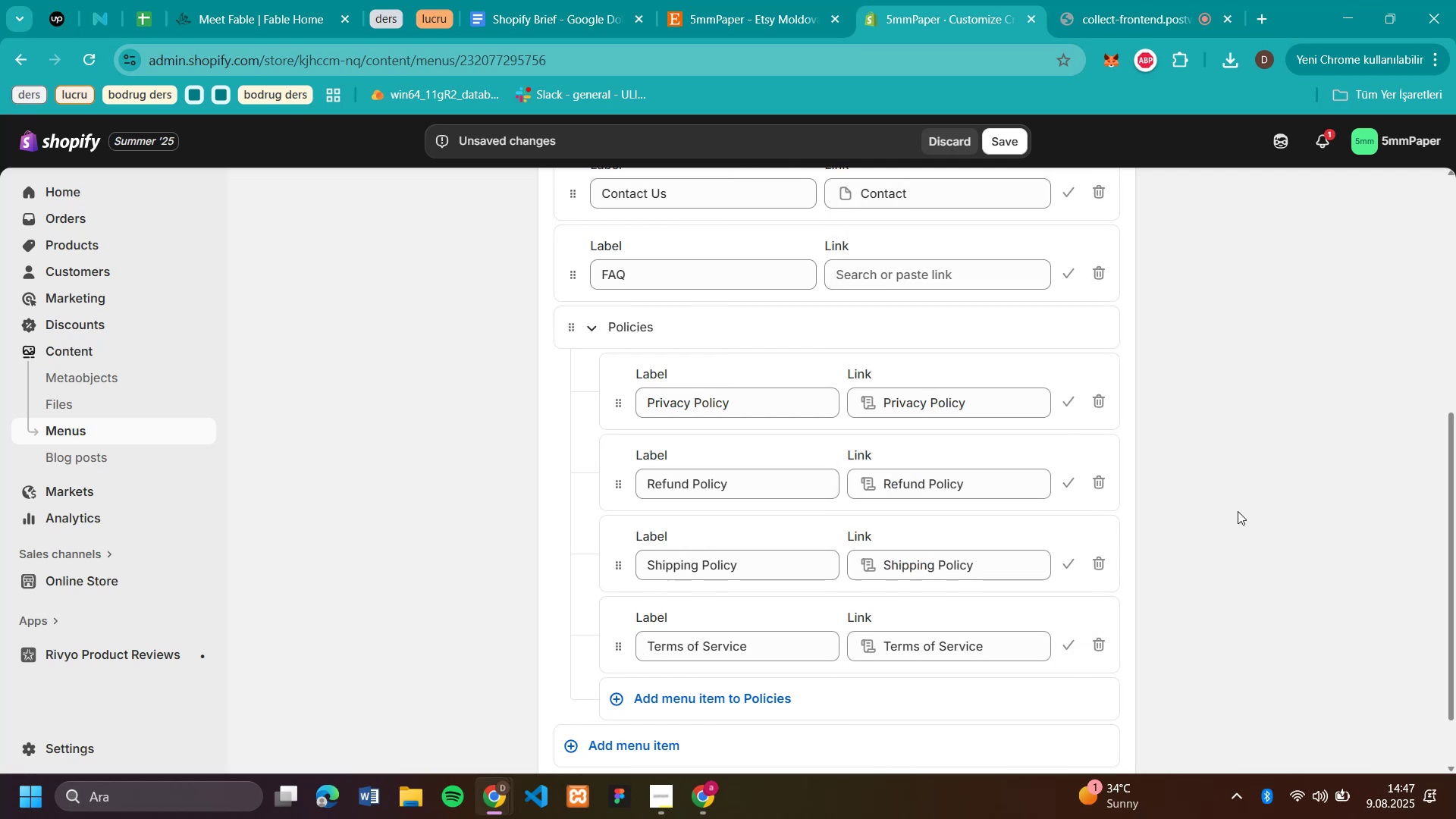 
scroll: coordinate [1238, 511], scroll_direction: up, amount: 3.0
 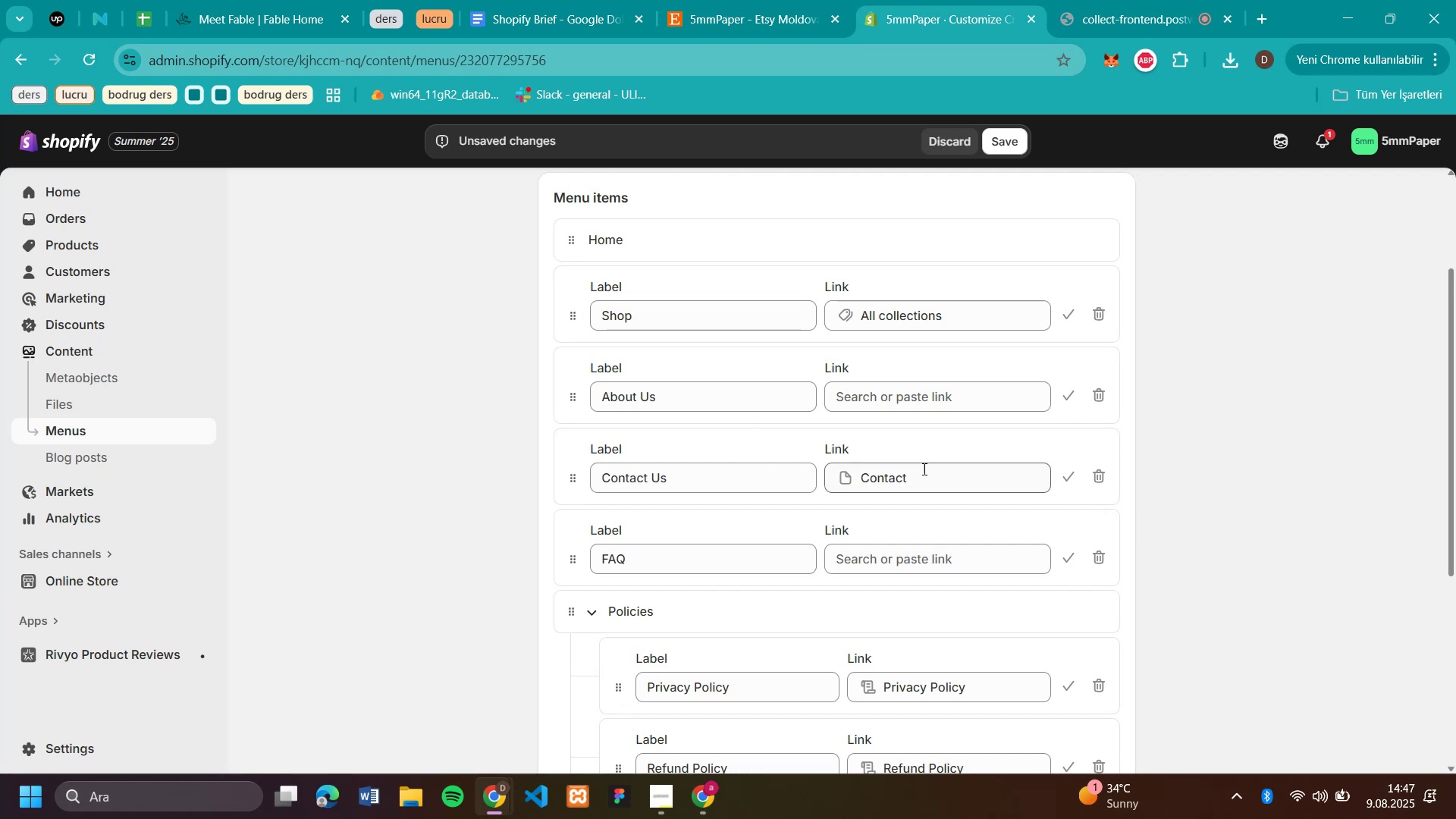 
wait(5.36)
 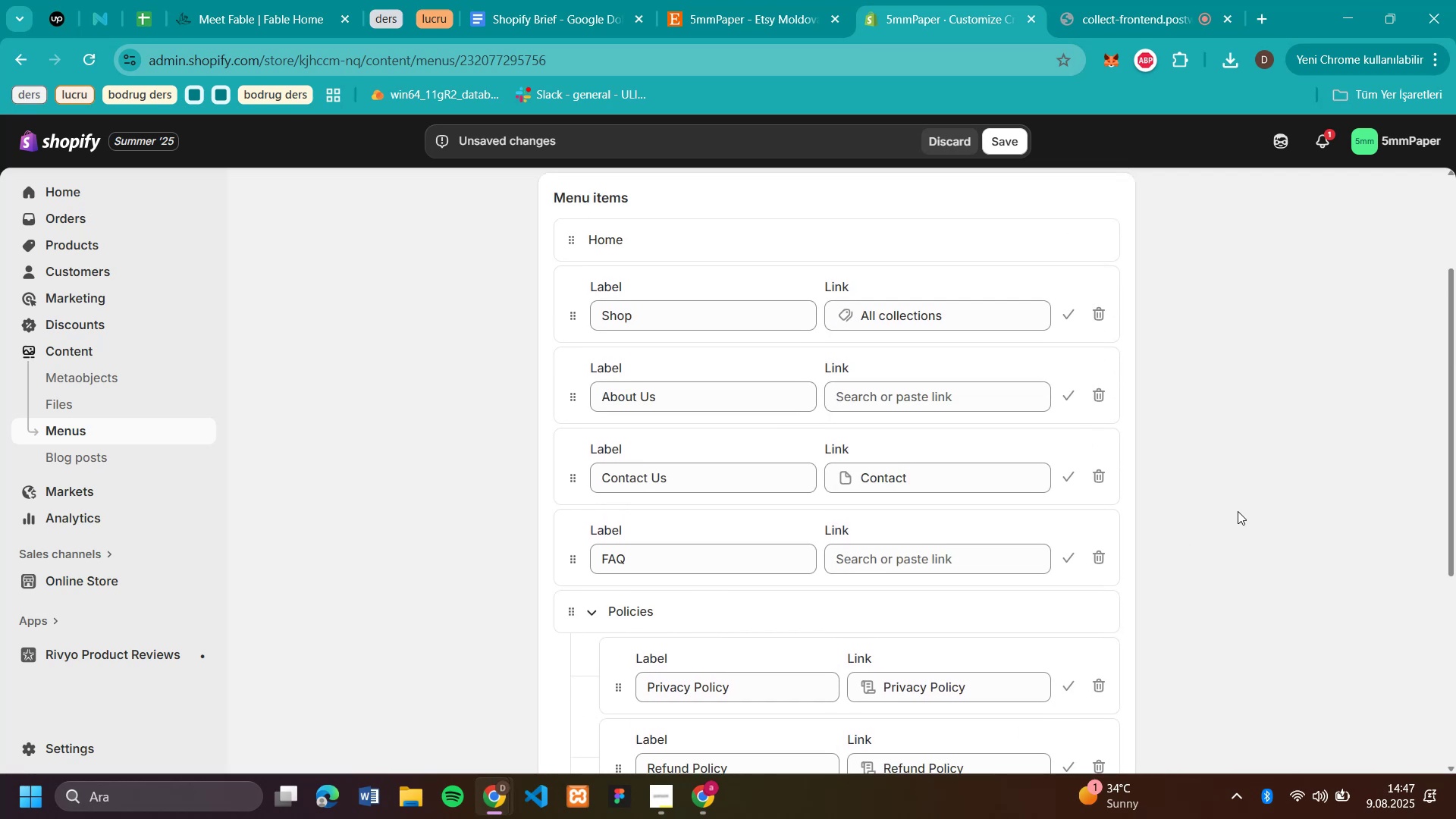 
left_click([588, 328])
 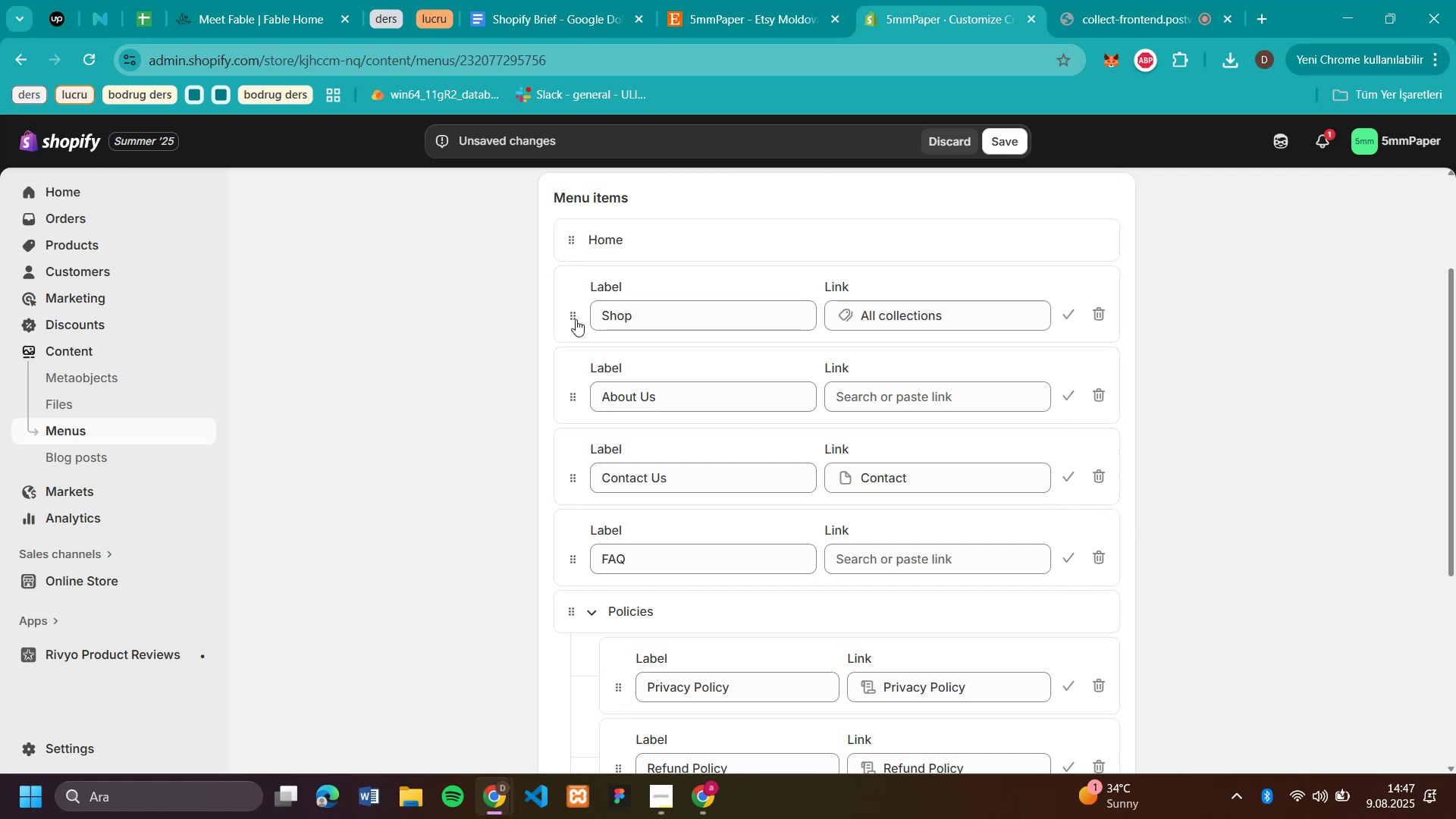 
left_click([575, 317])
 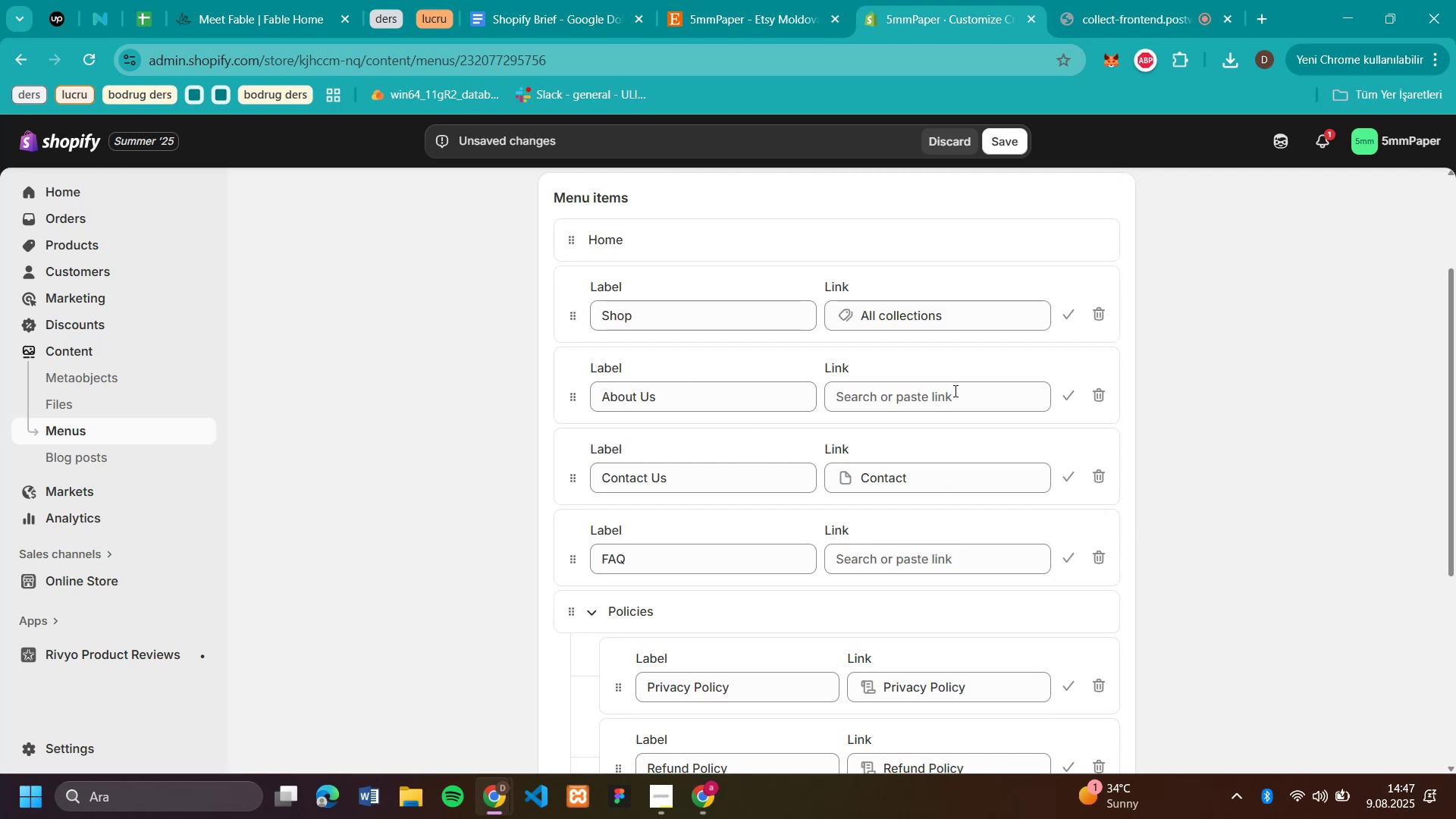 
scroll: coordinate [1269, 410], scroll_direction: down, amount: 4.0
 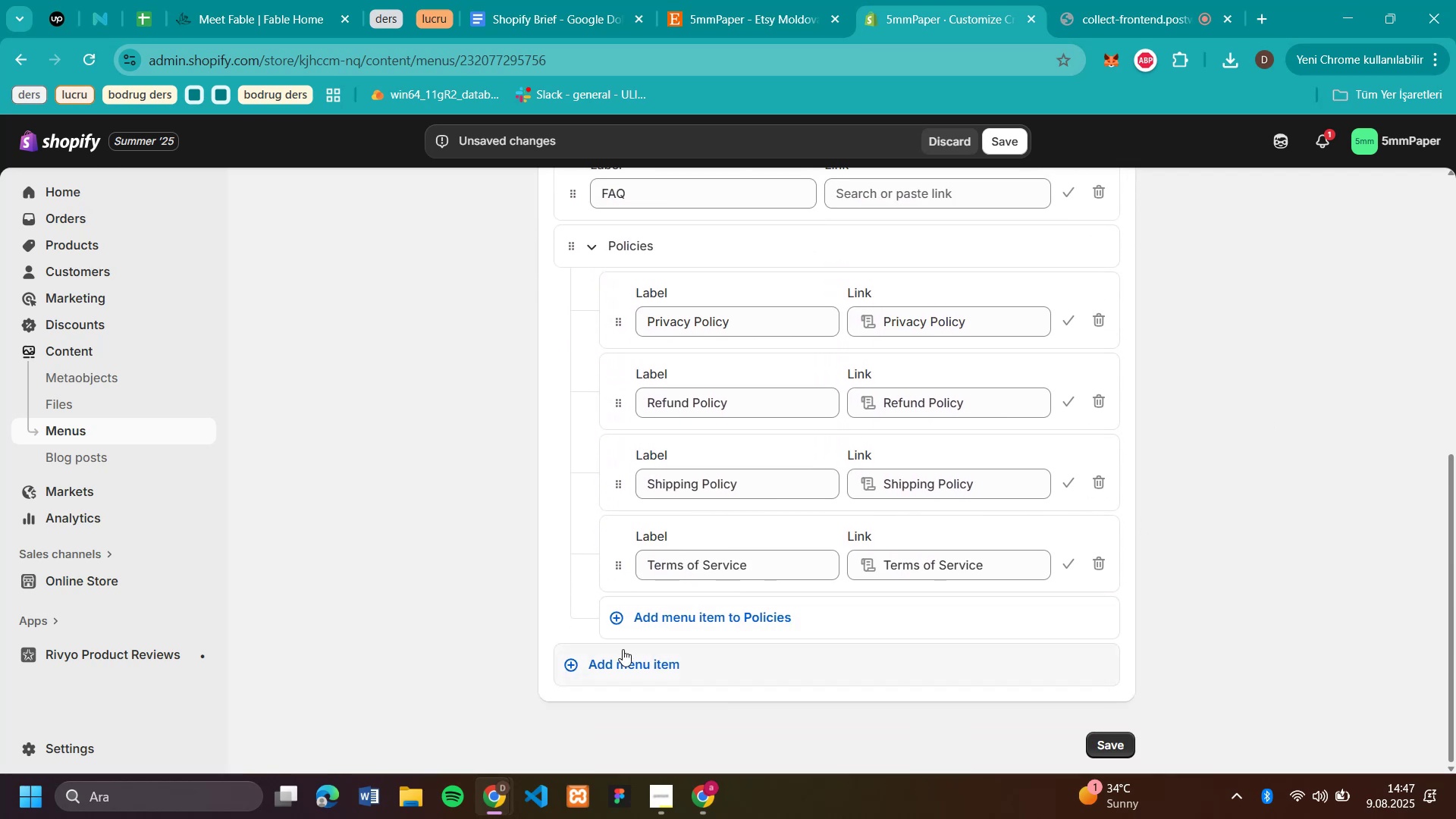 
left_click([617, 666])
 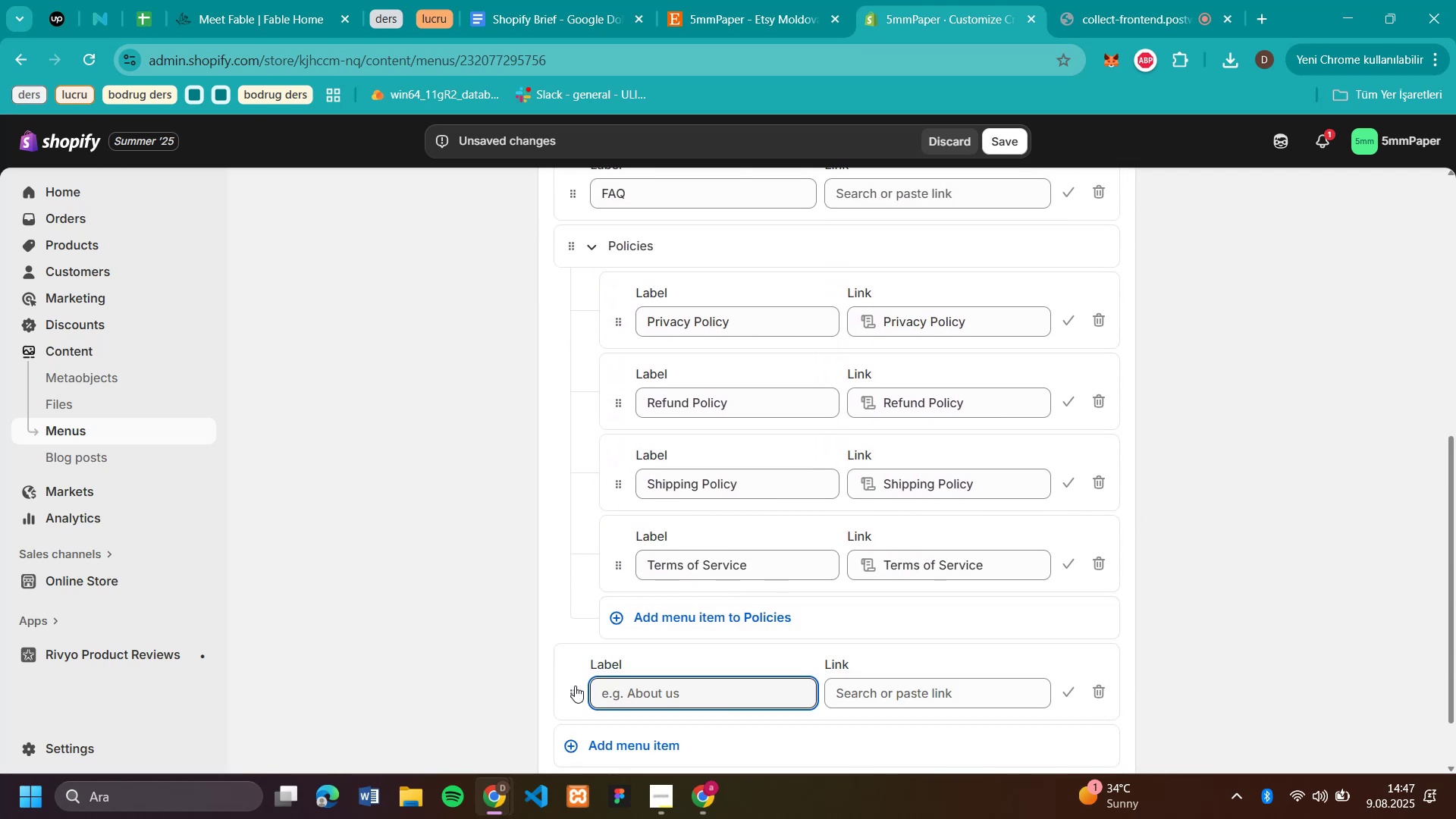 
left_click_drag(start_coordinate=[574, 686], to_coordinate=[704, 337])
 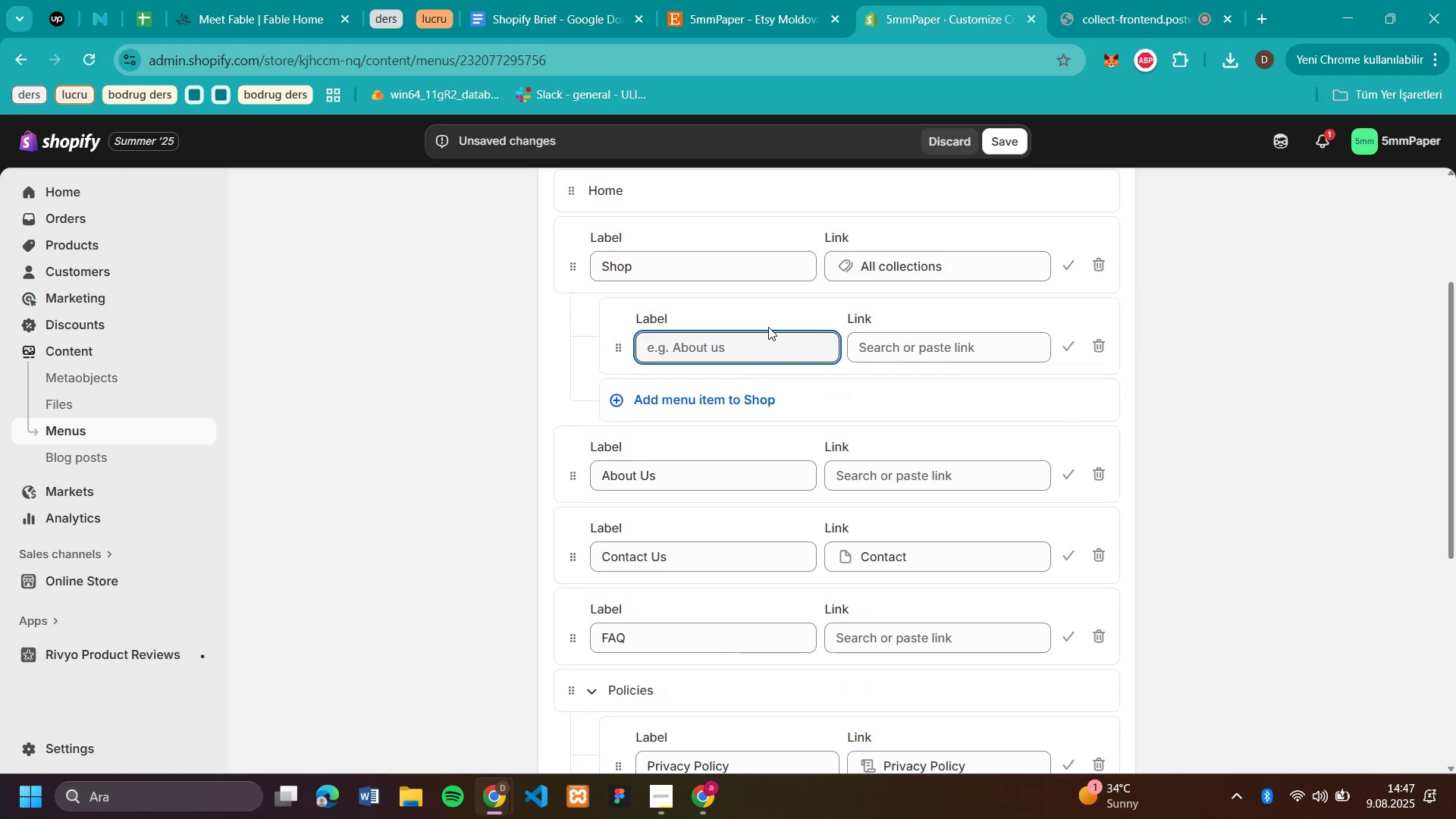 
left_click([881, 347])
 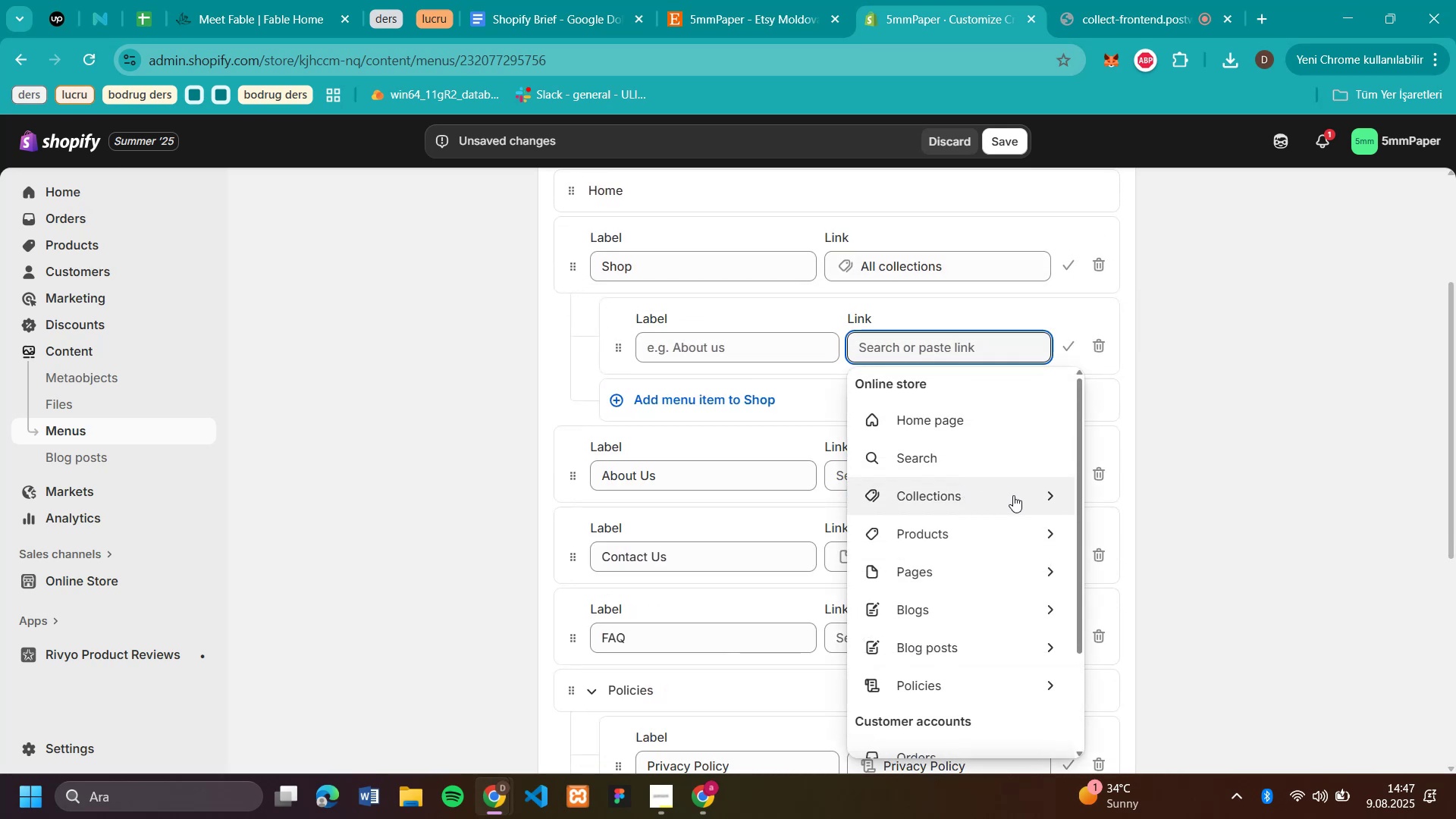 
left_click([1056, 493])
 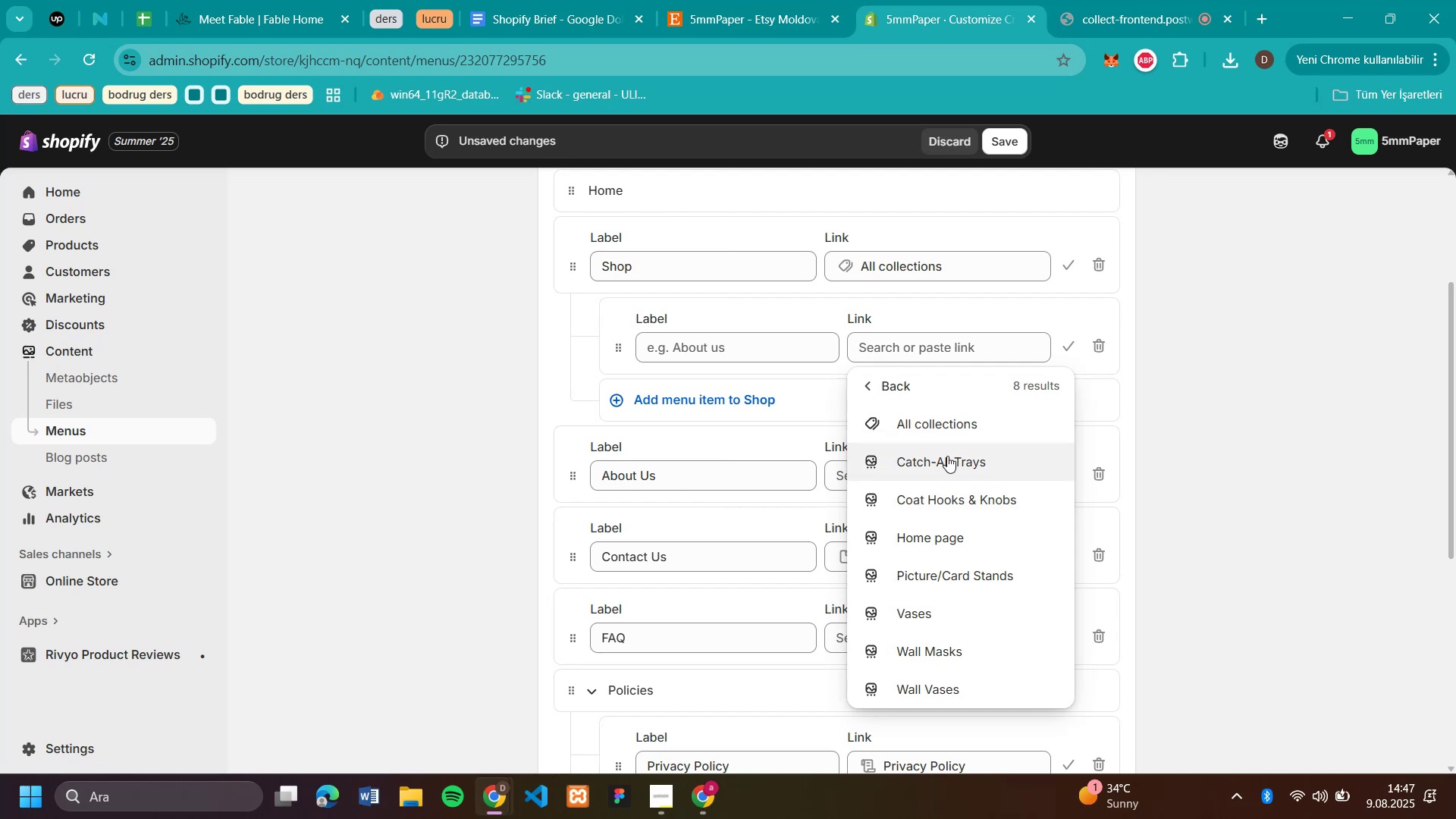 
left_click([947, 456])
 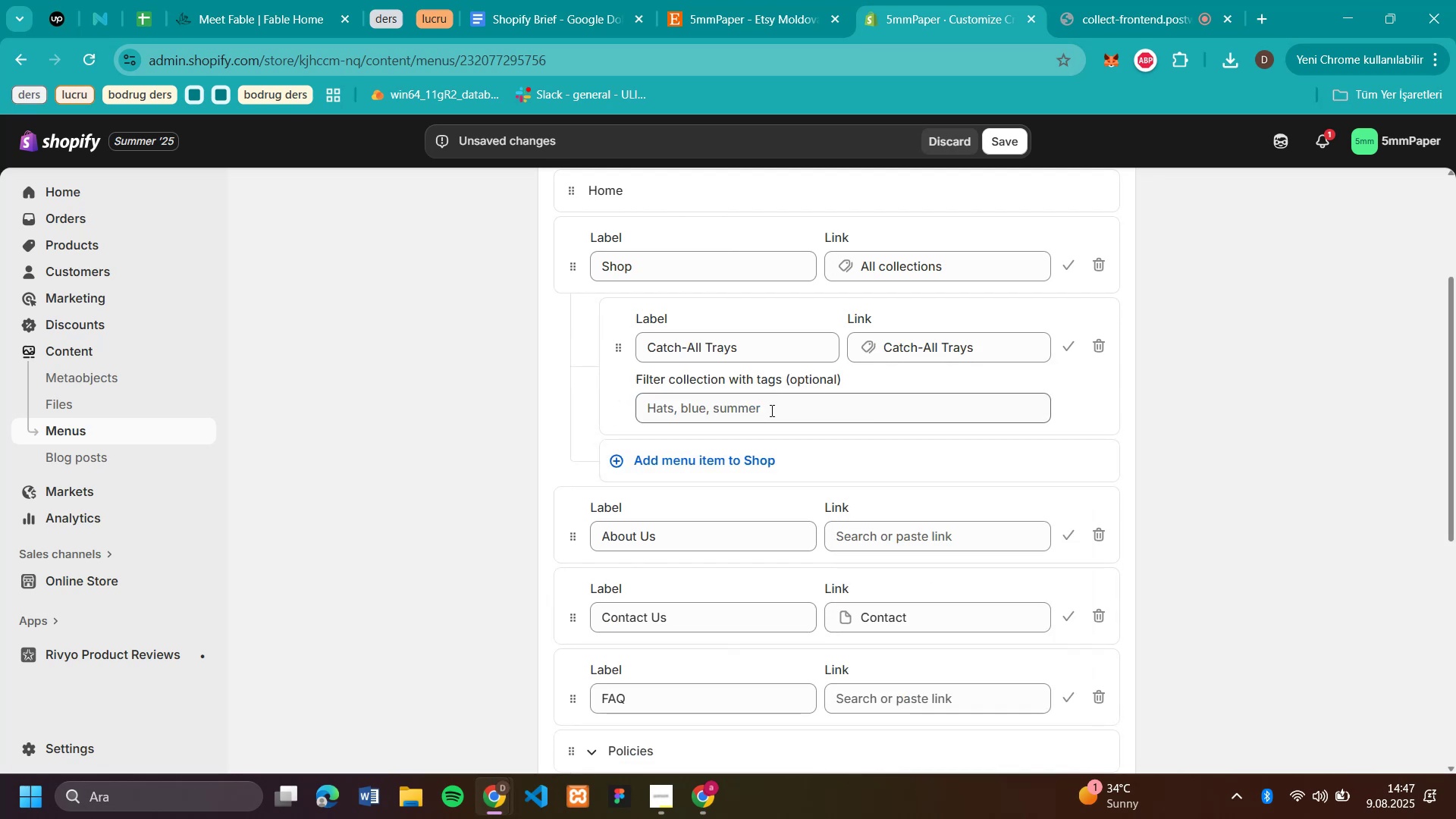 
left_click([692, 460])
 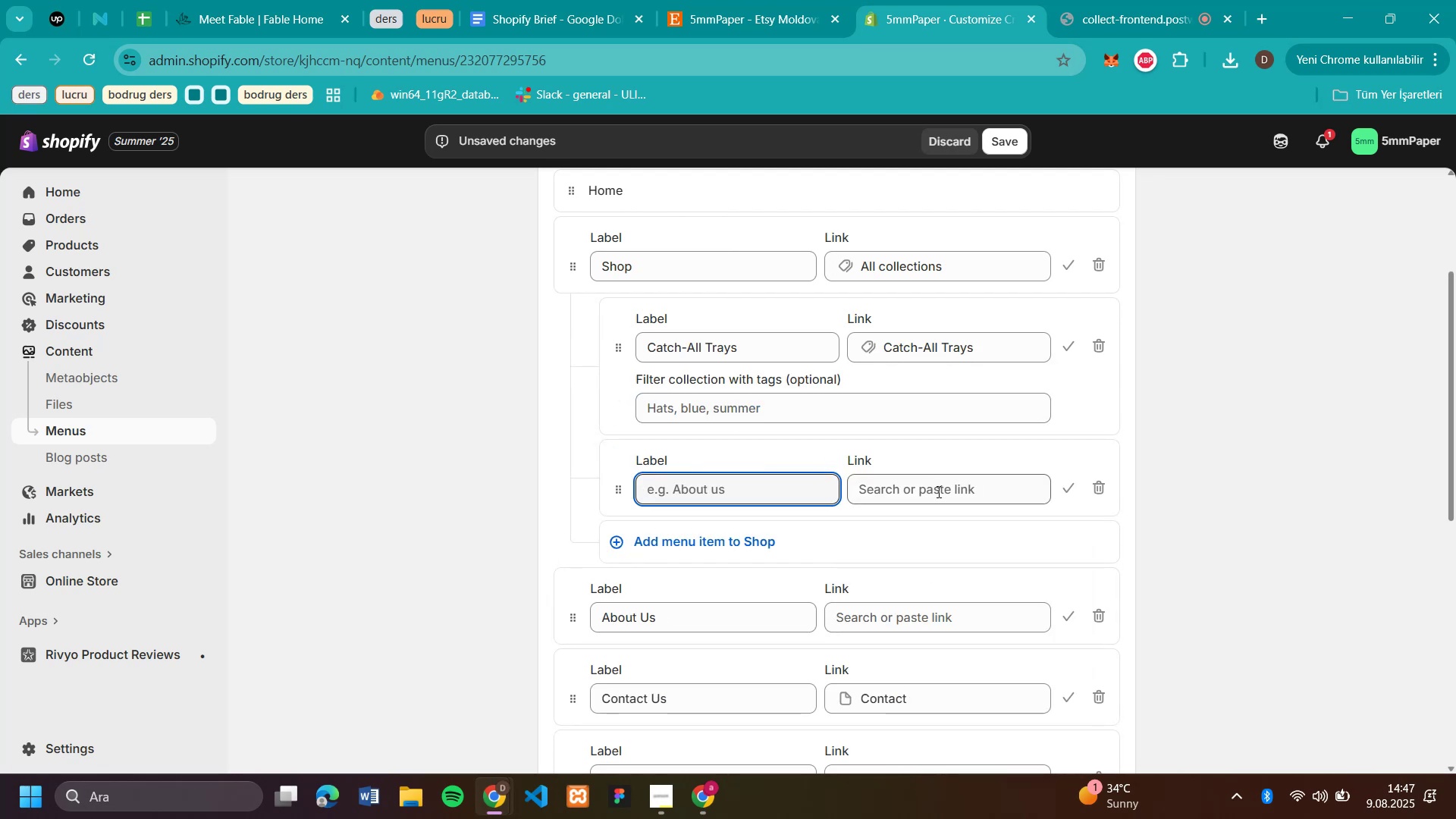 
left_click([937, 497])
 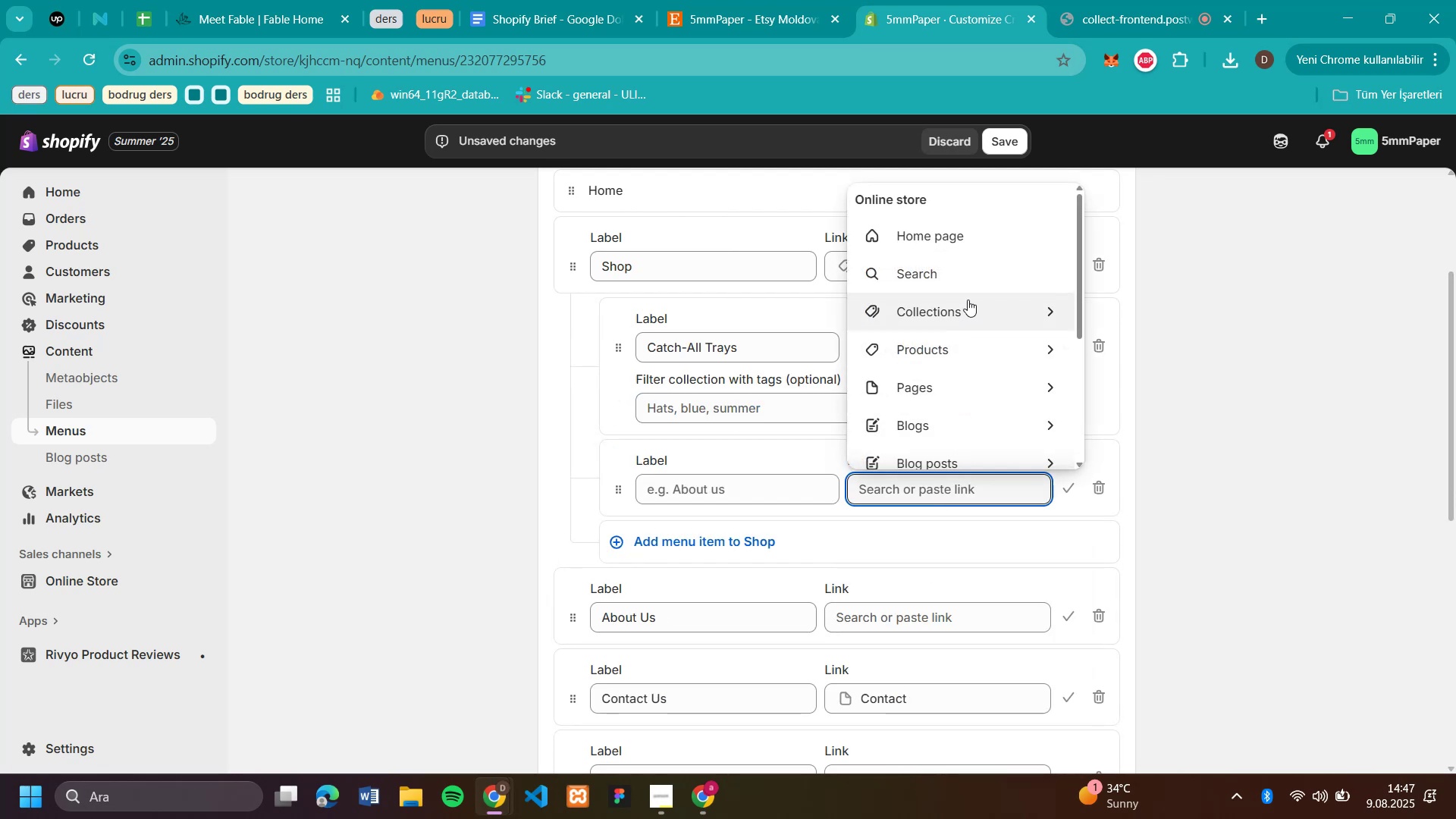 
left_click([968, 300])
 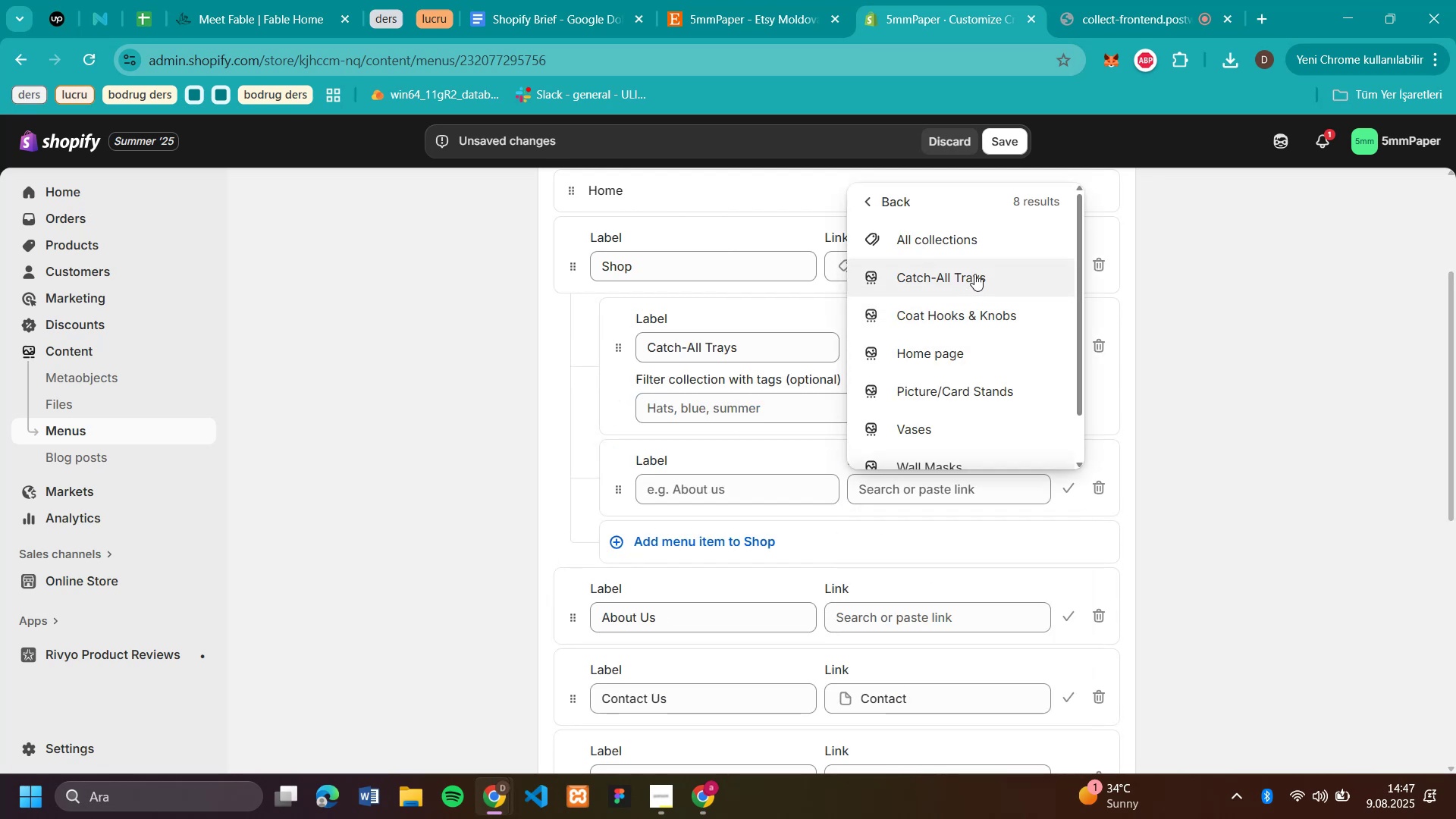 
left_click([966, 321])
 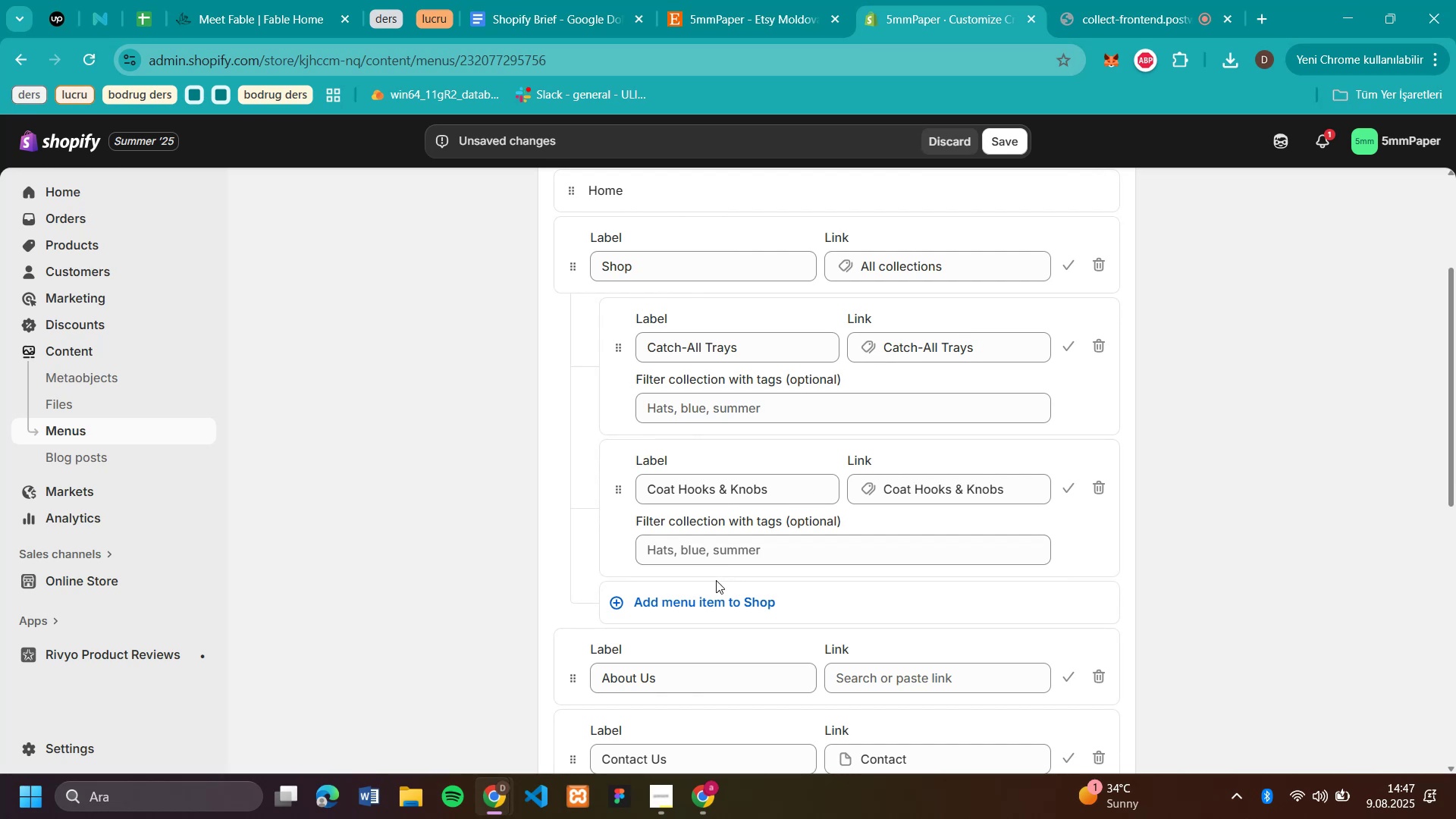 
left_click([725, 602])
 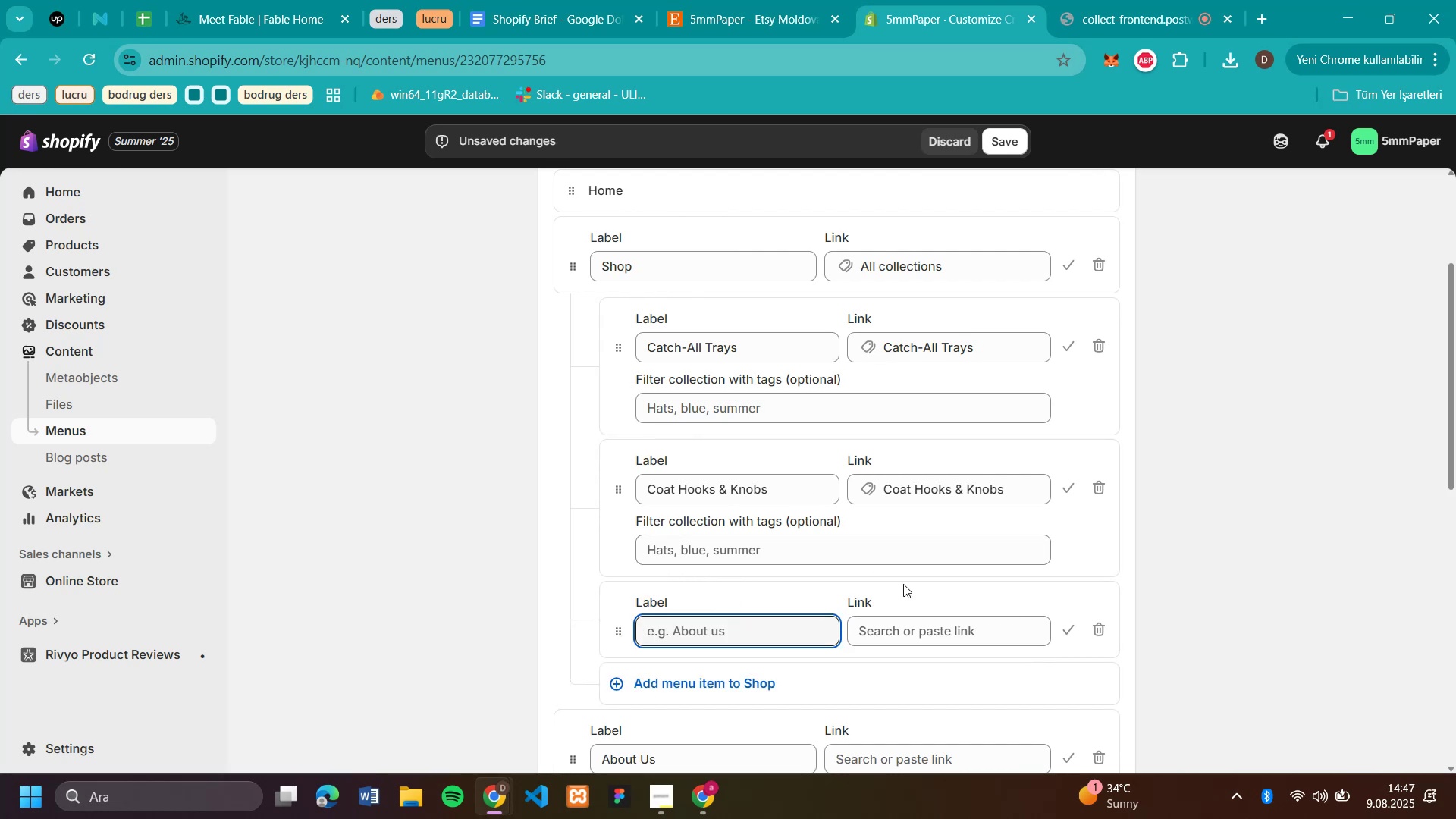 
left_click([919, 617])
 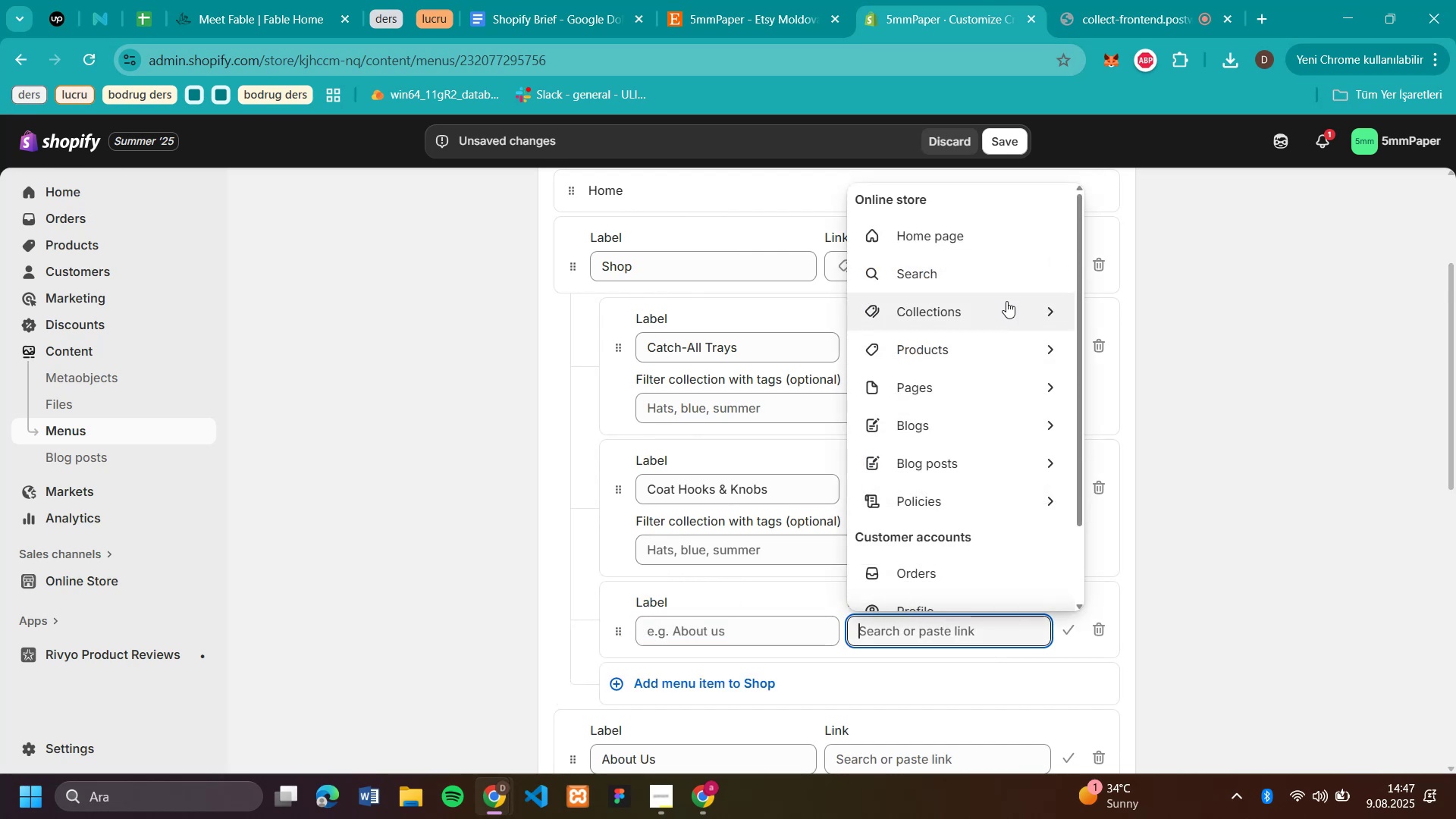 
left_click([1009, 309])
 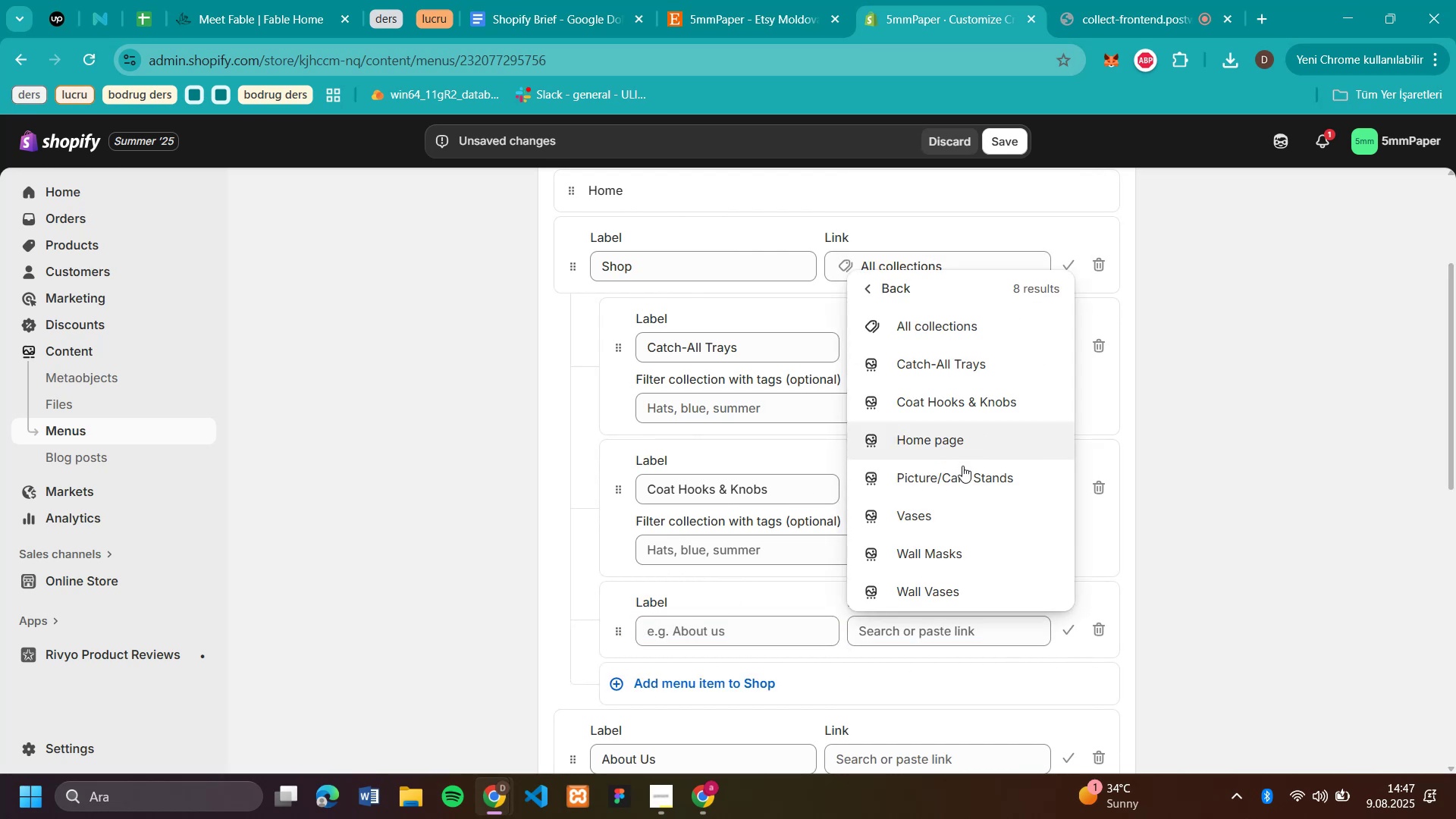 
left_click([959, 485])
 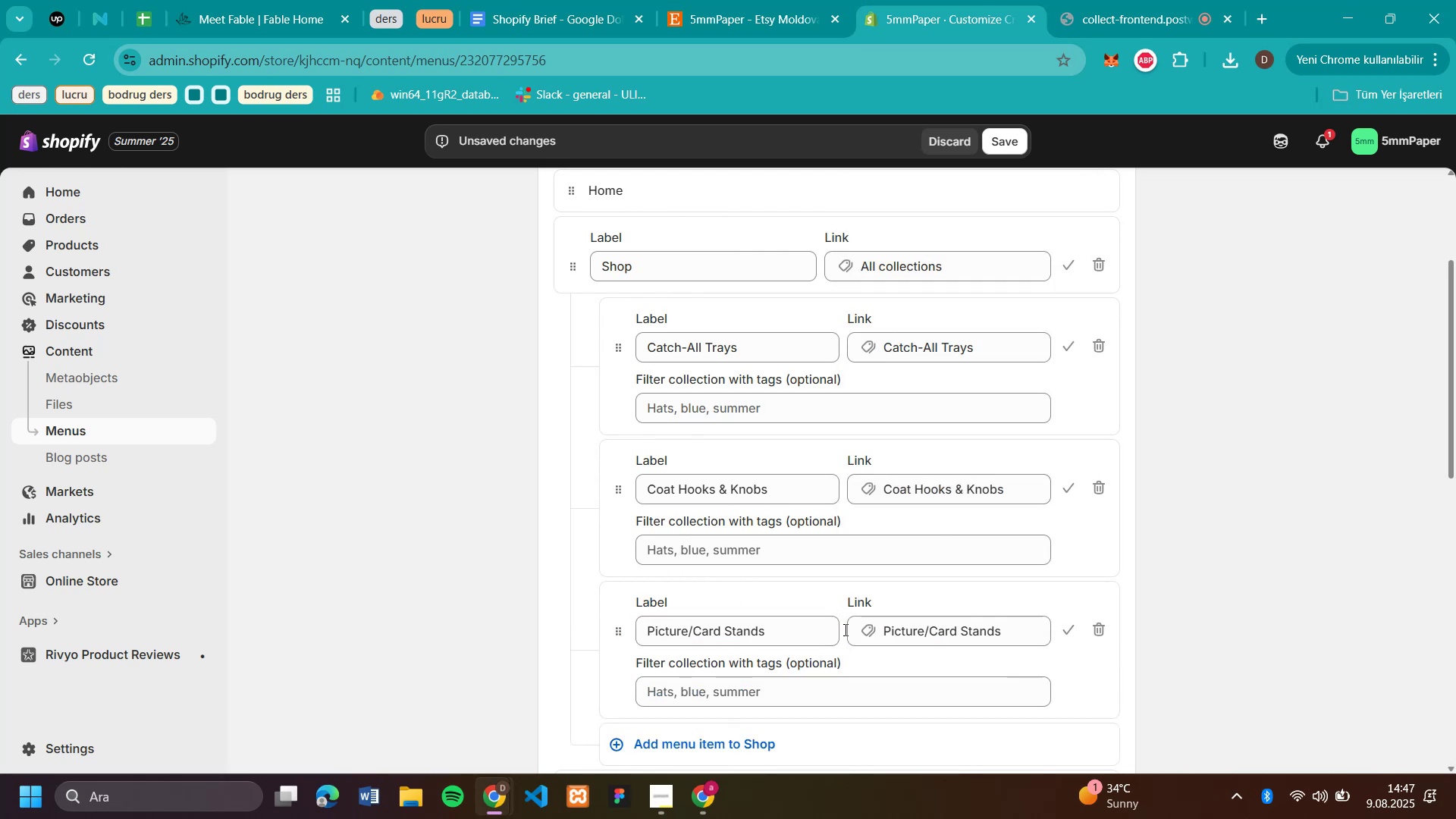 
scroll: coordinate [837, 607], scroll_direction: down, amount: 3.0
 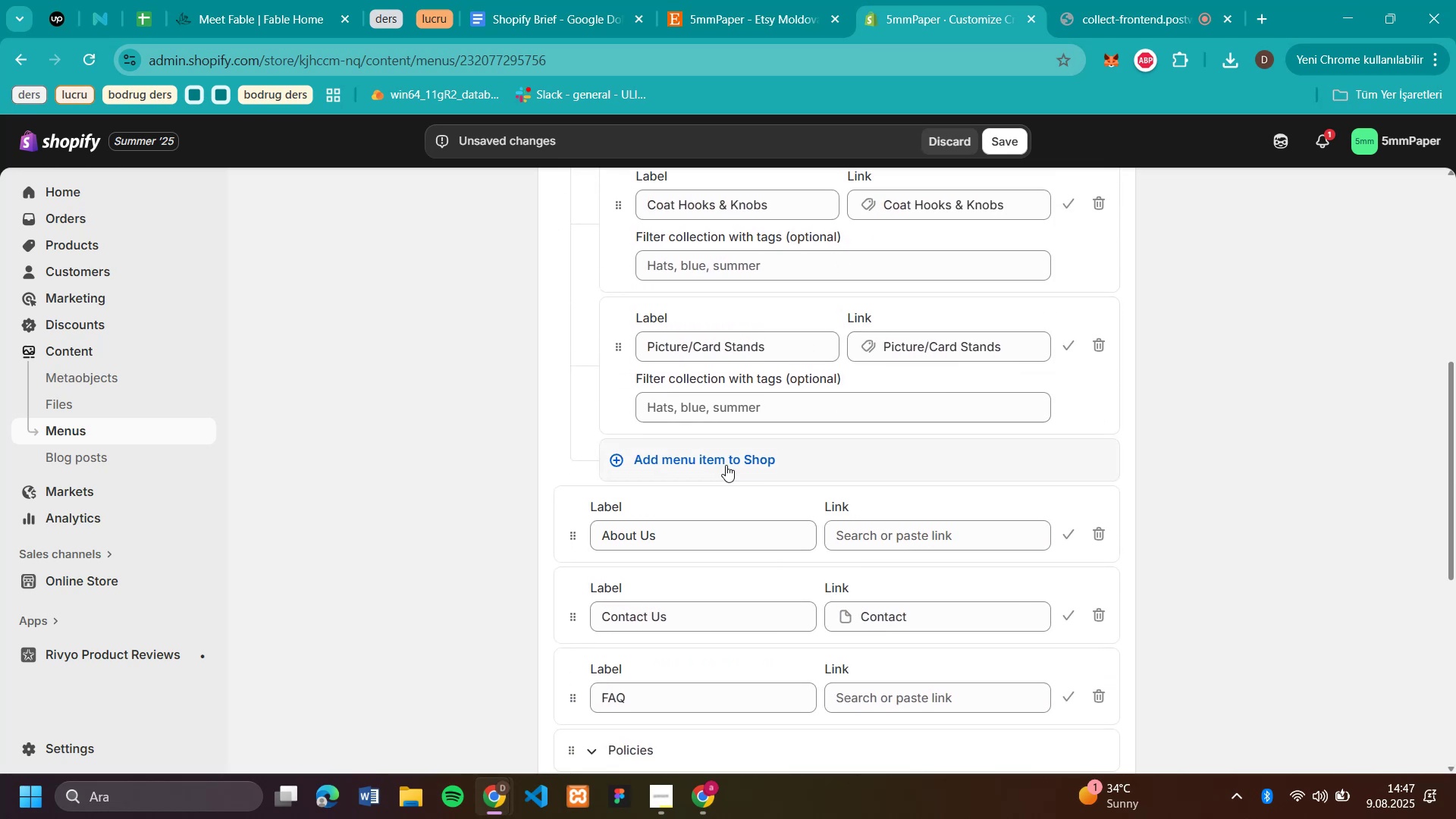 
left_click([726, 464])
 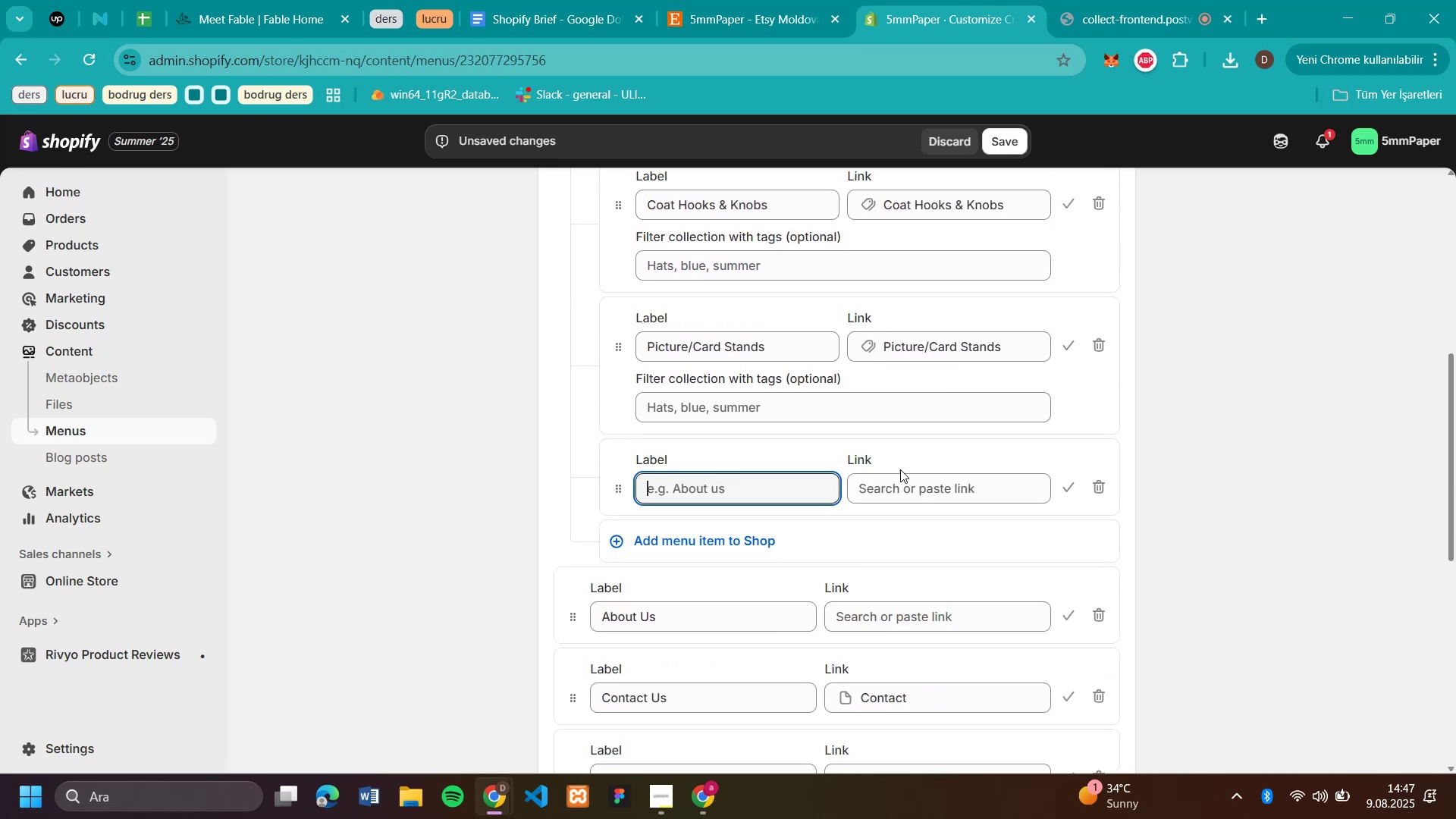 
left_click([905, 478])
 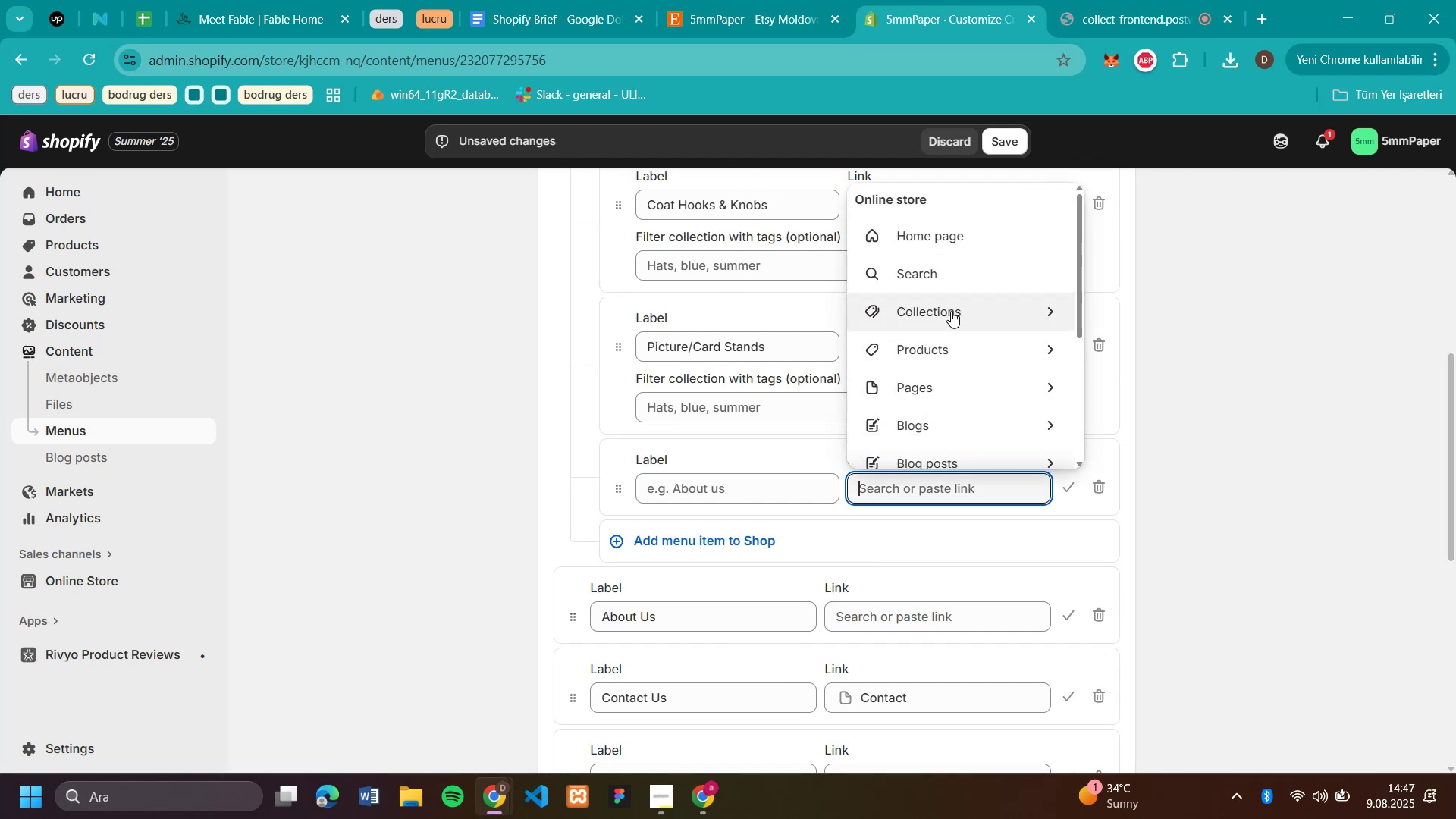 
left_click([951, 312])
 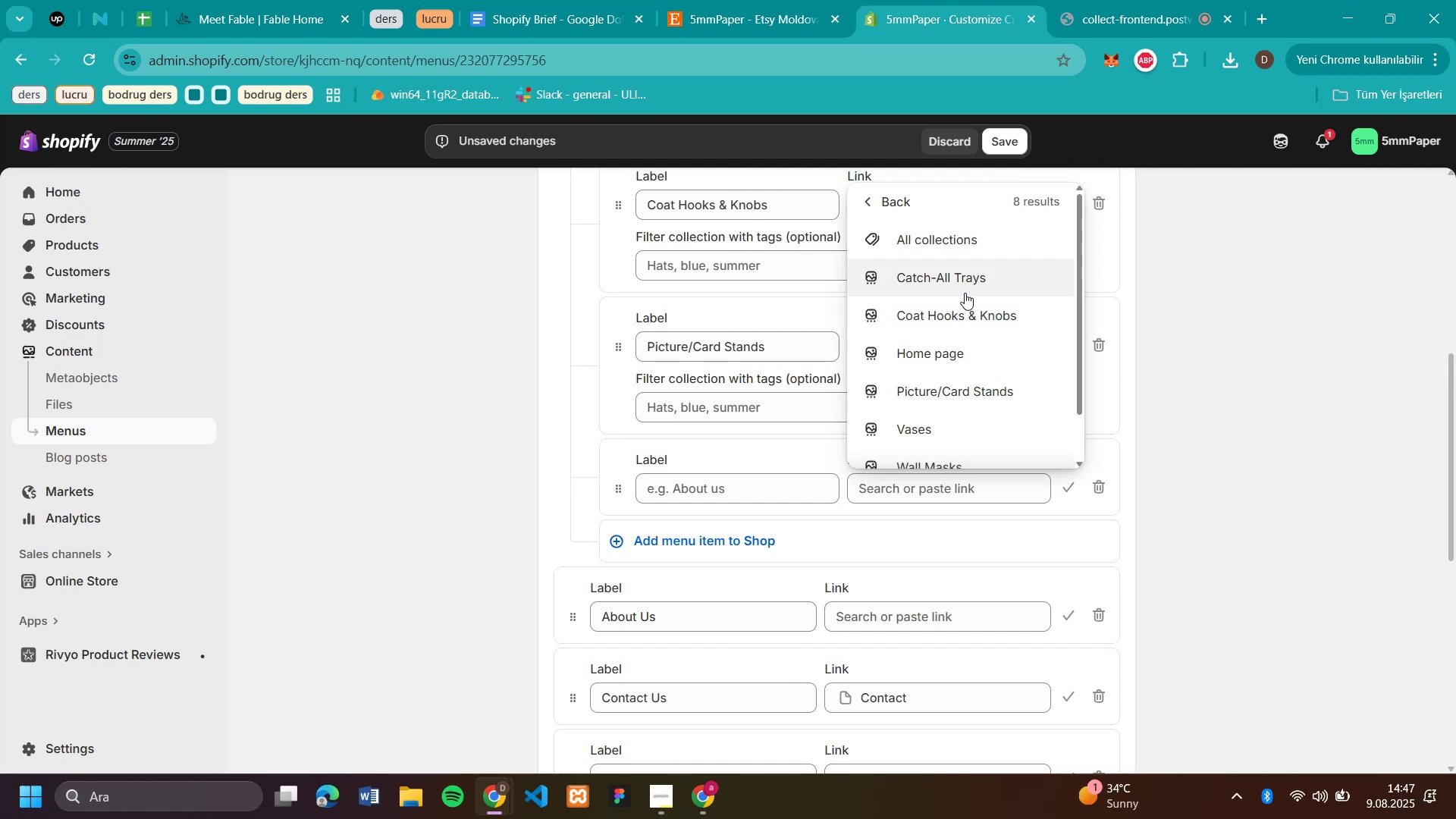 
scroll: coordinate [965, 369], scroll_direction: down, amount: 1.0
 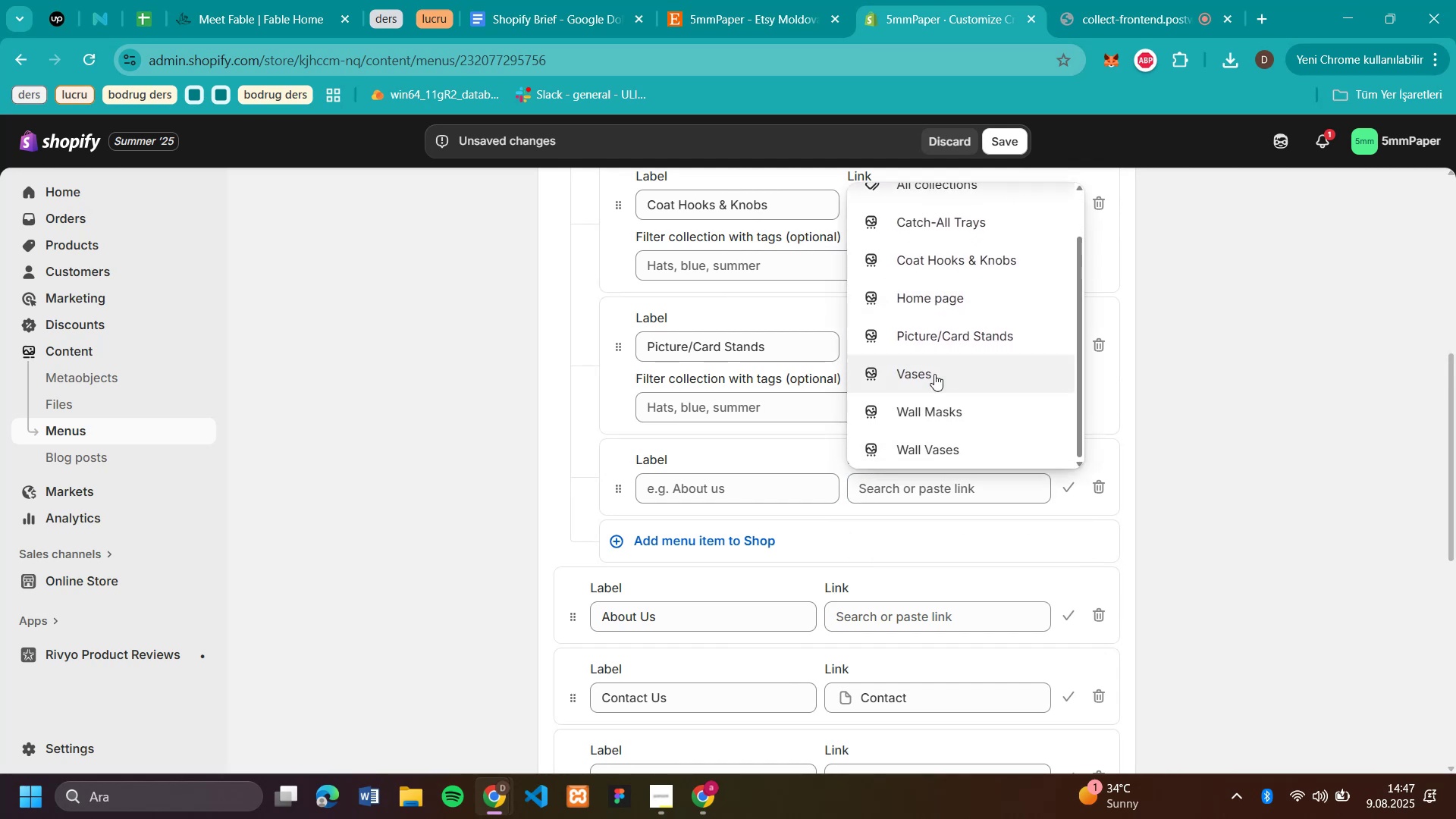 
left_click([921, 375])
 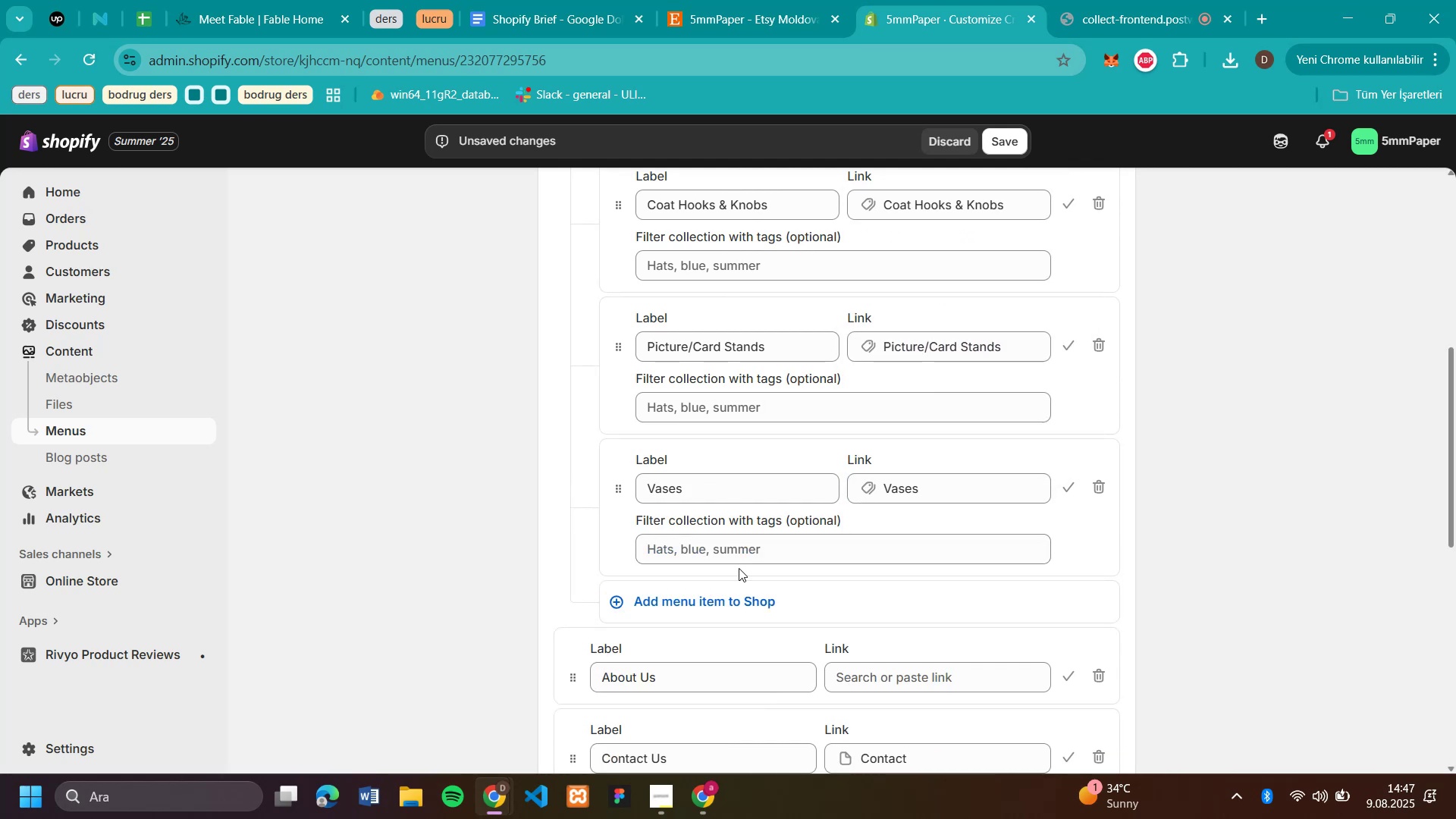 
left_click([733, 592])
 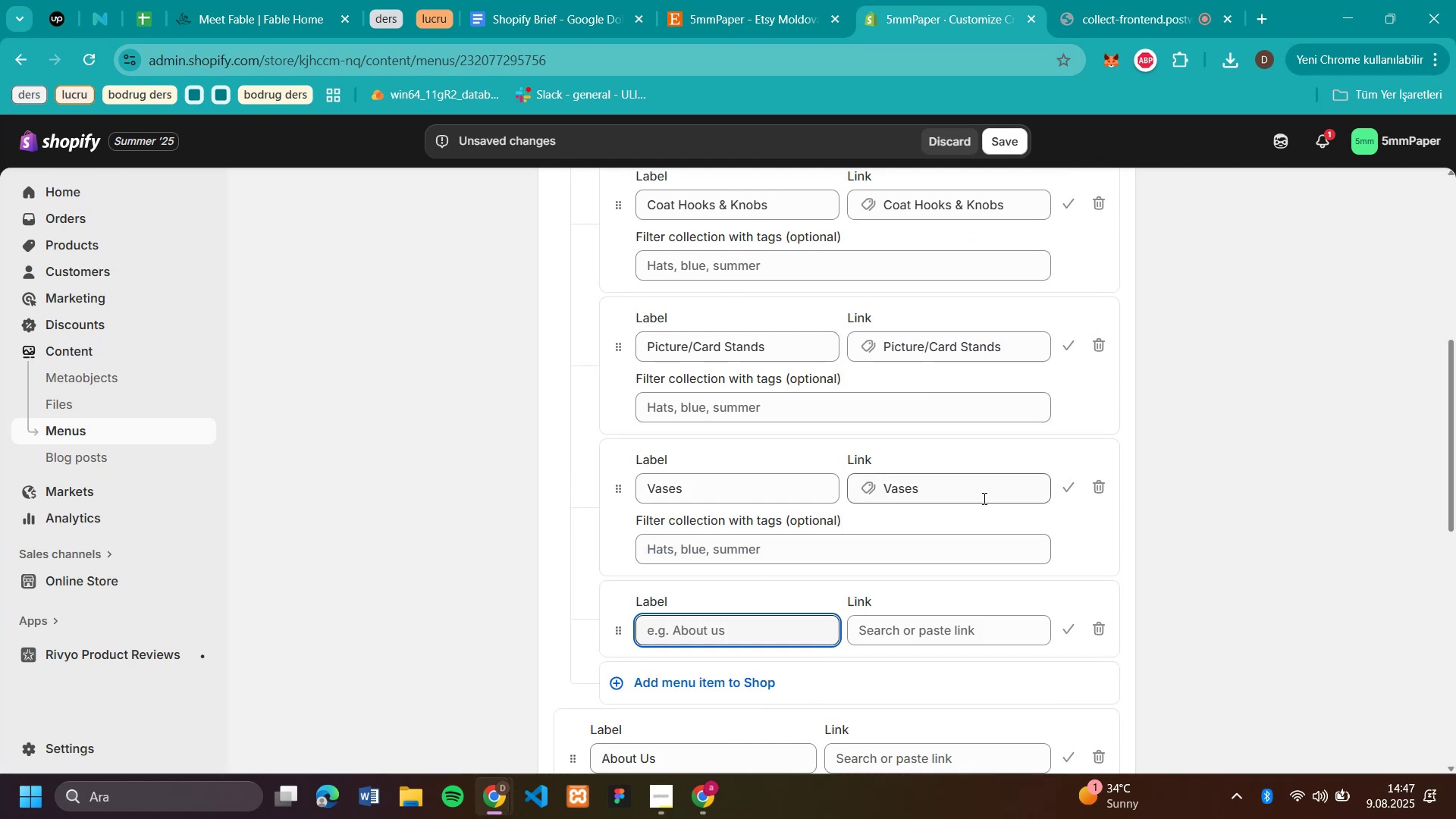 
scroll: coordinate [984, 499], scroll_direction: down, amount: 1.0
 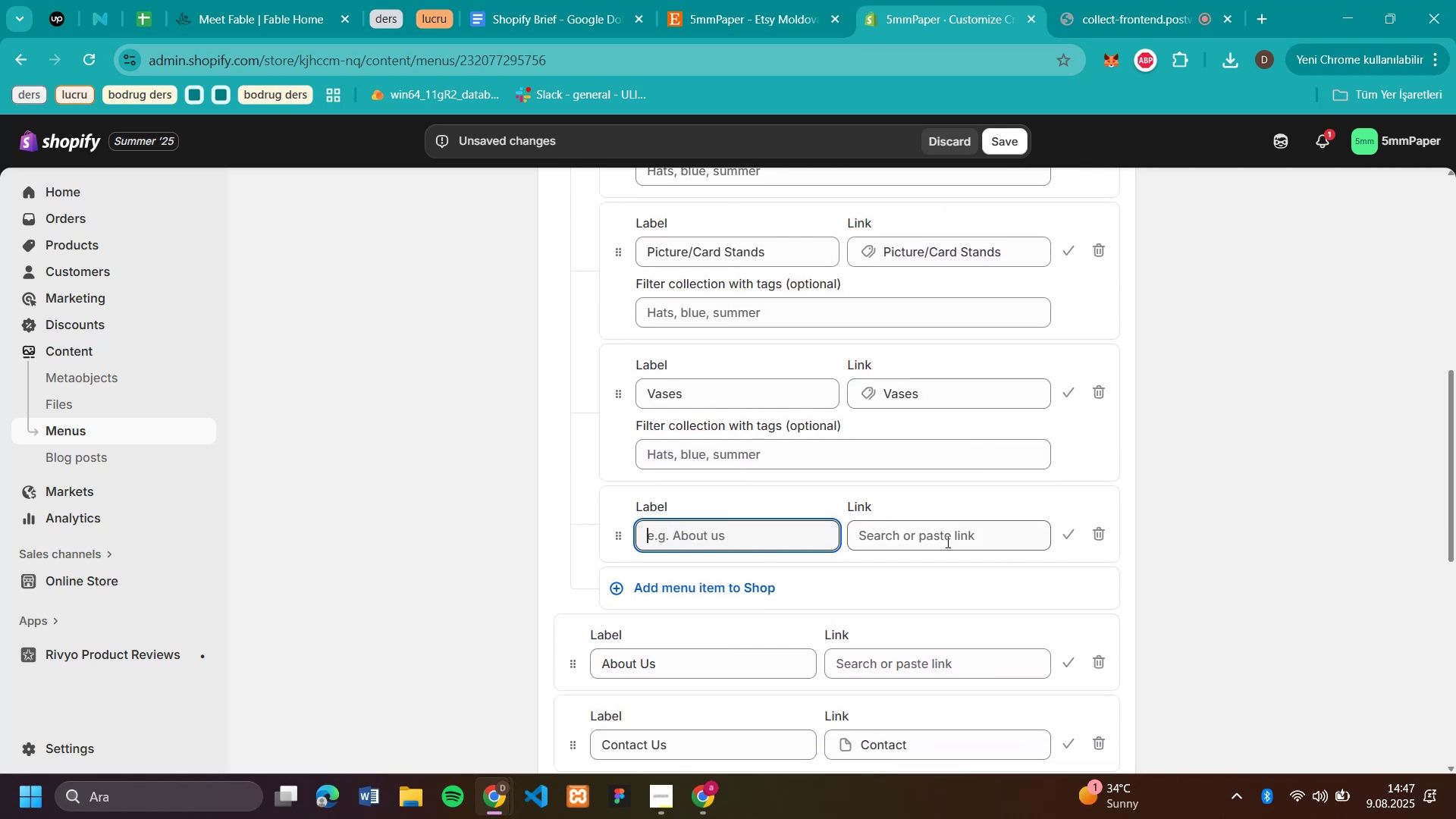 
left_click([946, 541])
 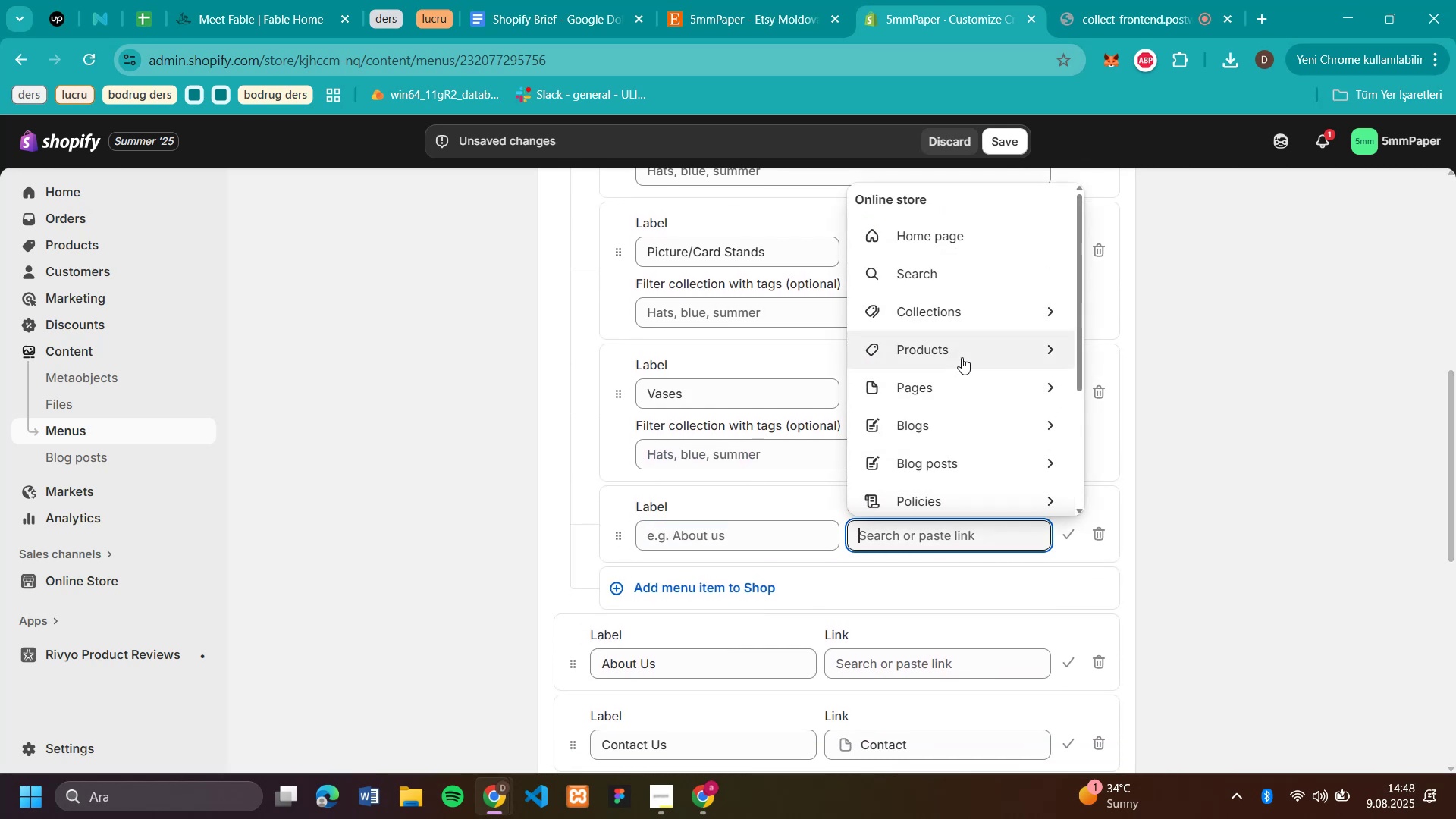 
left_click([981, 319])
 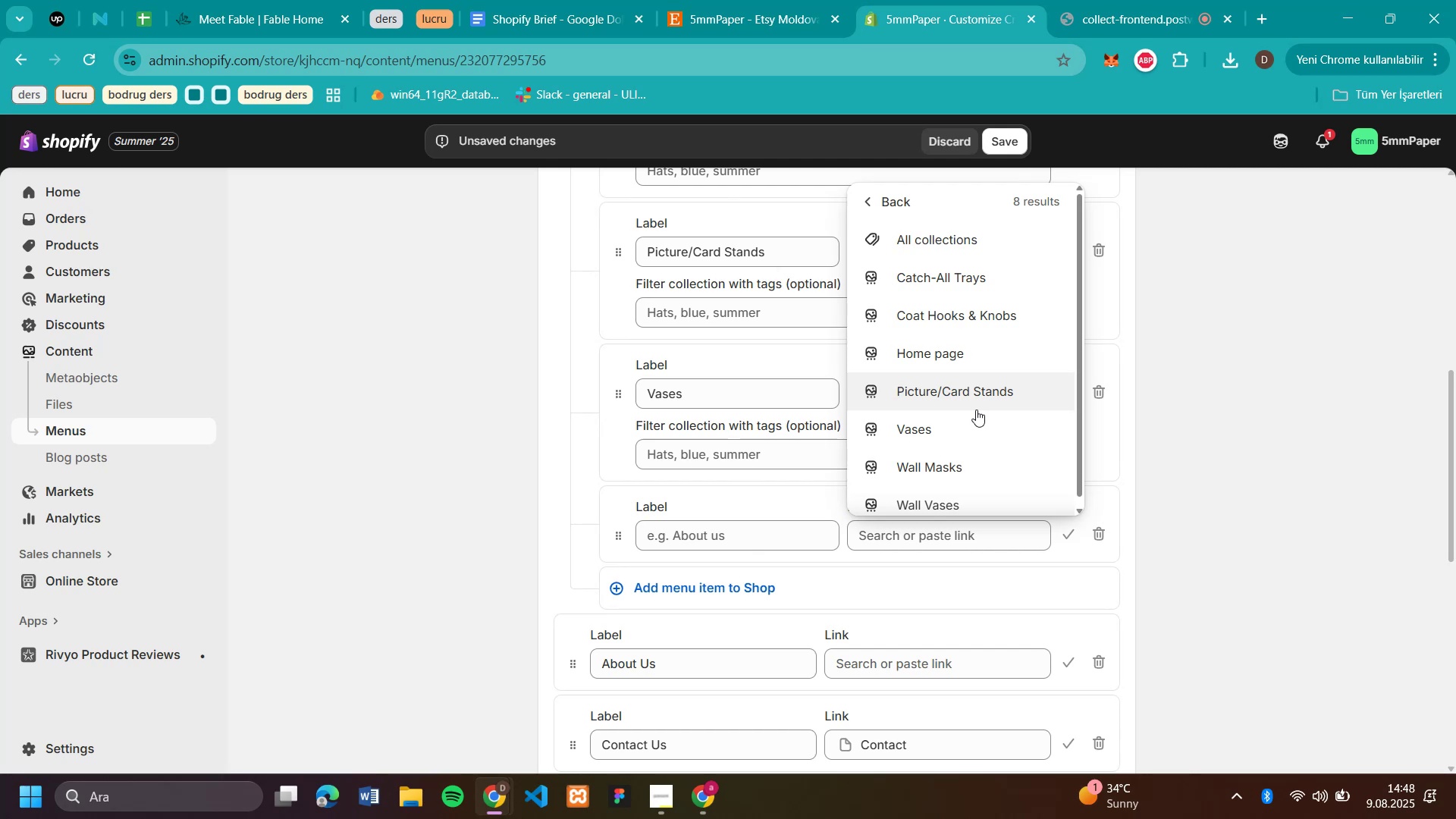 
scroll: coordinate [976, 410], scroll_direction: down, amount: 3.0
 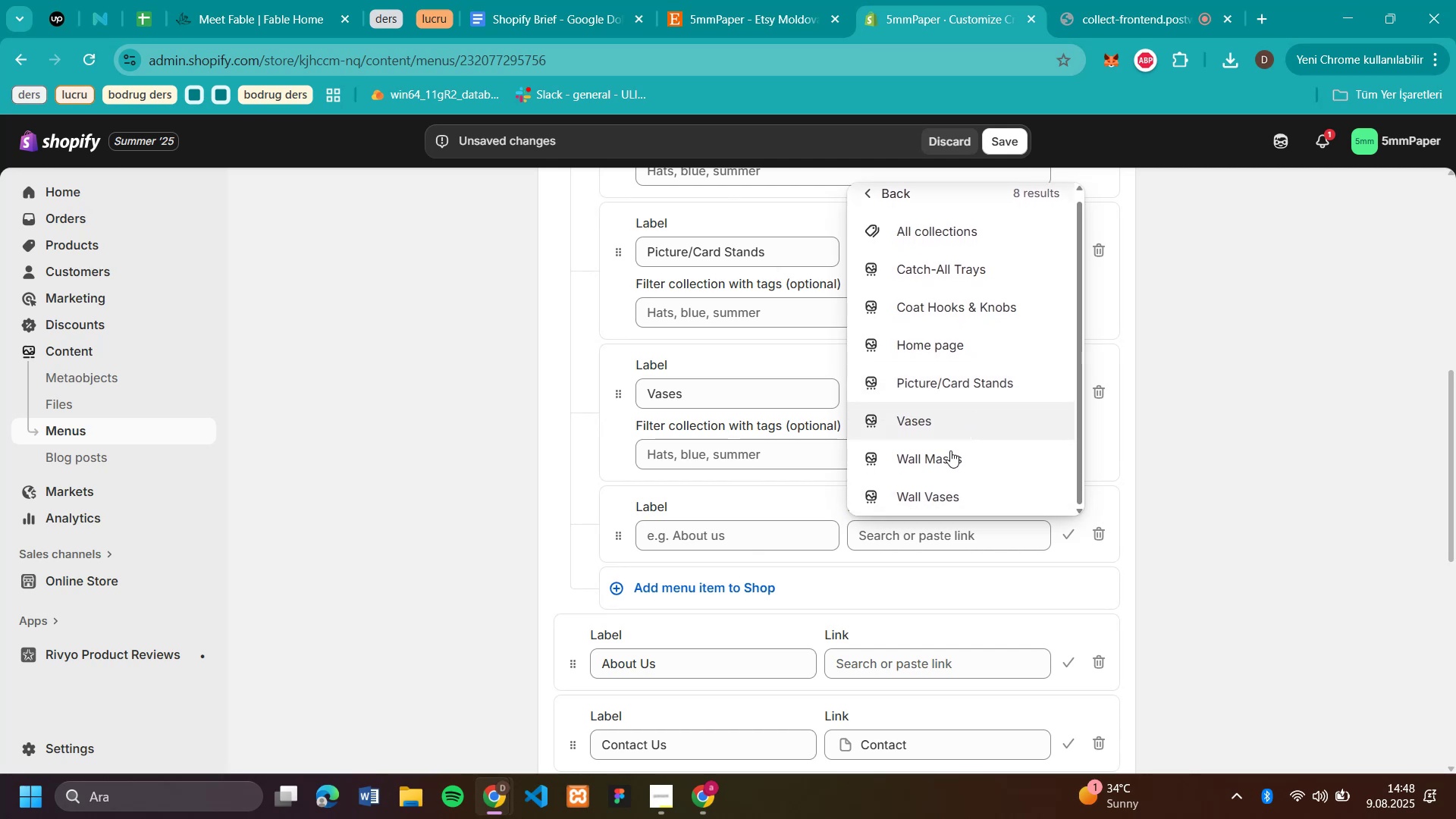 
left_click([937, 460])
 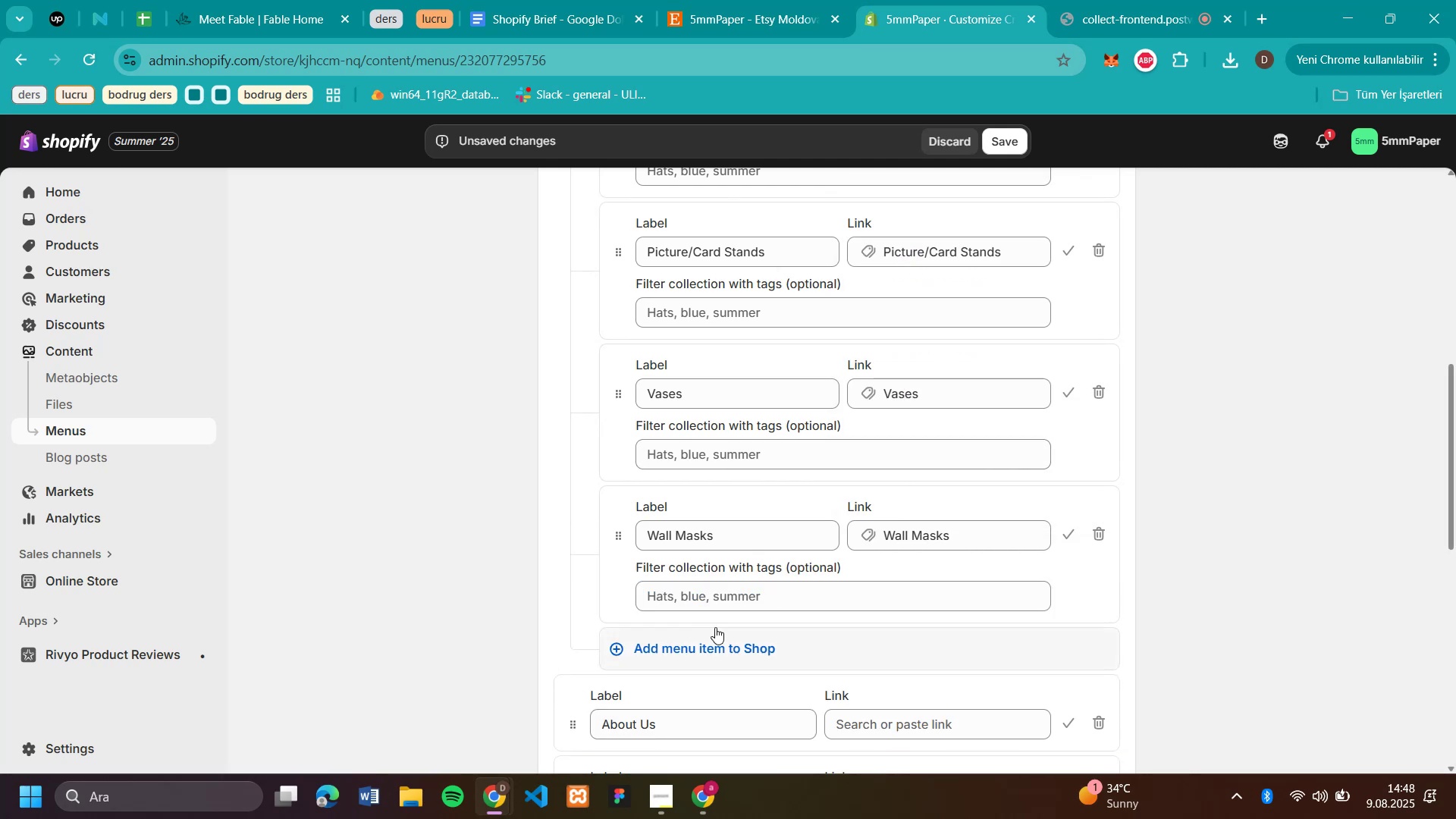 
left_click([715, 642])
 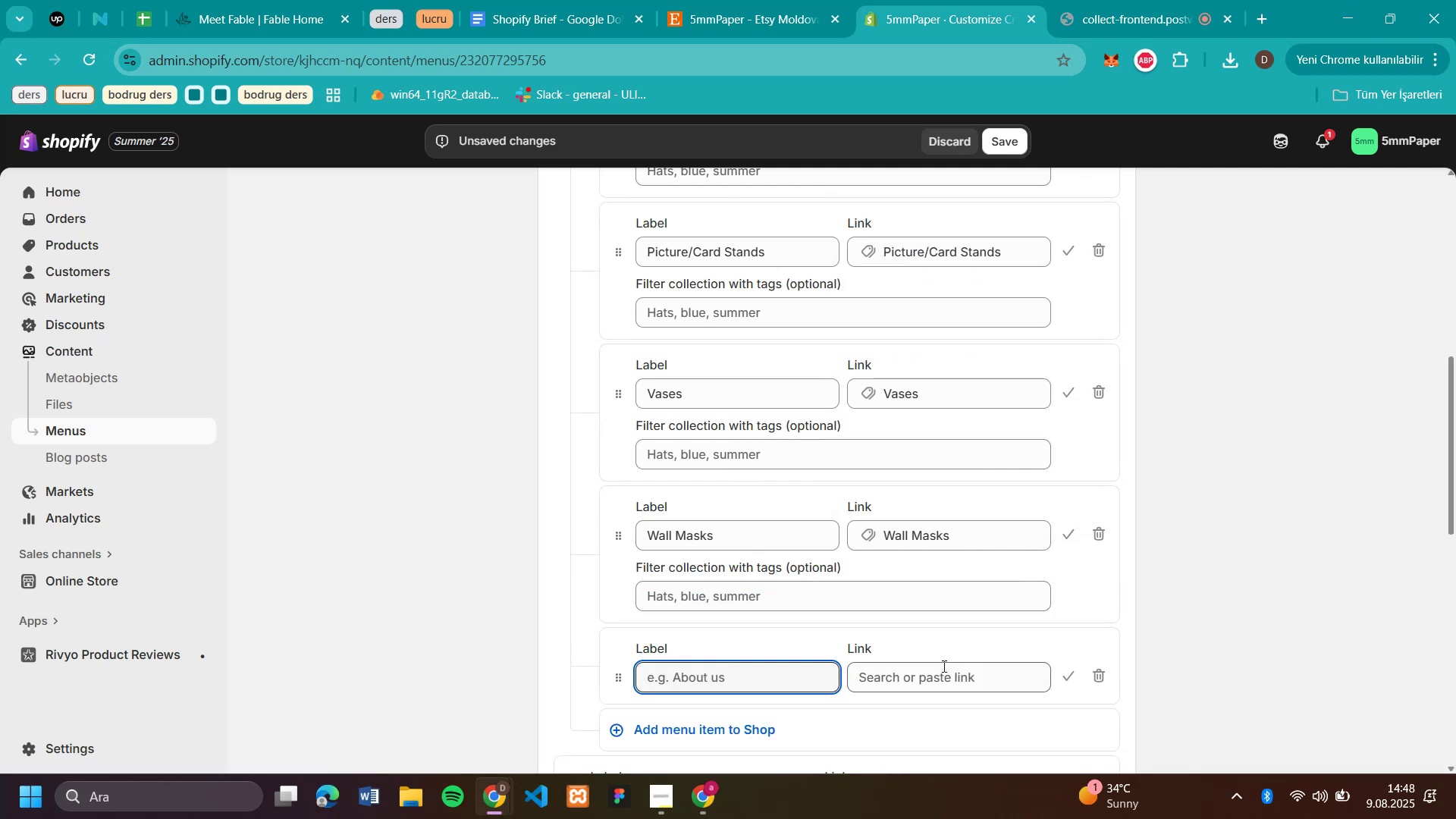 
left_click([943, 672])
 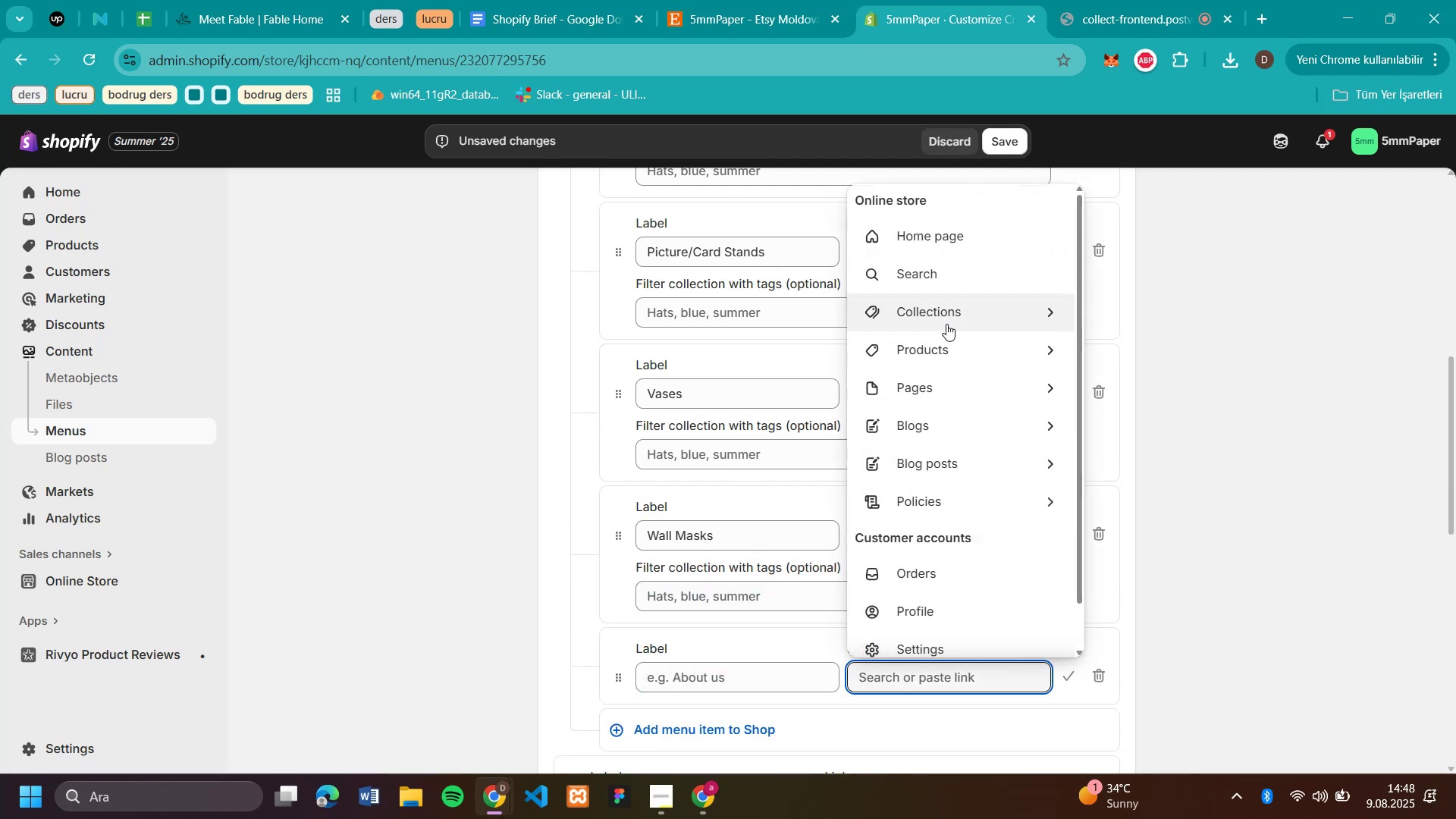 
left_click([946, 307])
 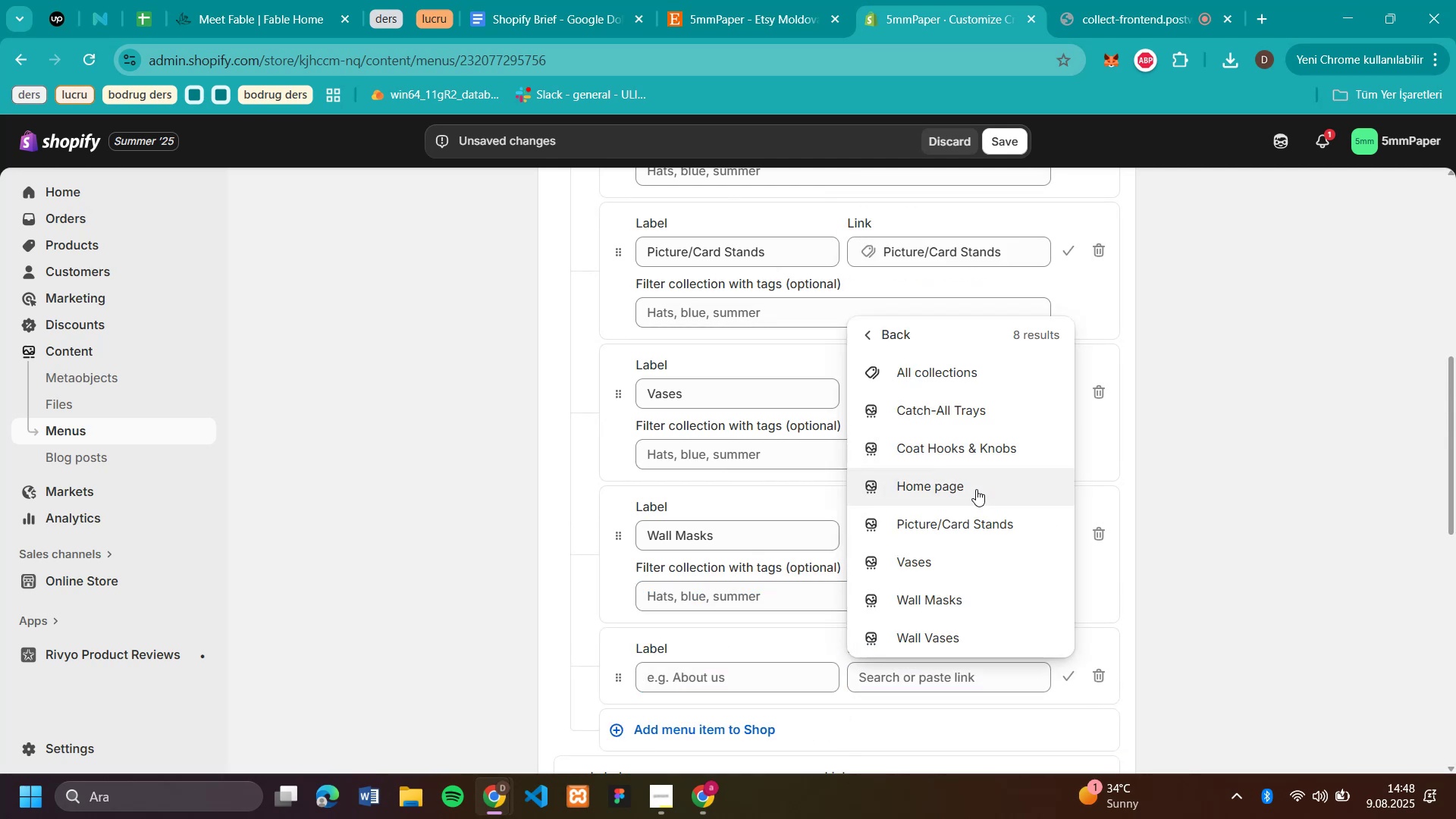 
scroll: coordinate [976, 499], scroll_direction: down, amount: 3.0
 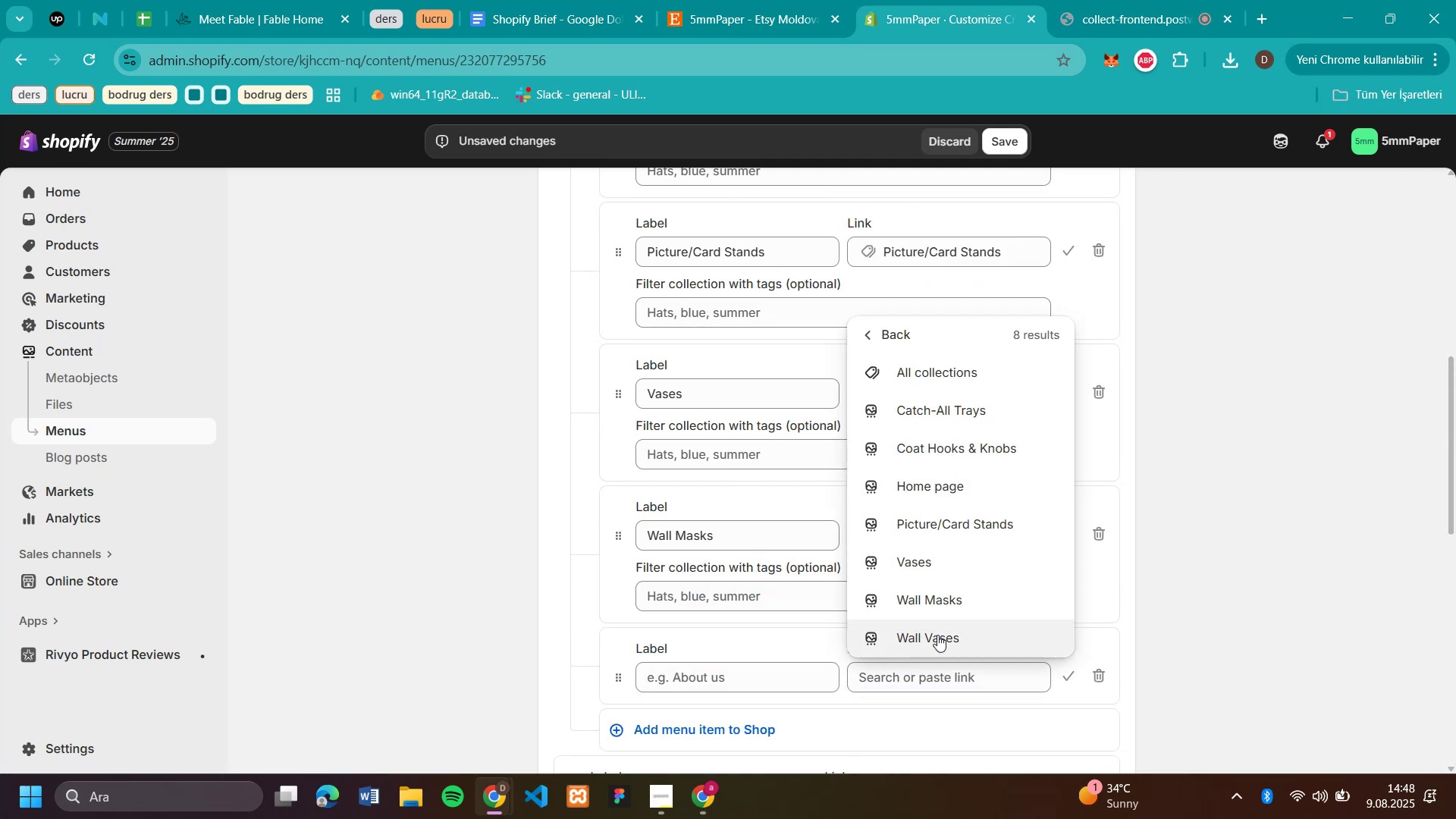 
left_click([937, 635])
 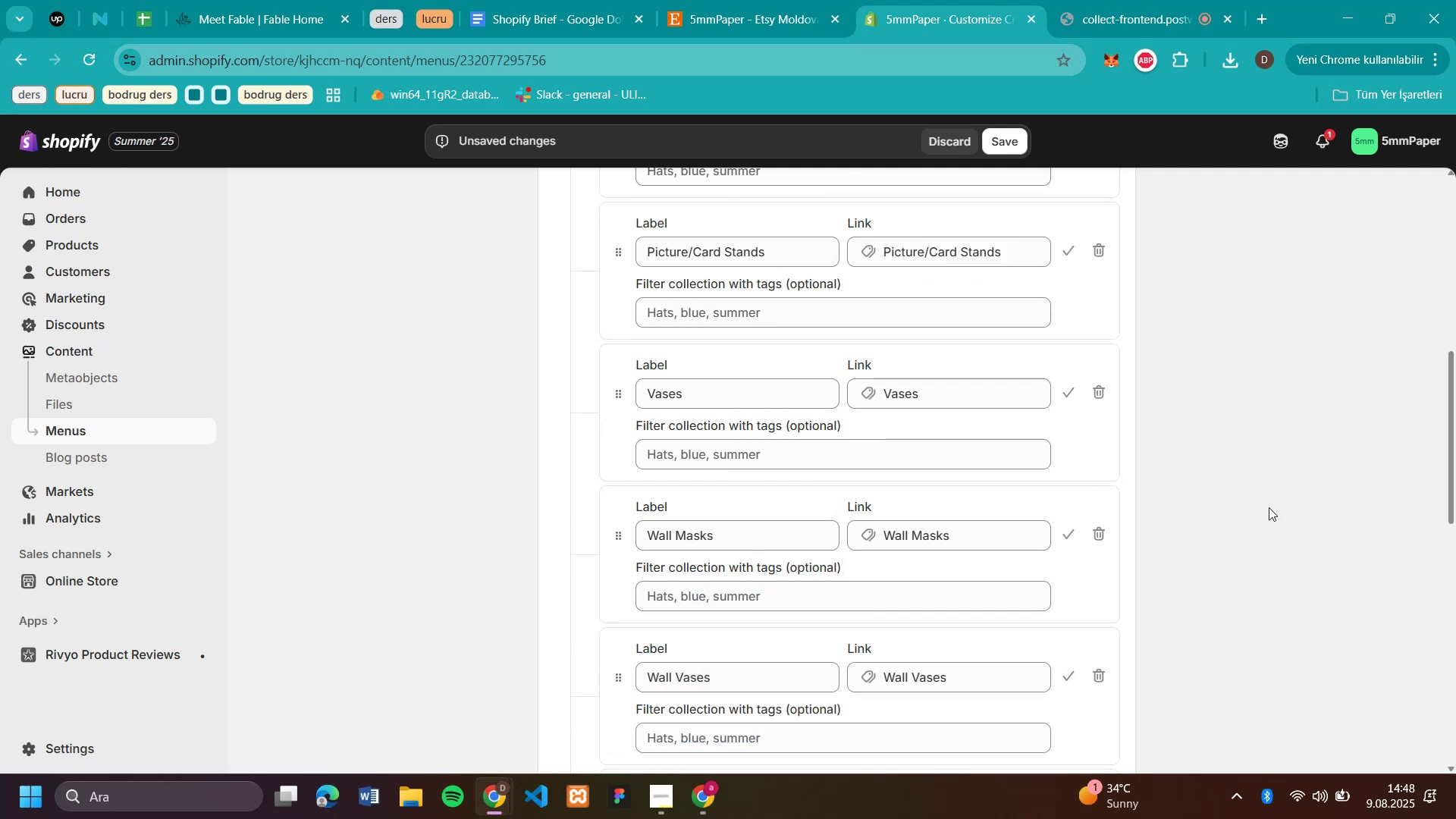 
scroll: coordinate [1279, 493], scroll_direction: up, amount: 4.0
 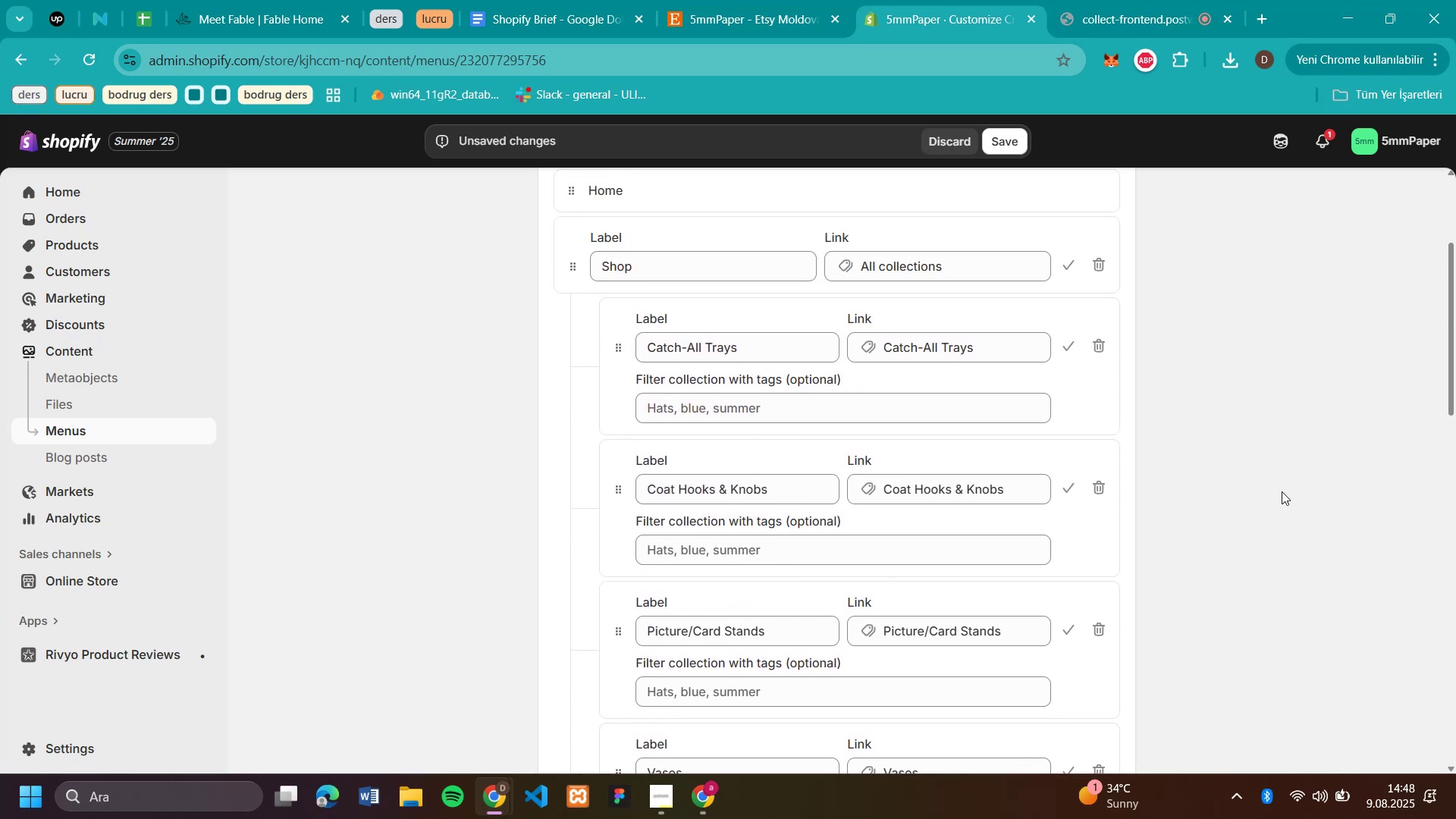 
scroll: coordinate [1282, 491], scroll_direction: down, amount: 9.0
 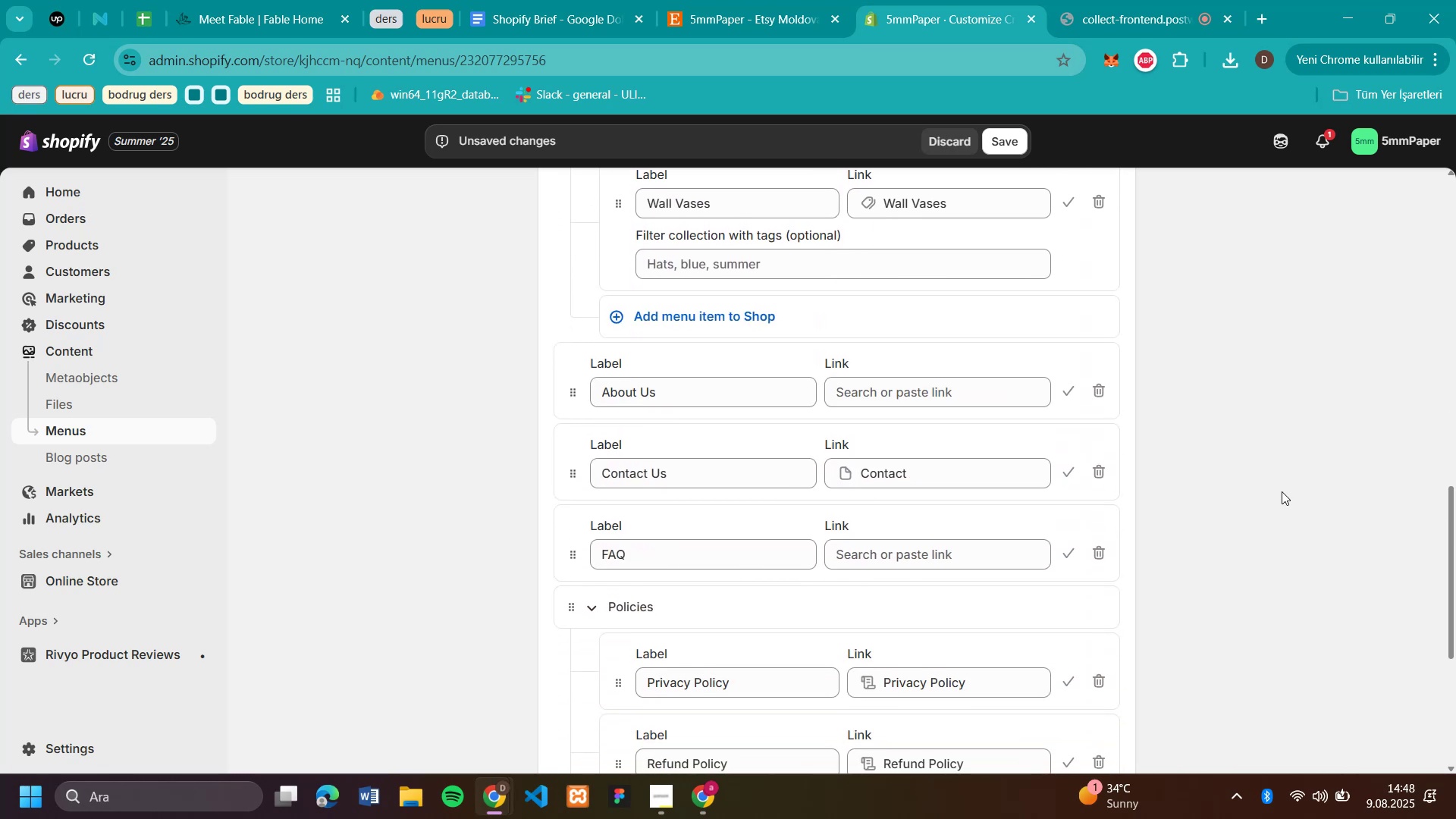 
scroll: coordinate [1282, 491], scroll_direction: none, amount: 0.0
 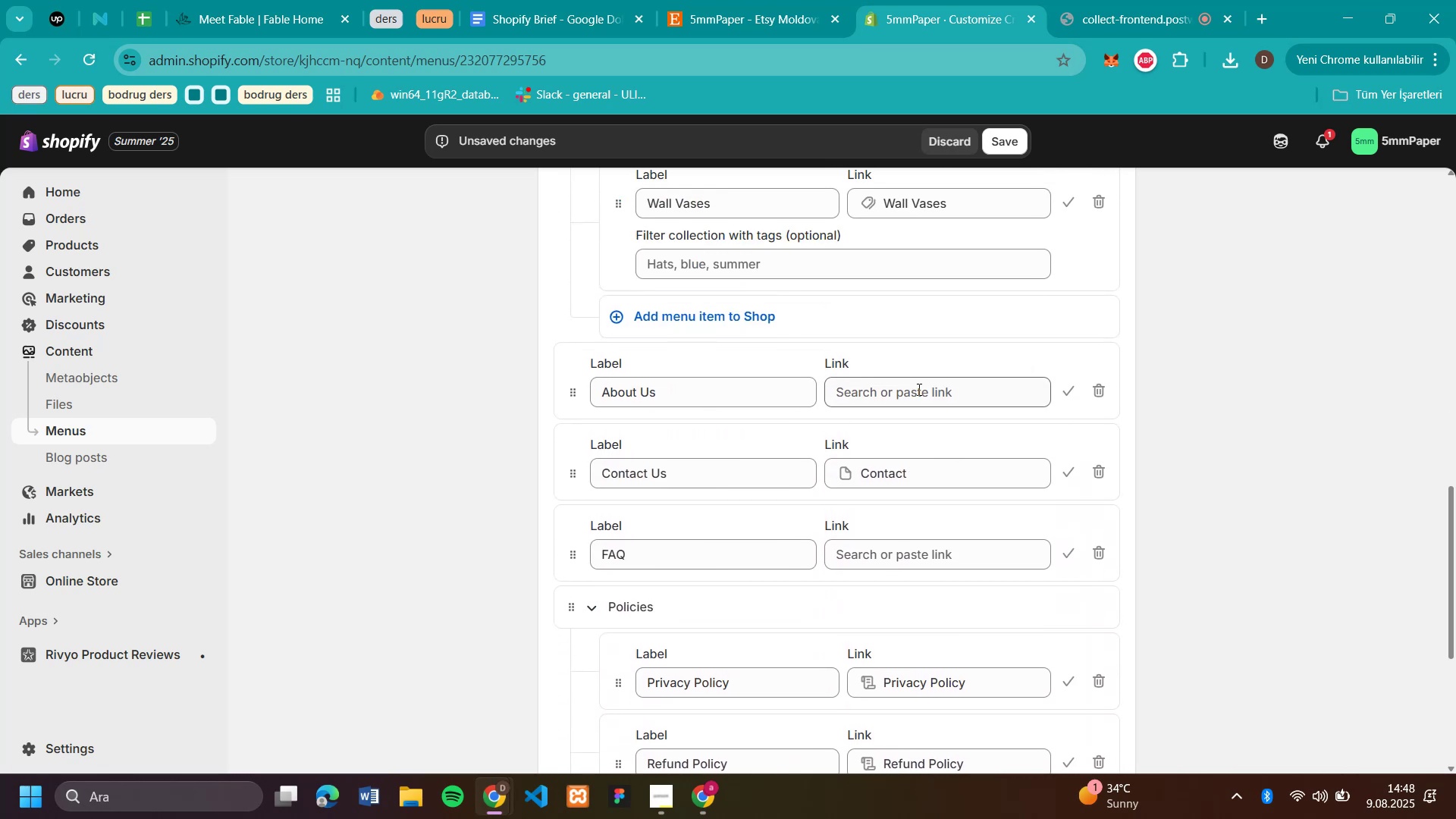 
scroll: coordinate [1199, 425], scroll_direction: down, amount: 4.0
 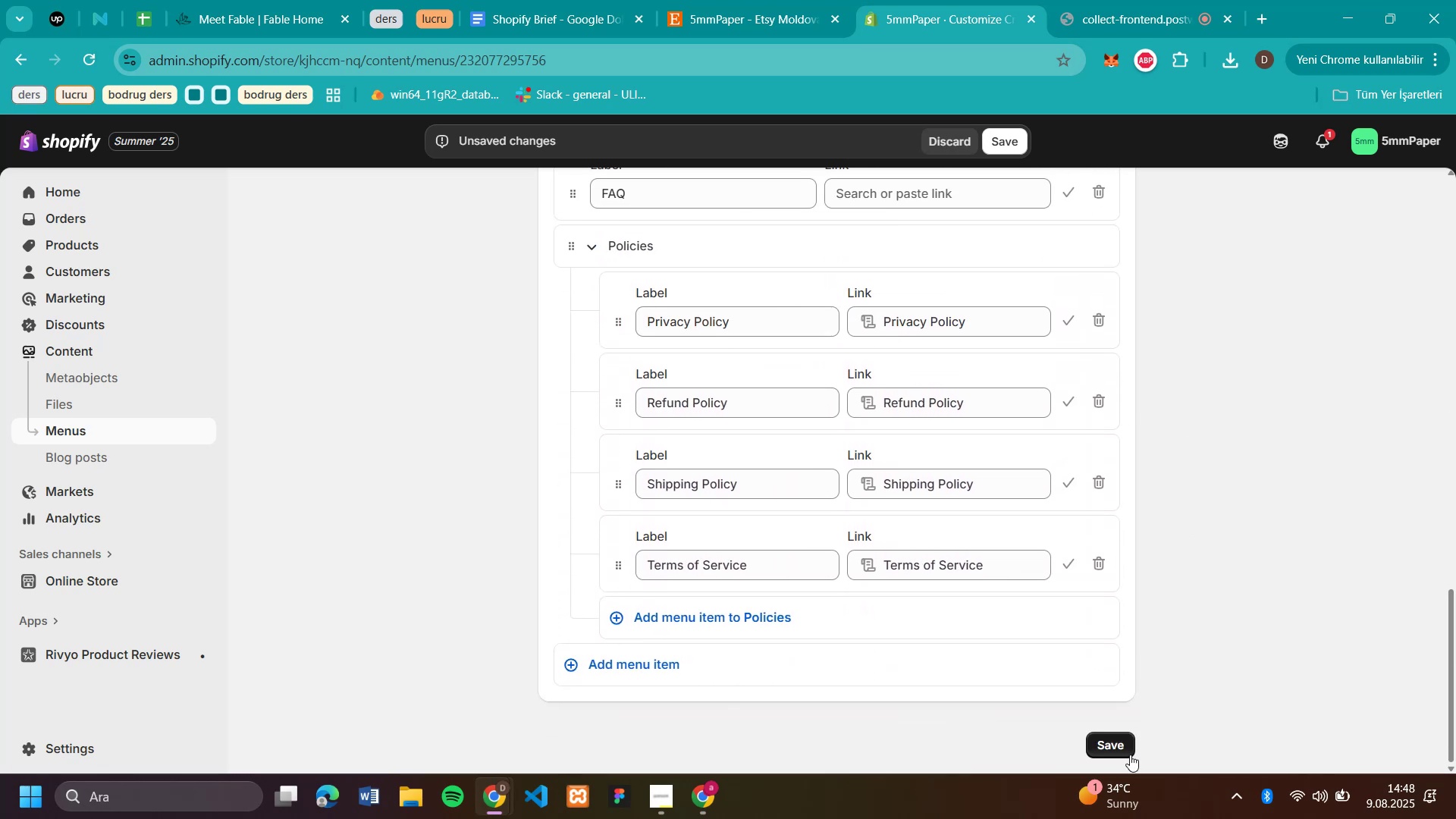 
scroll: coordinate [1261, 453], scroll_direction: up, amount: 23.0
 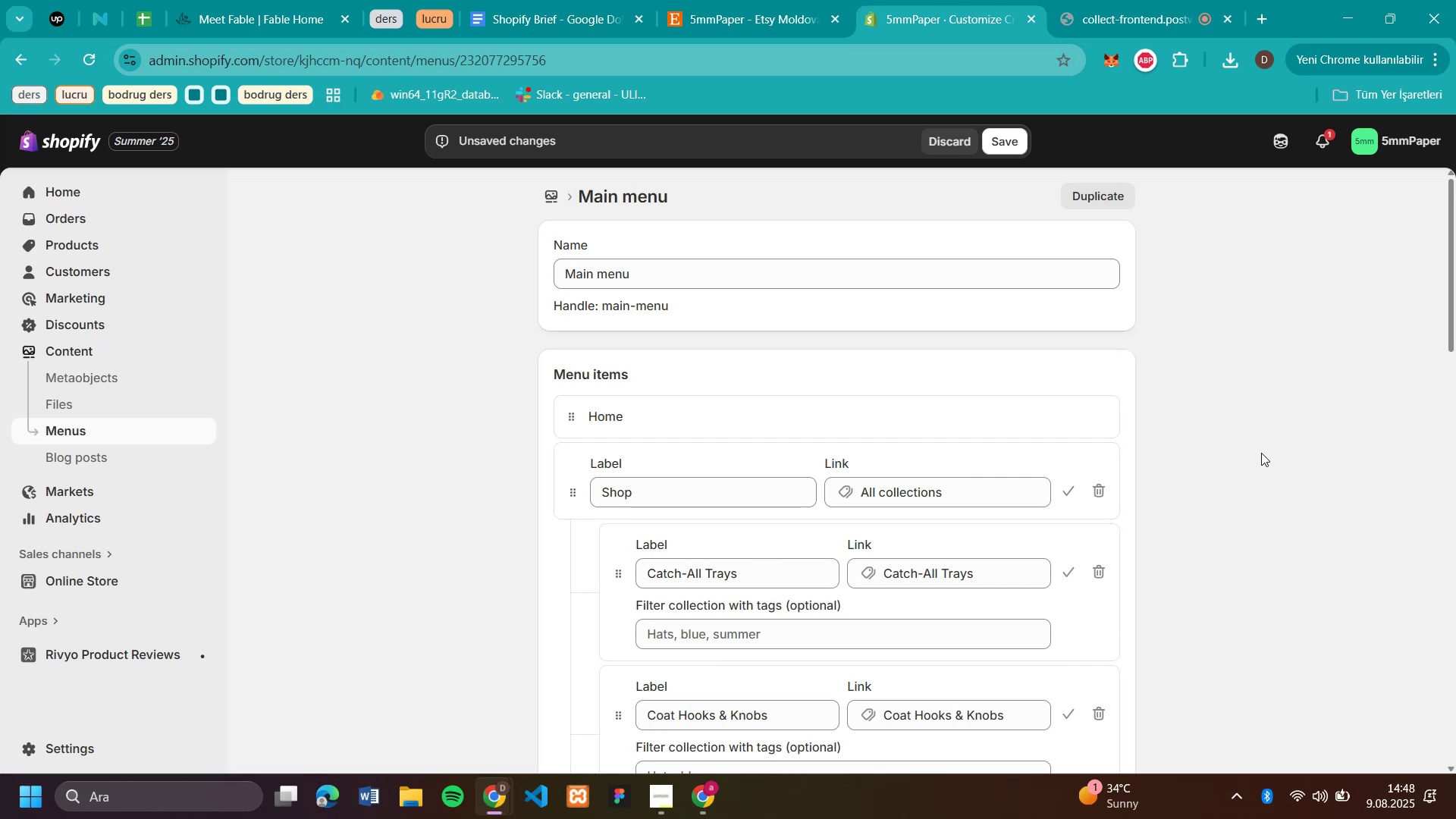 
scroll: coordinate [1238, 466], scroll_direction: down, amount: 22.0
 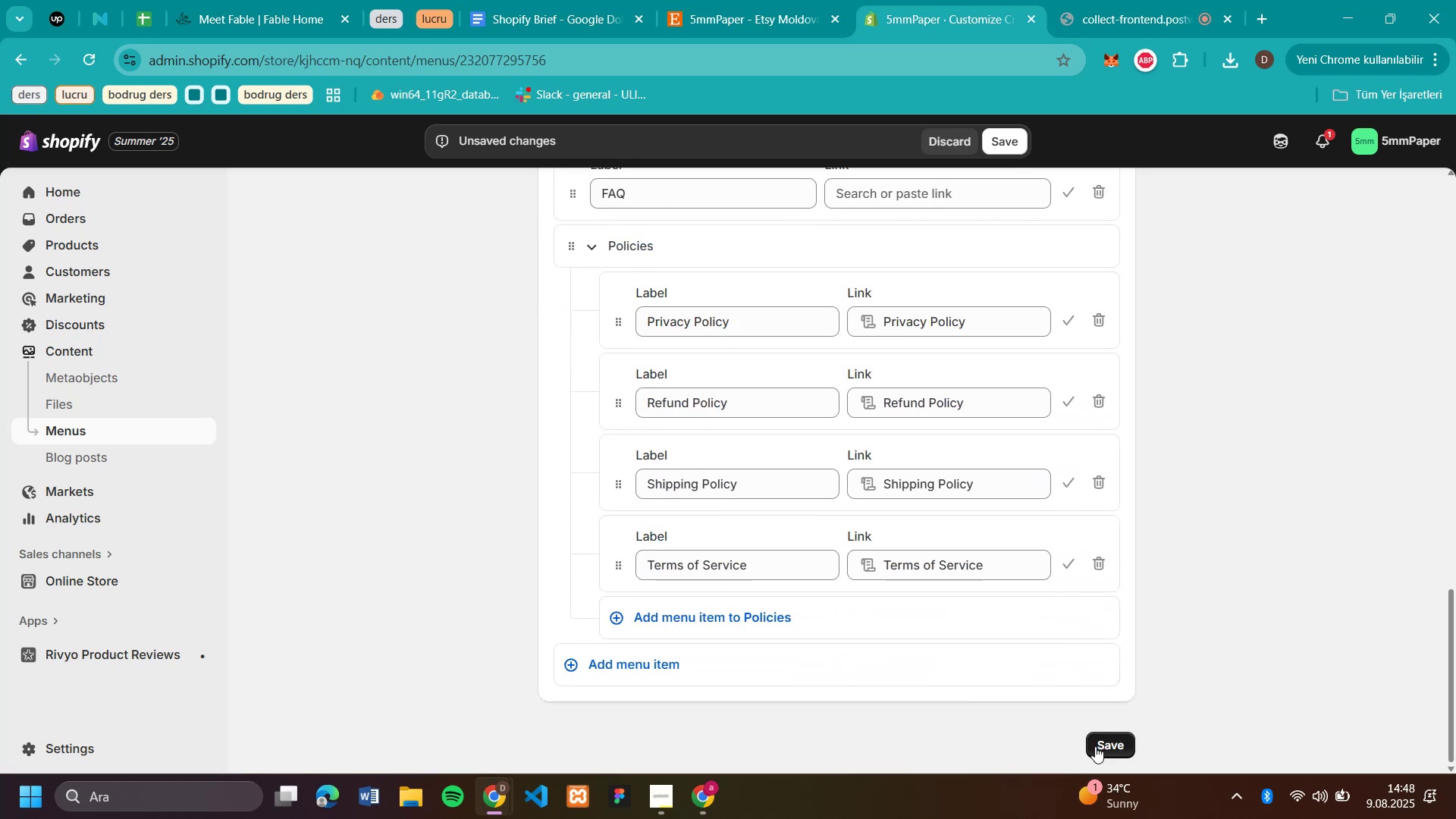 
left_click([1106, 748])
 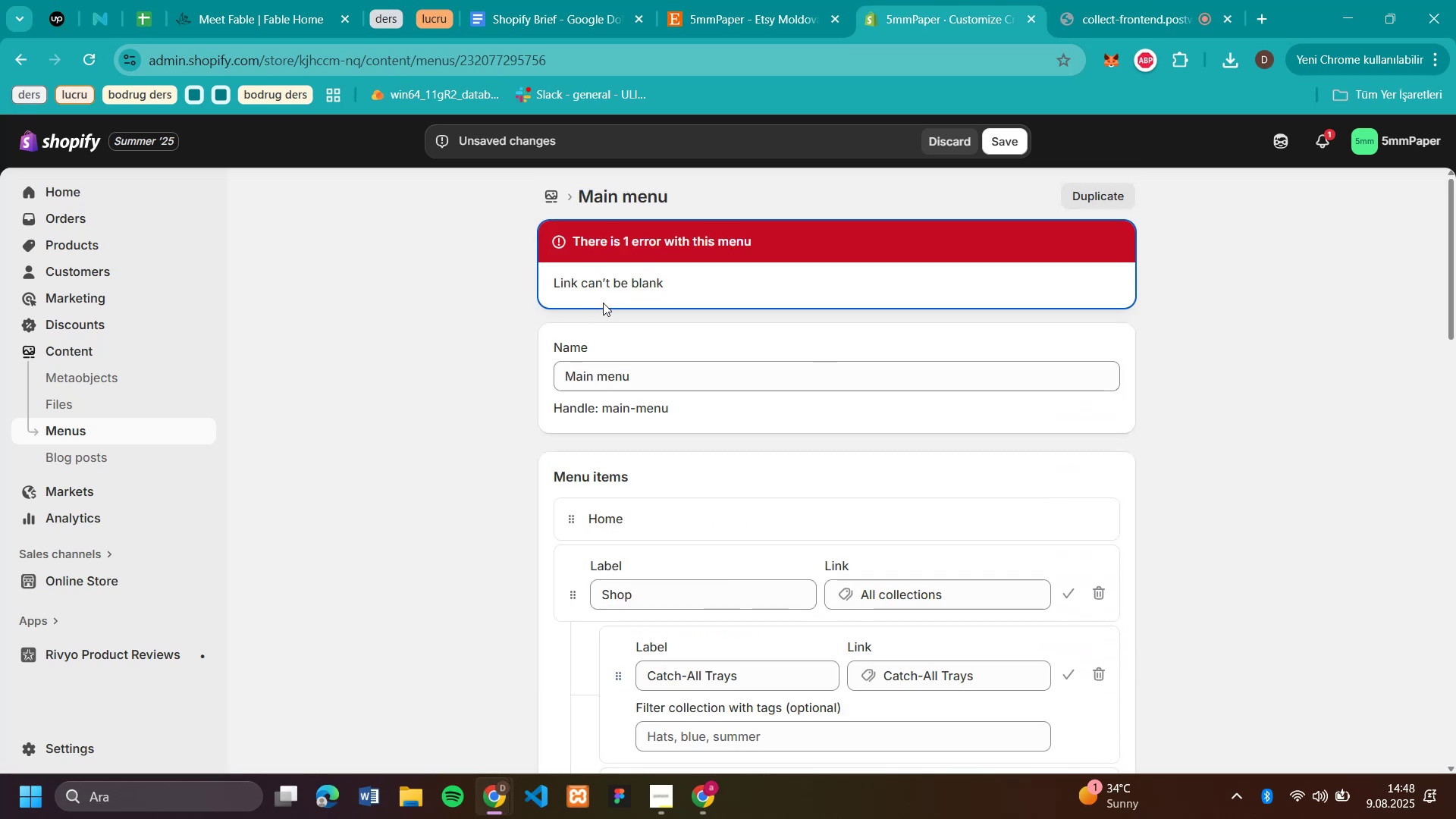 
scroll: coordinate [1154, 441], scroll_direction: down, amount: 13.0
 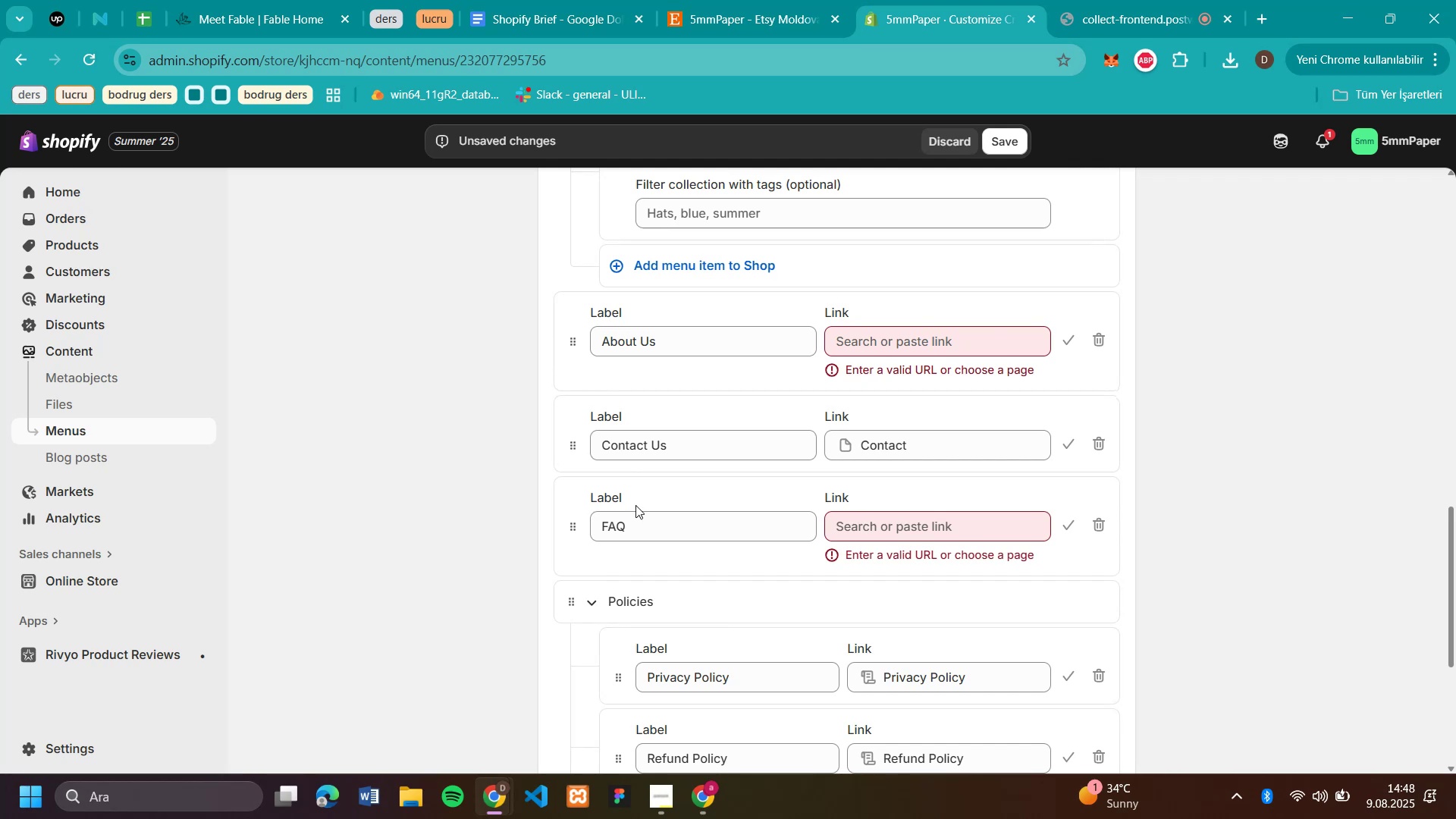 
wait(9.99)
 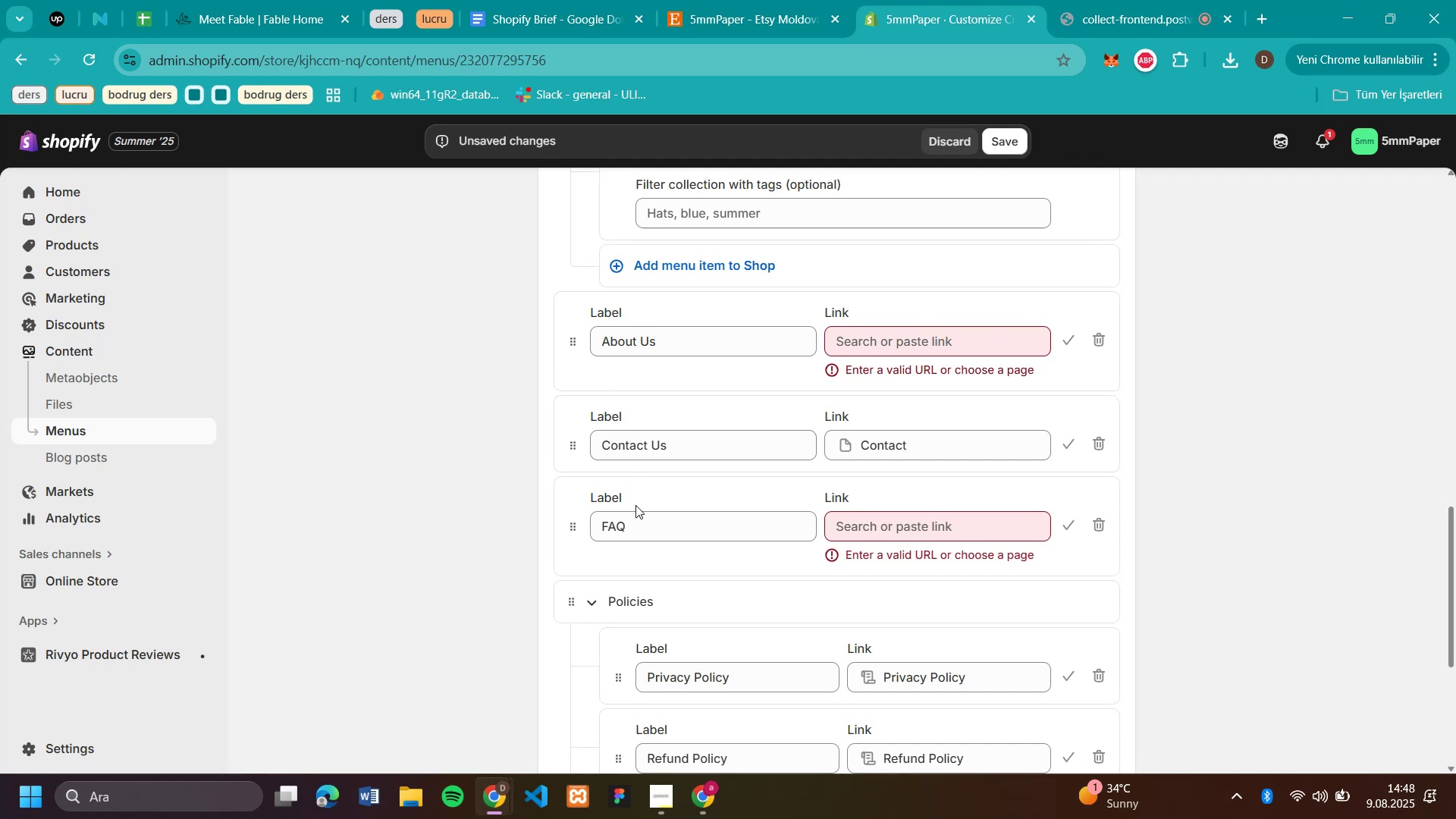 
left_click([1062, 344])
 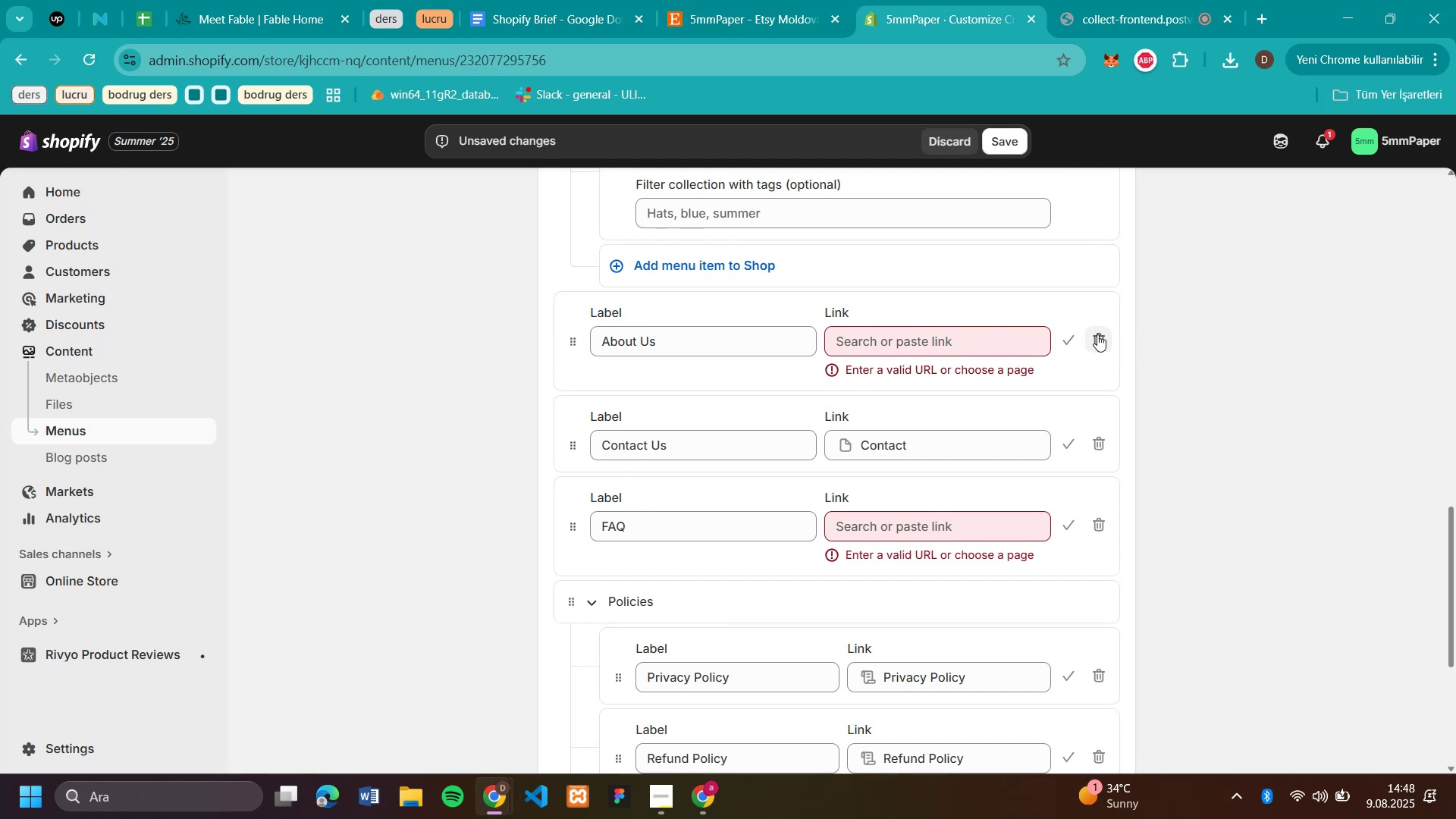 
left_click([1097, 334])
 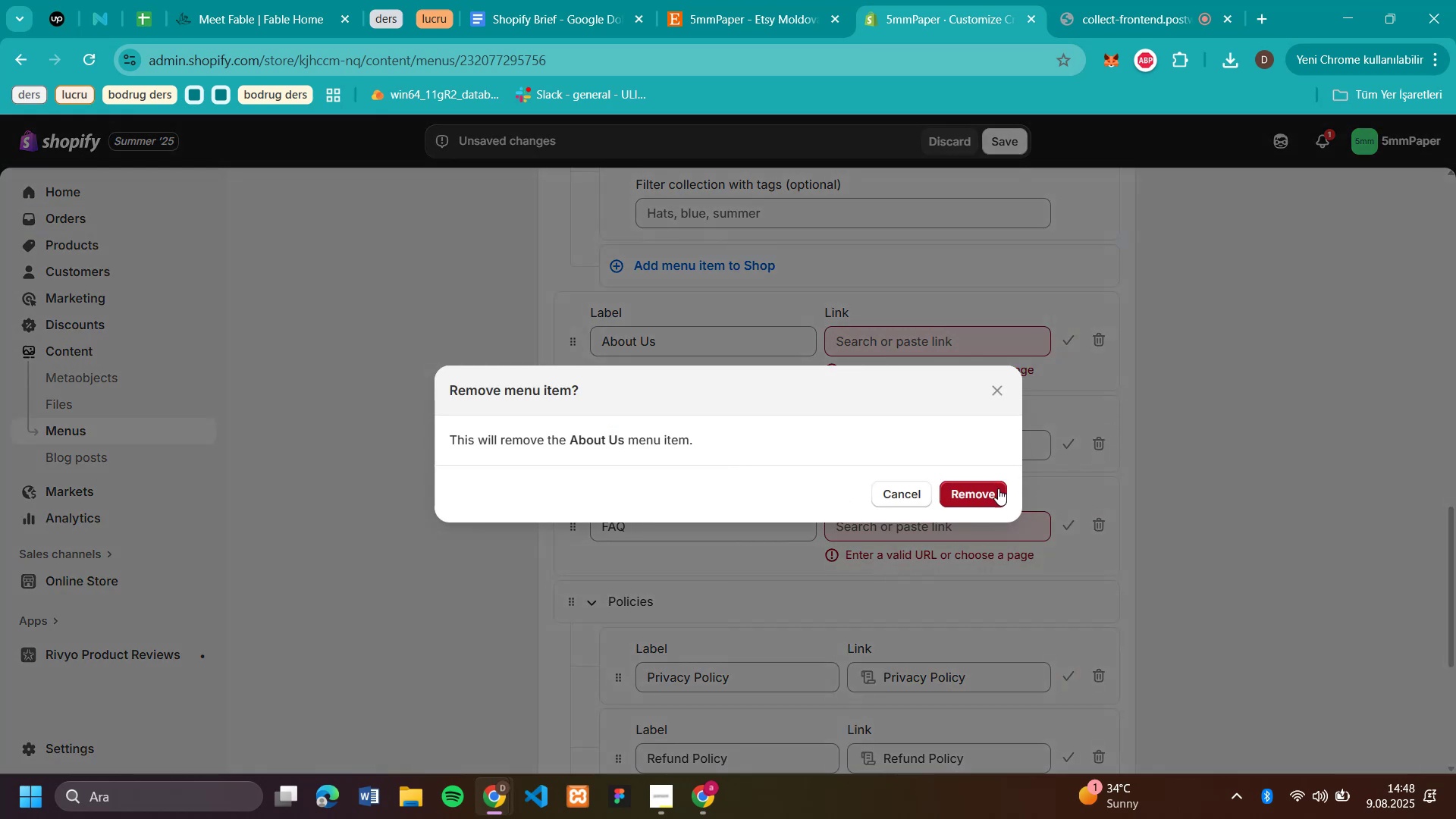 
left_click([989, 488])
 